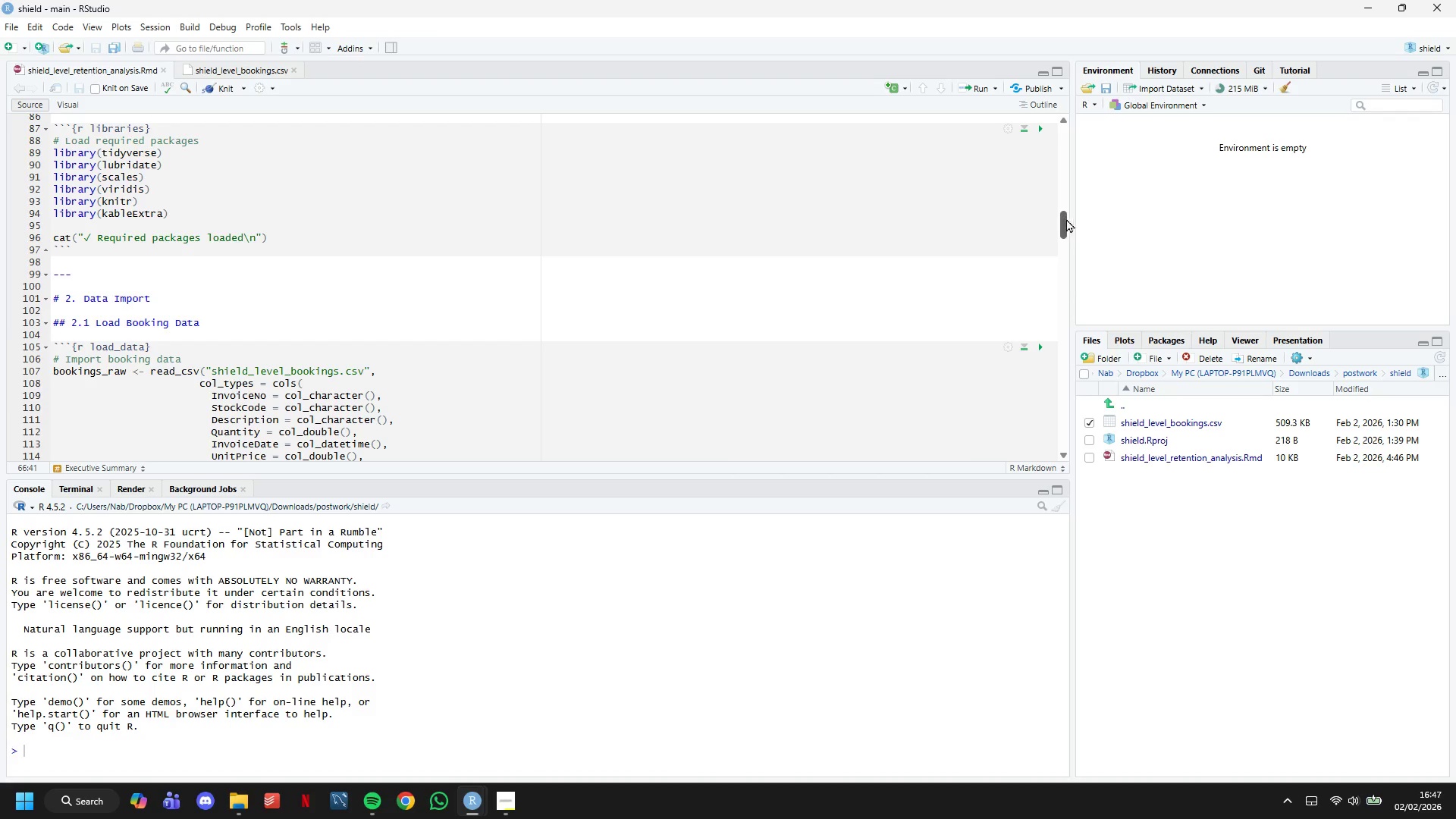 
left_click_drag(start_coordinate=[1060, 219], to_coordinate=[1043, 442])
 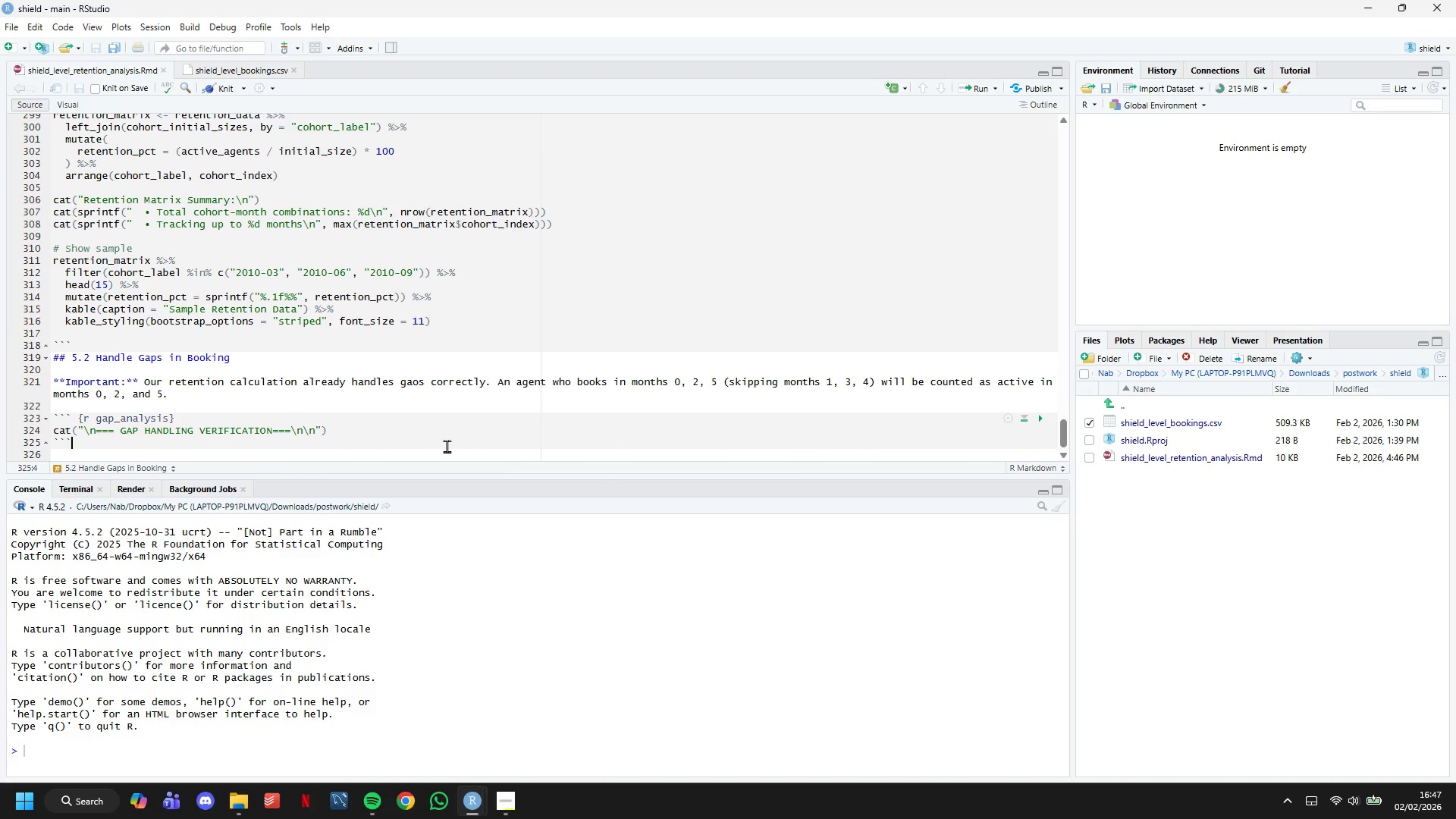 
double_click([457, 437])
 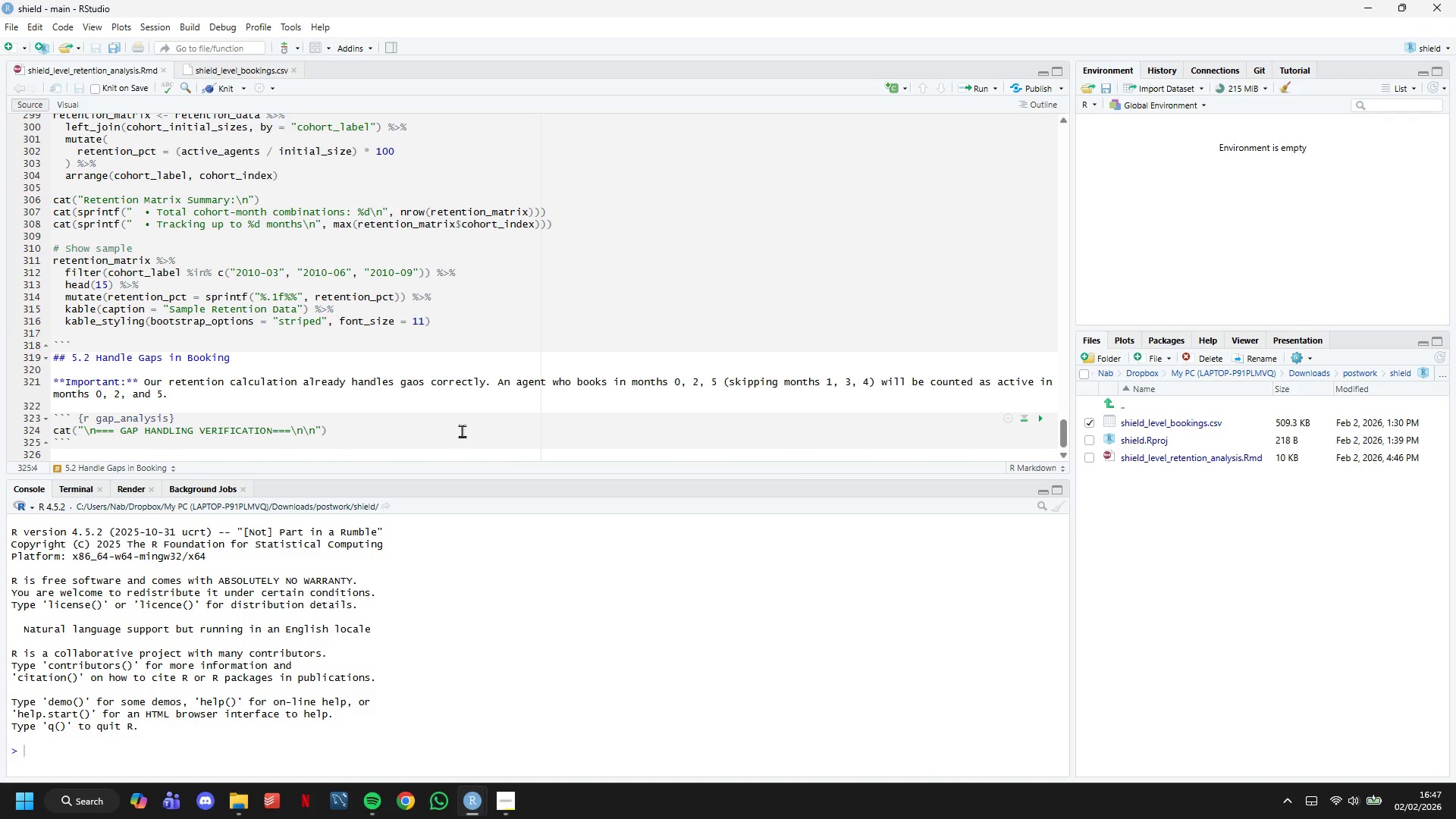 
left_click([462, 431])
 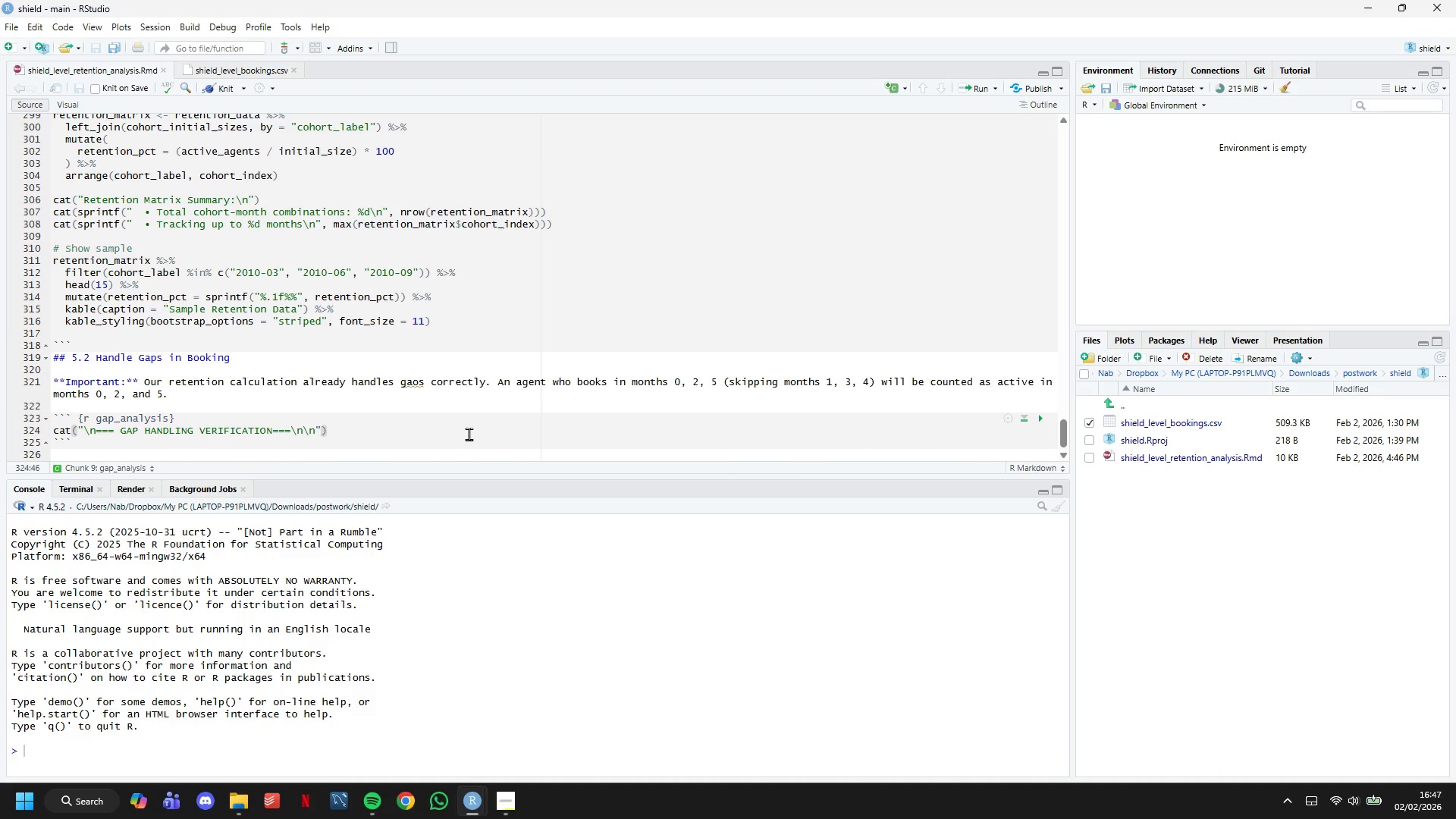 
key(Enter)
 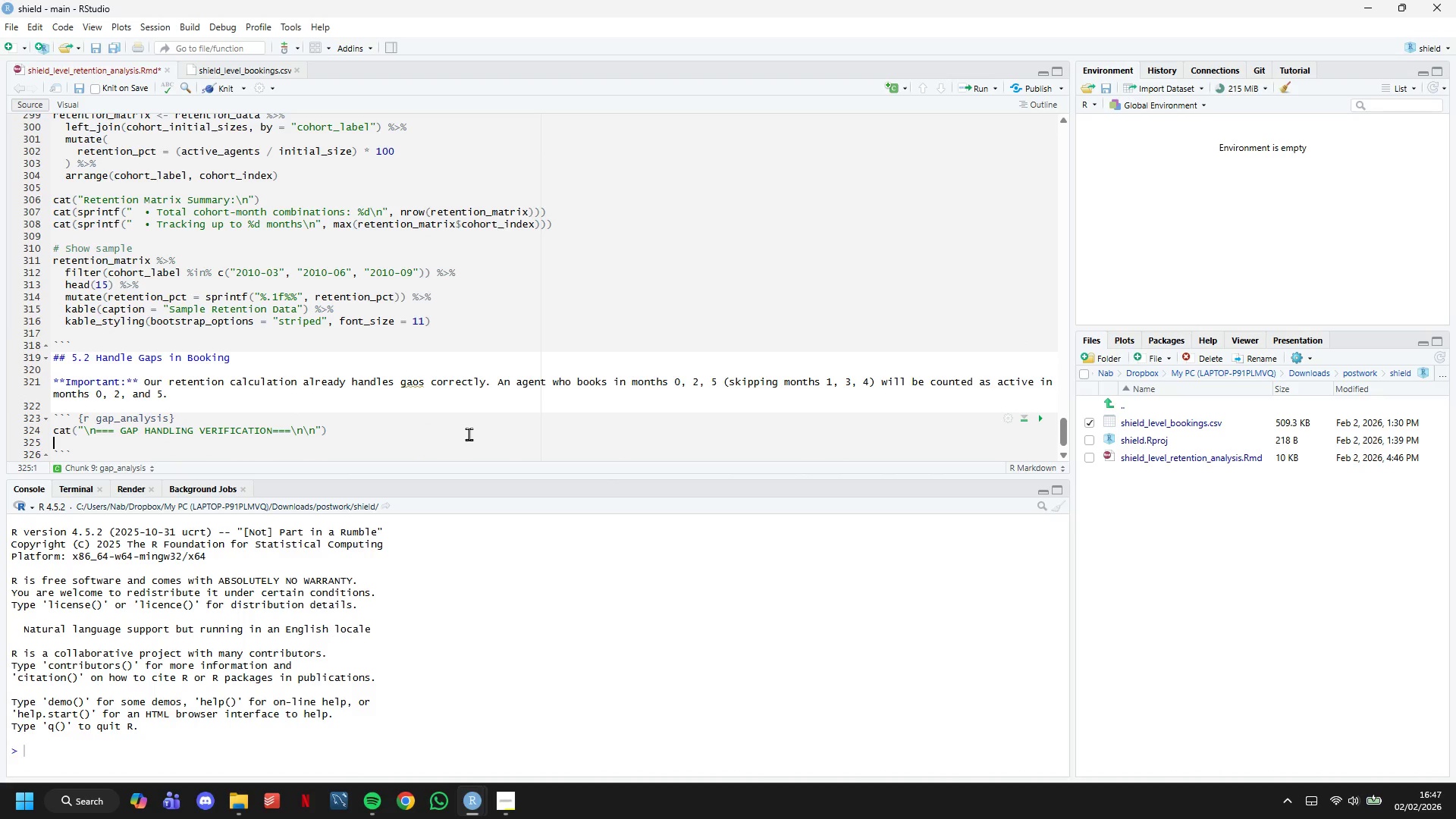 
key(Enter)
 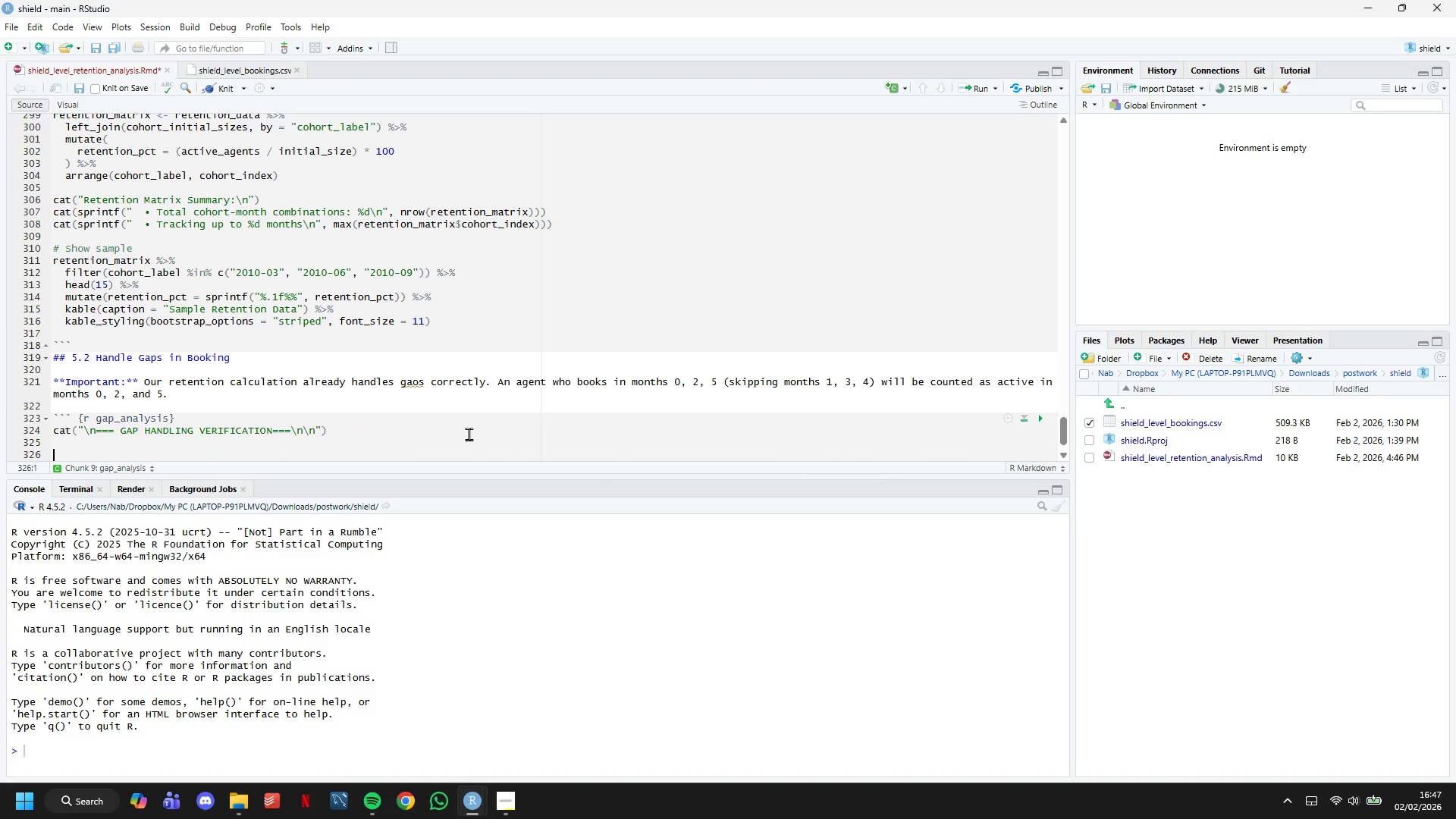 
key(Enter)
 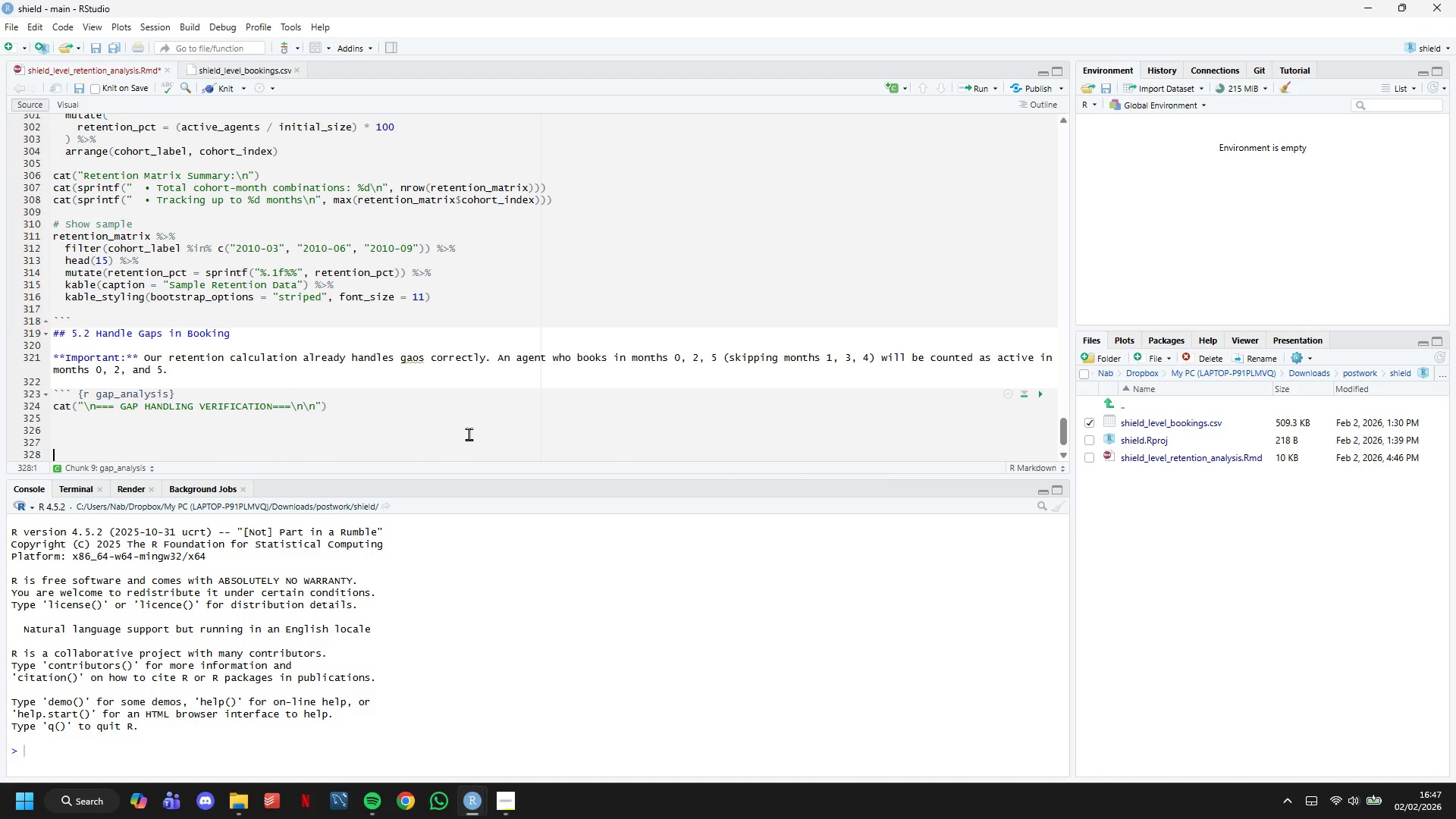 
key(Enter)
 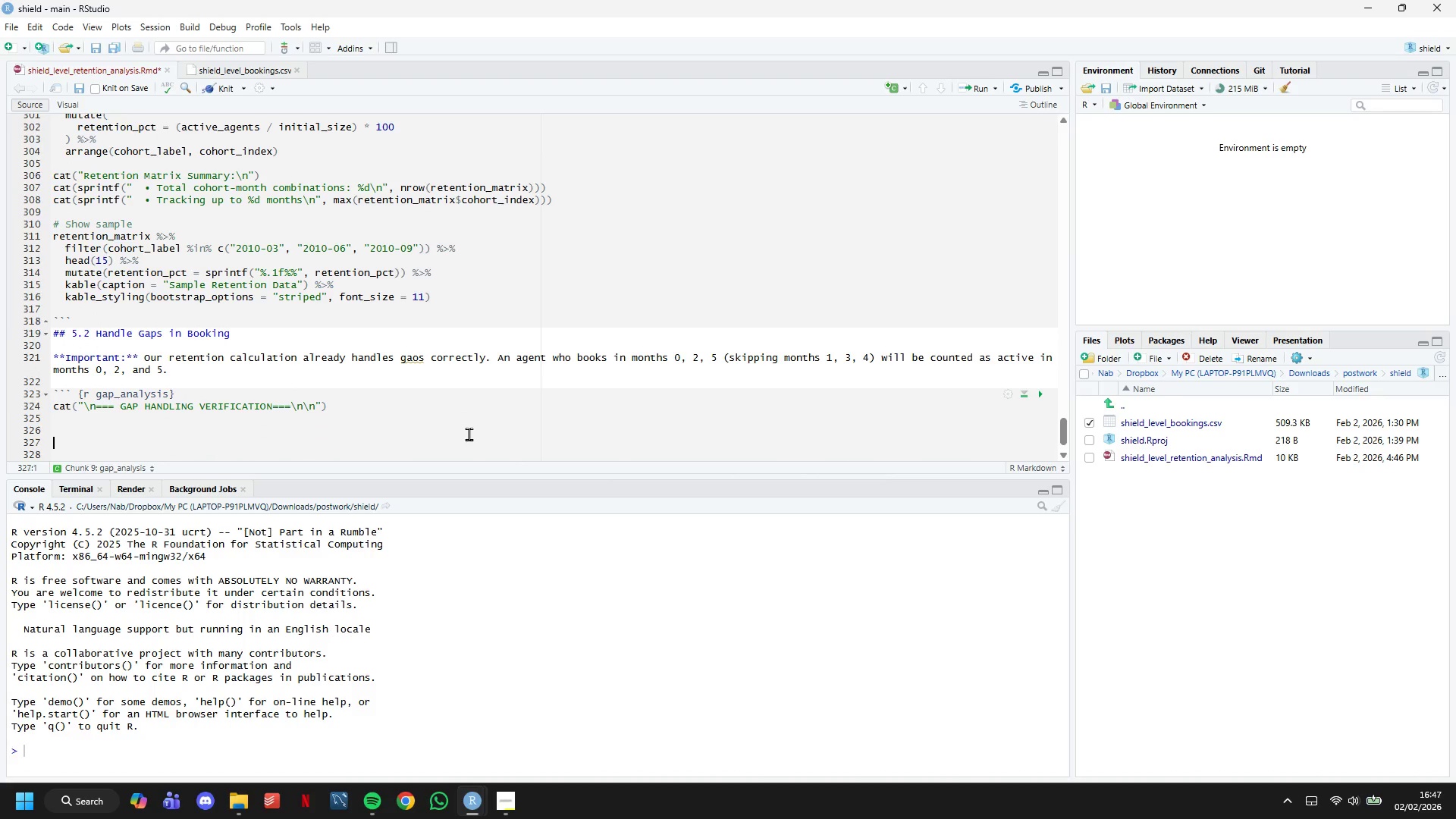 
key(ArrowUp)
 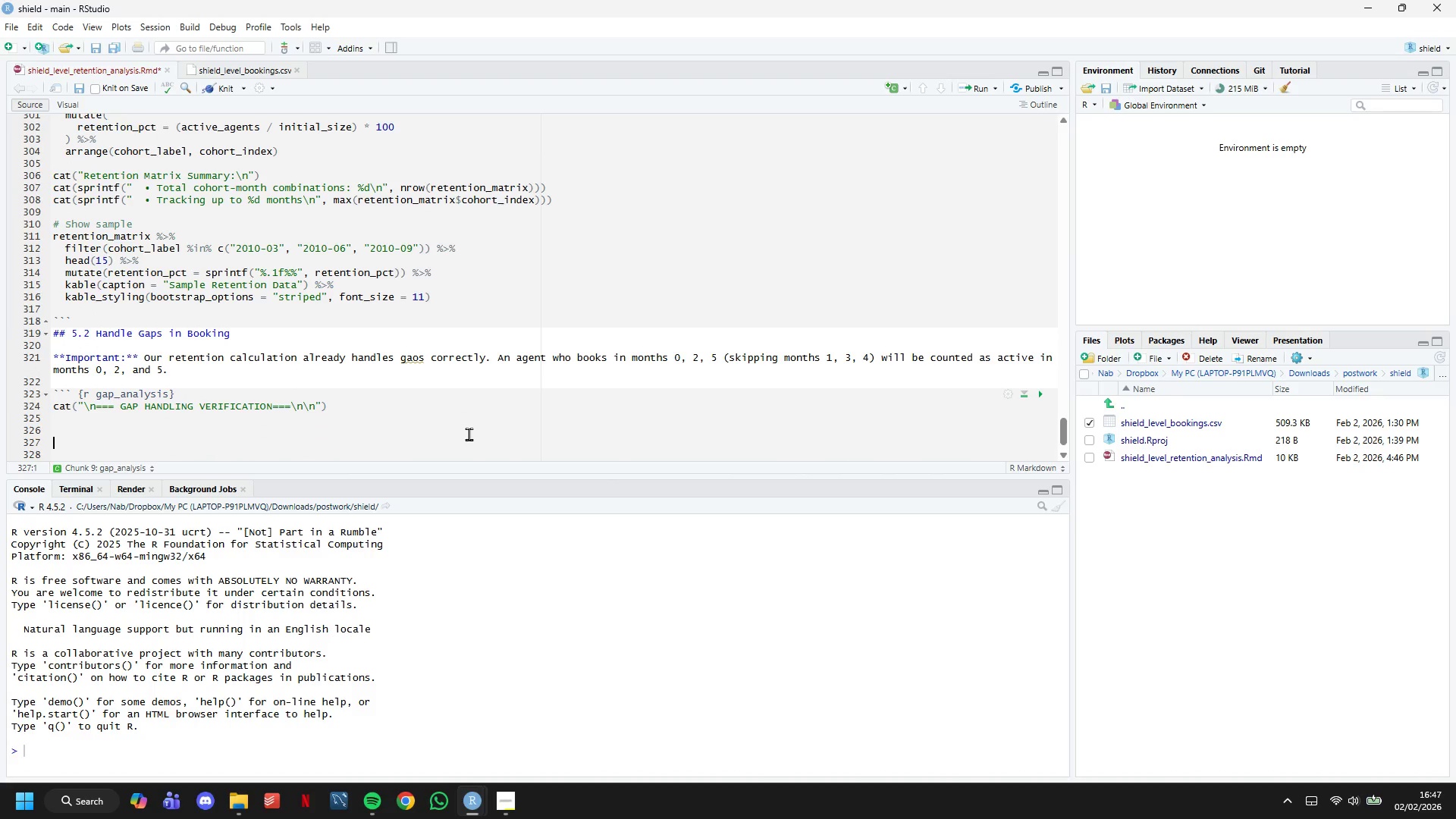 
key(ArrowUp)
 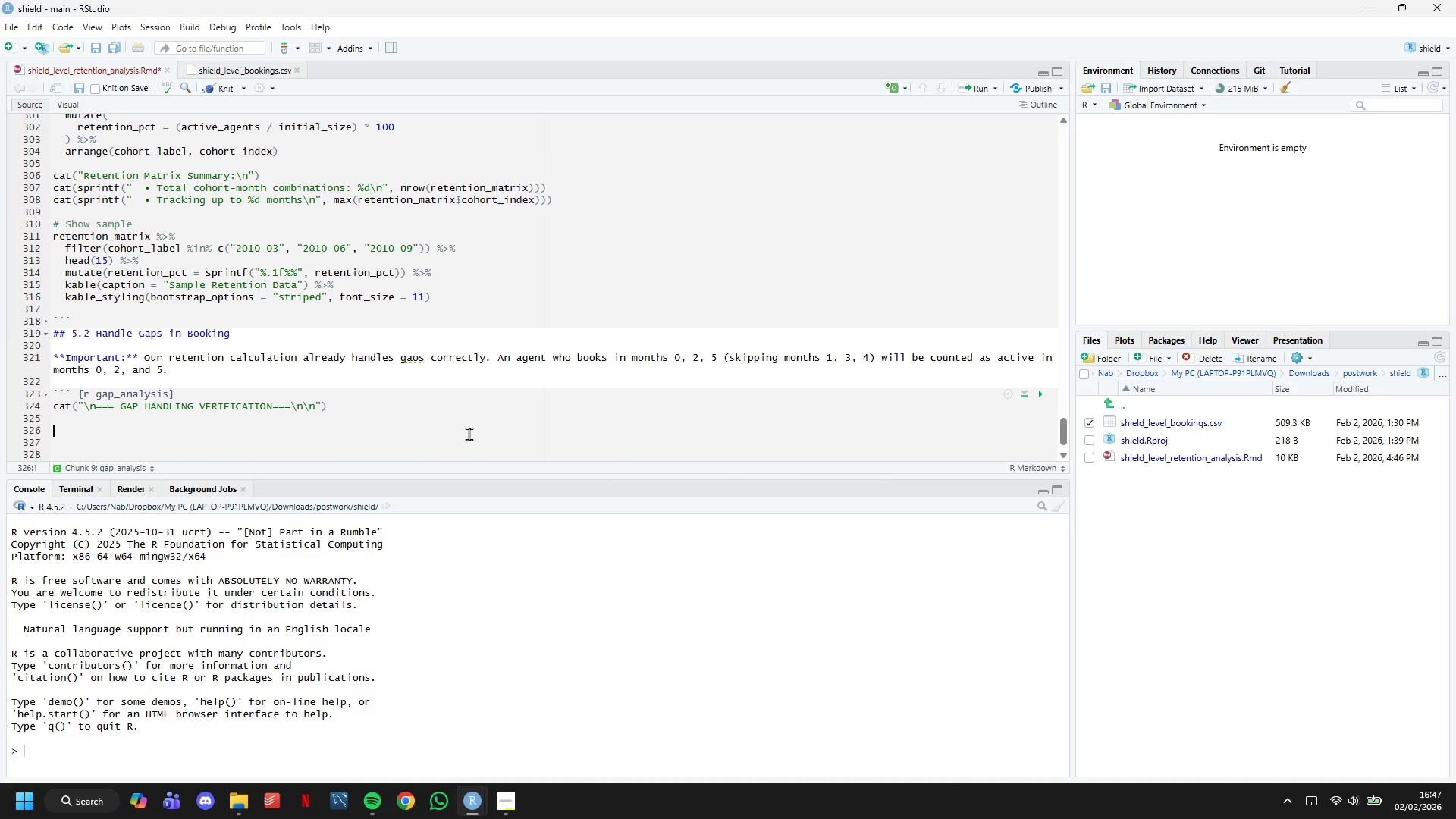 
type(# Fing agents with gaps)
 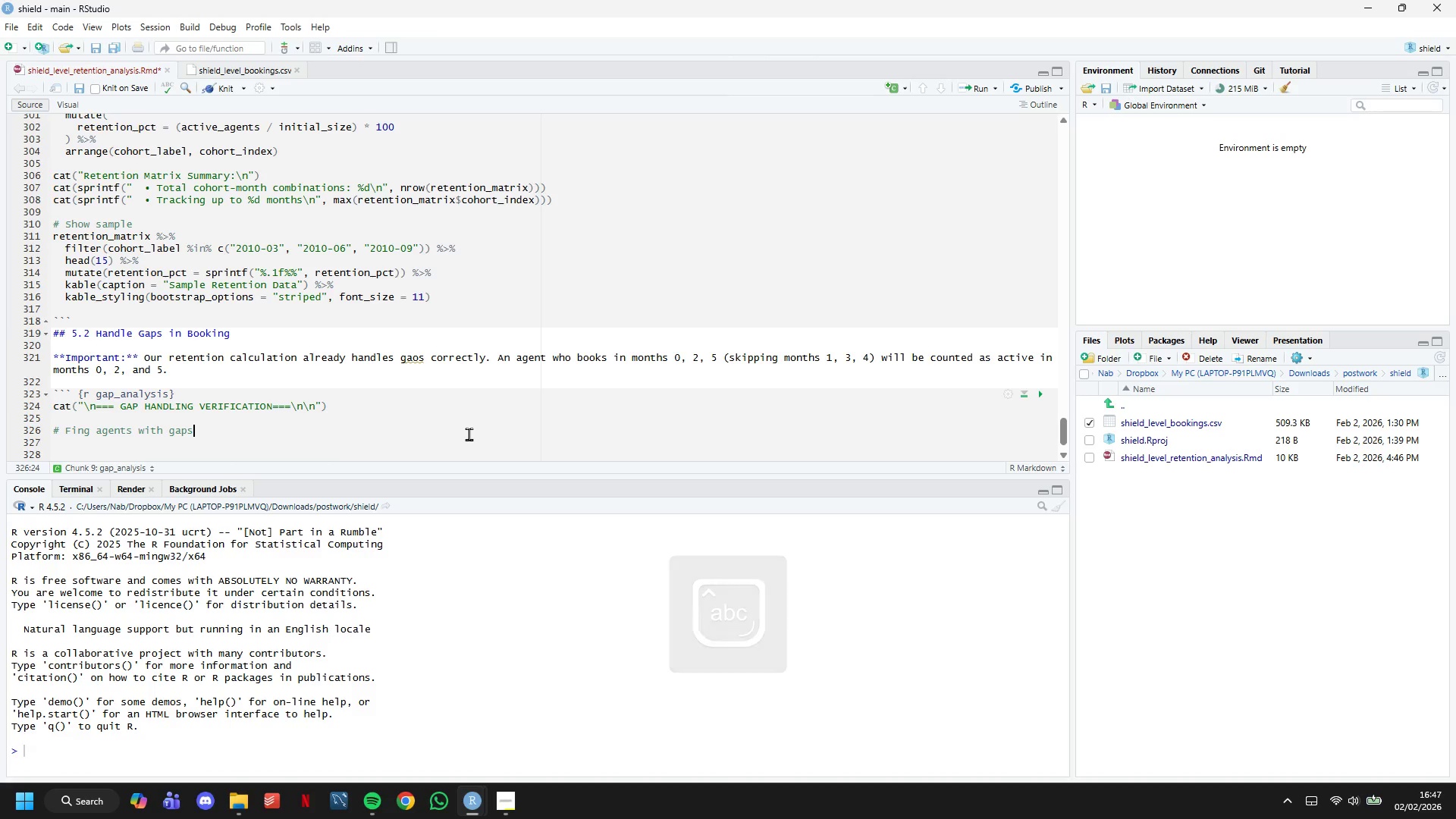 
key(Enter)
 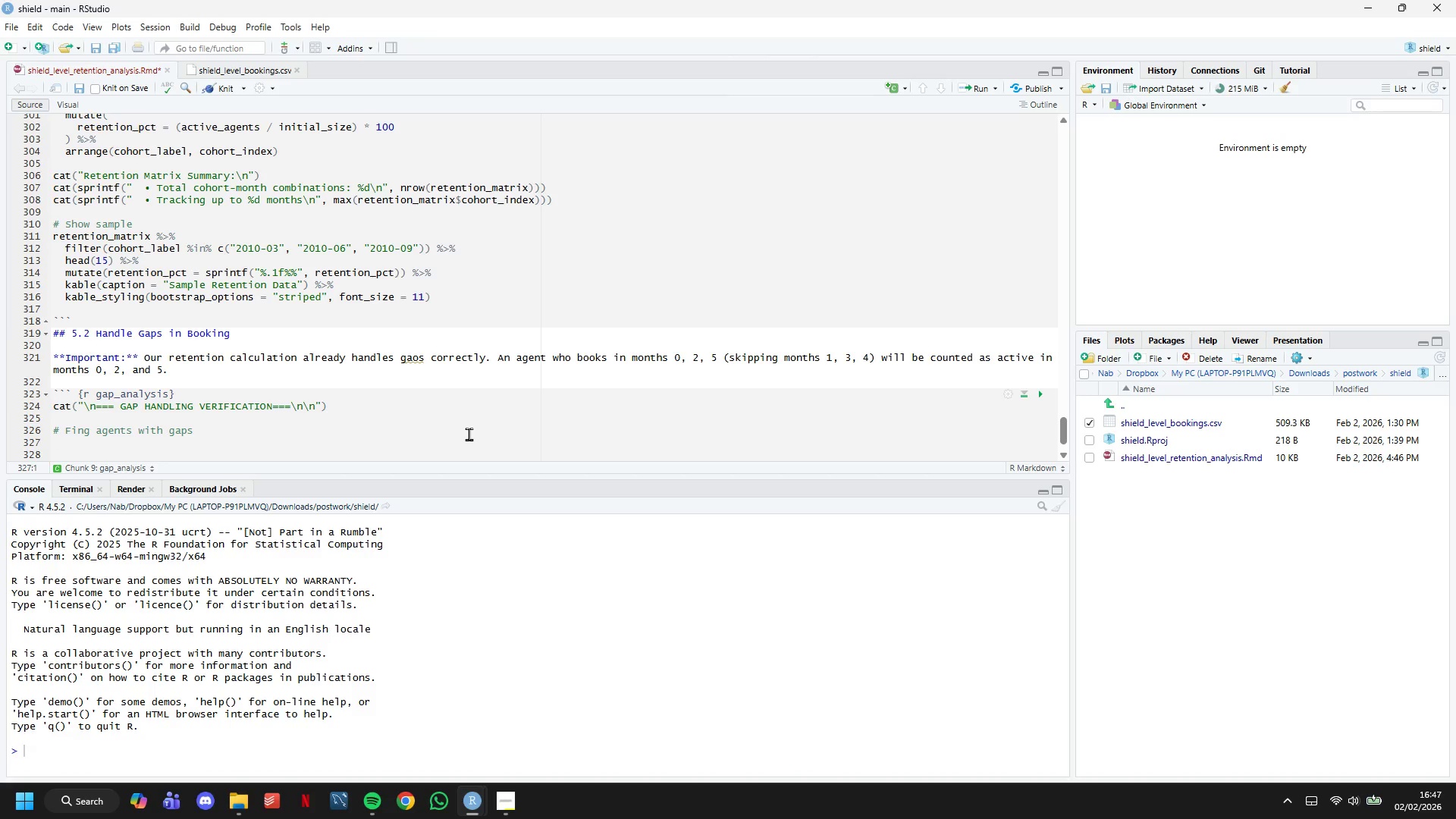 
key(ArrowLeft)
 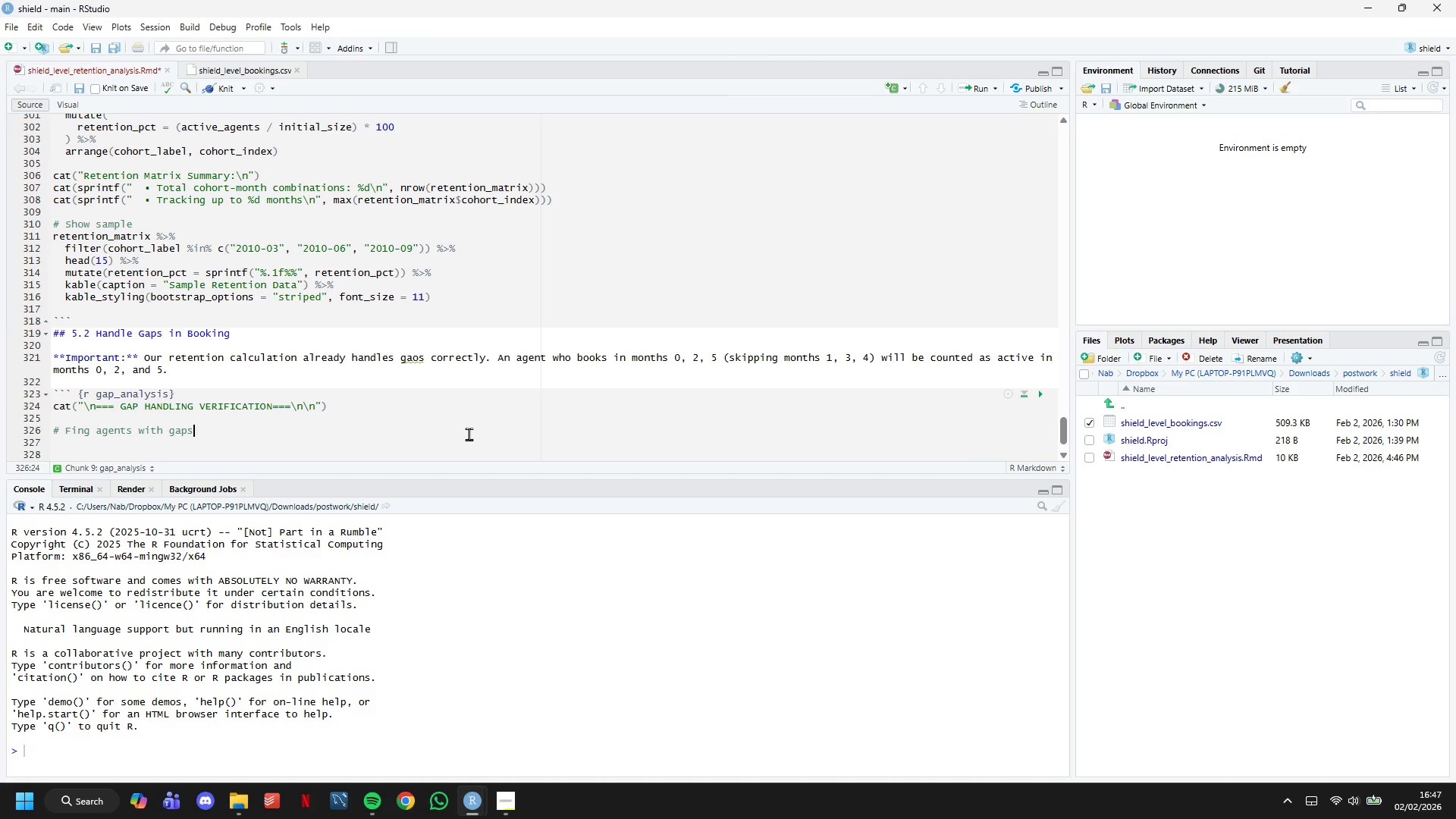 
key(ArrowUp)
 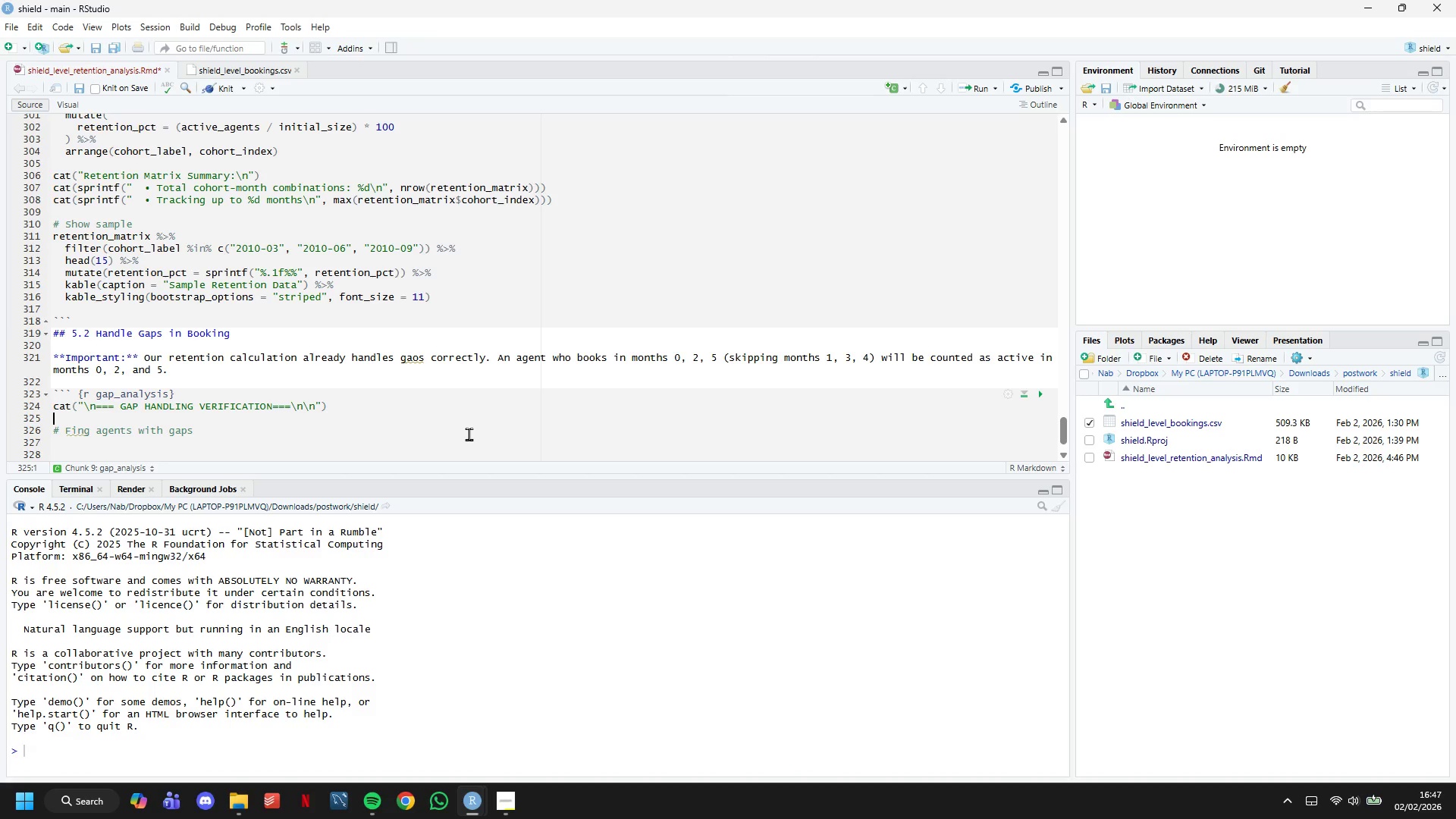 
key(ArrowDown)
 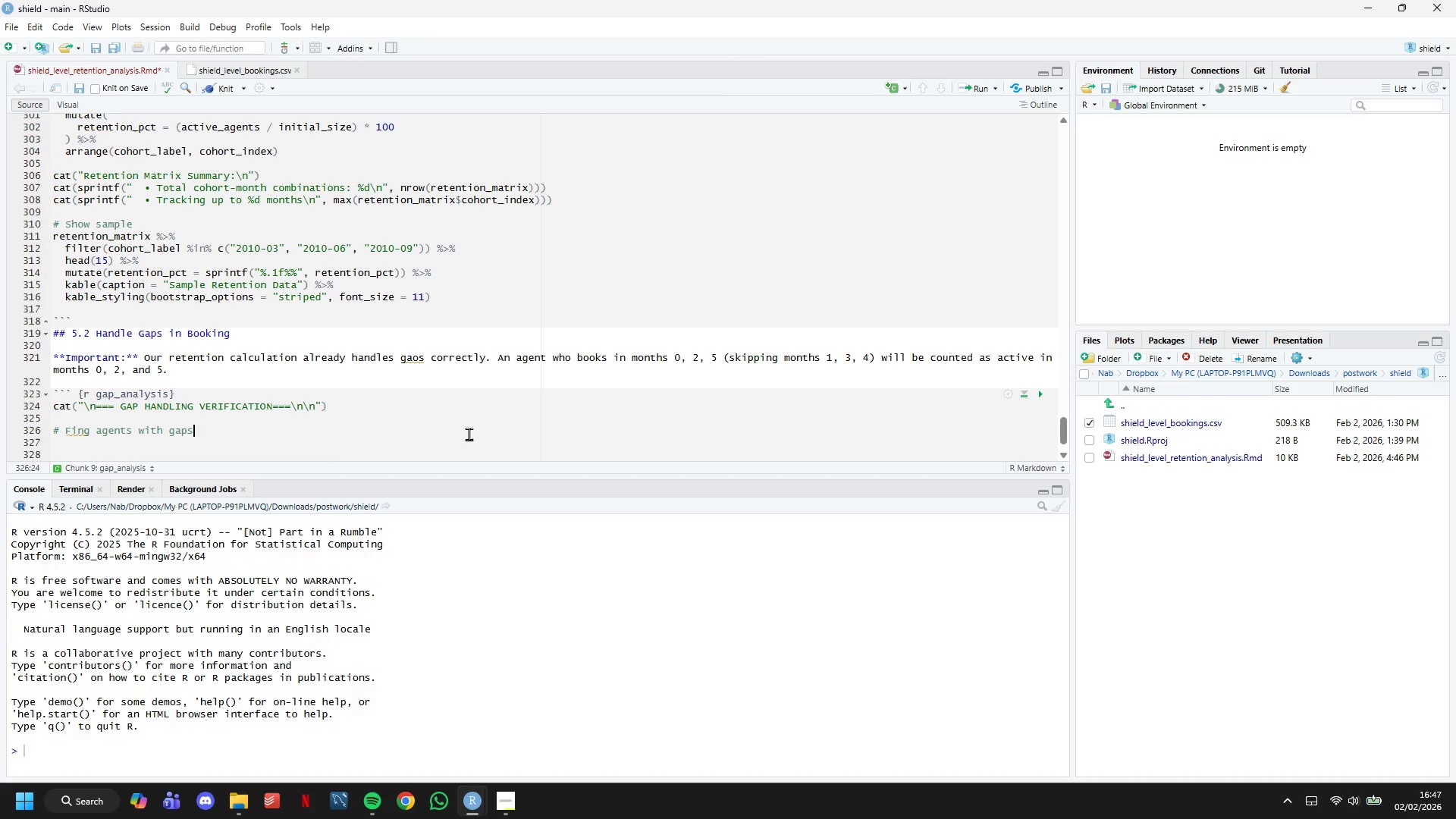 
hold_key(key=ArrowLeft, duration=1.05)
 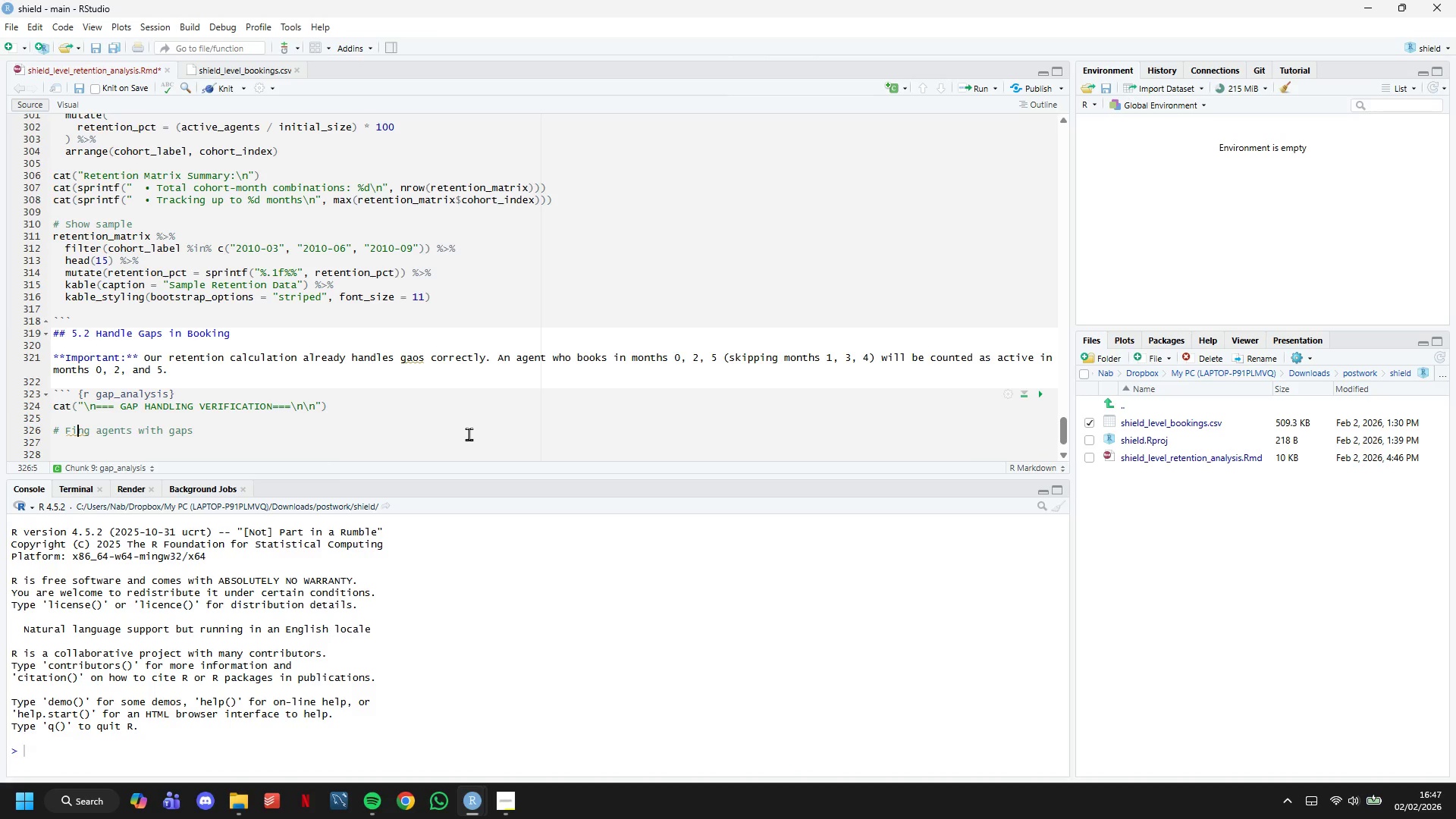 
key(ArrowRight)
 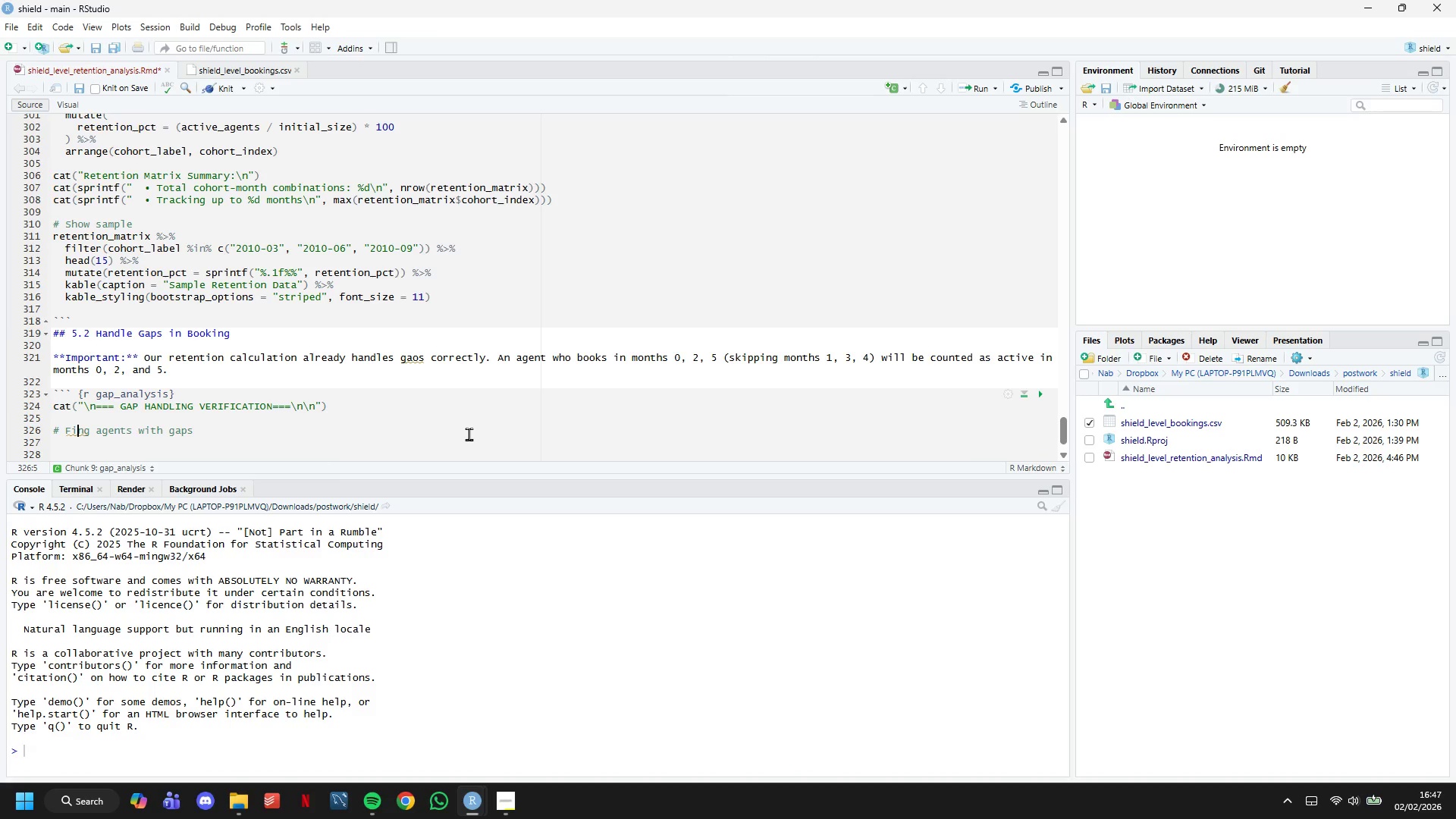 
key(ArrowRight)
 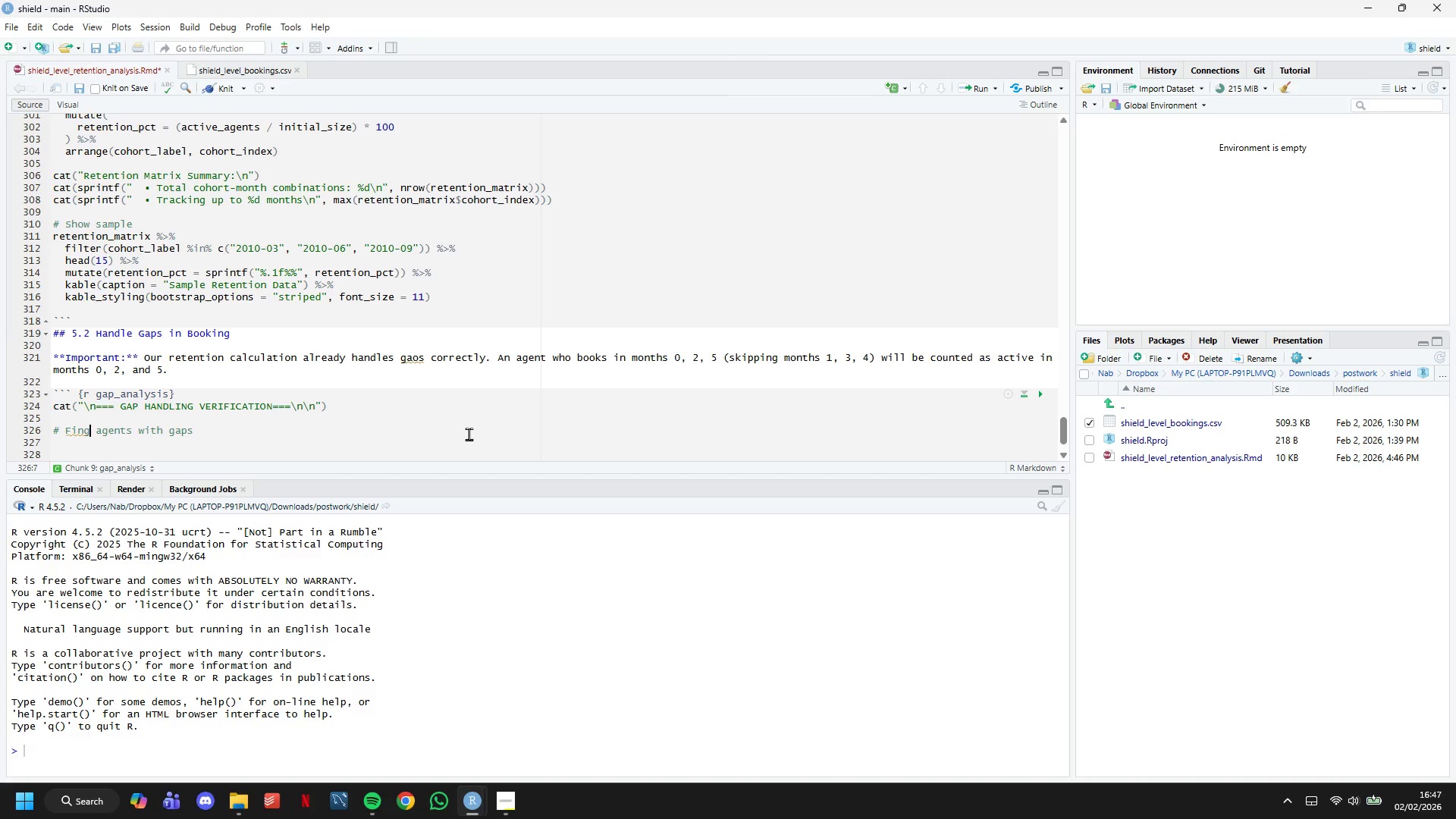 
key(Backspace)
 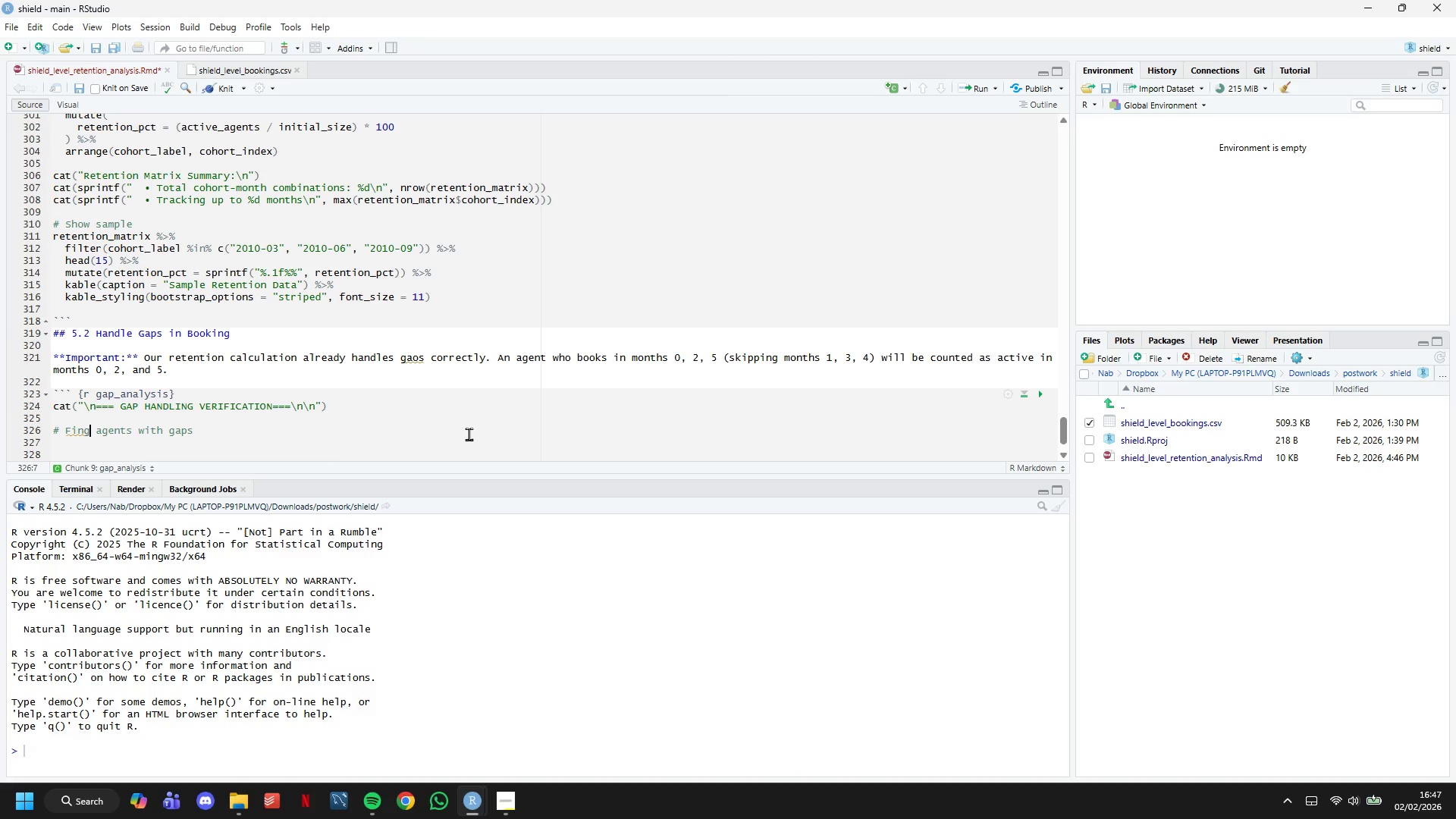 
key(D)
 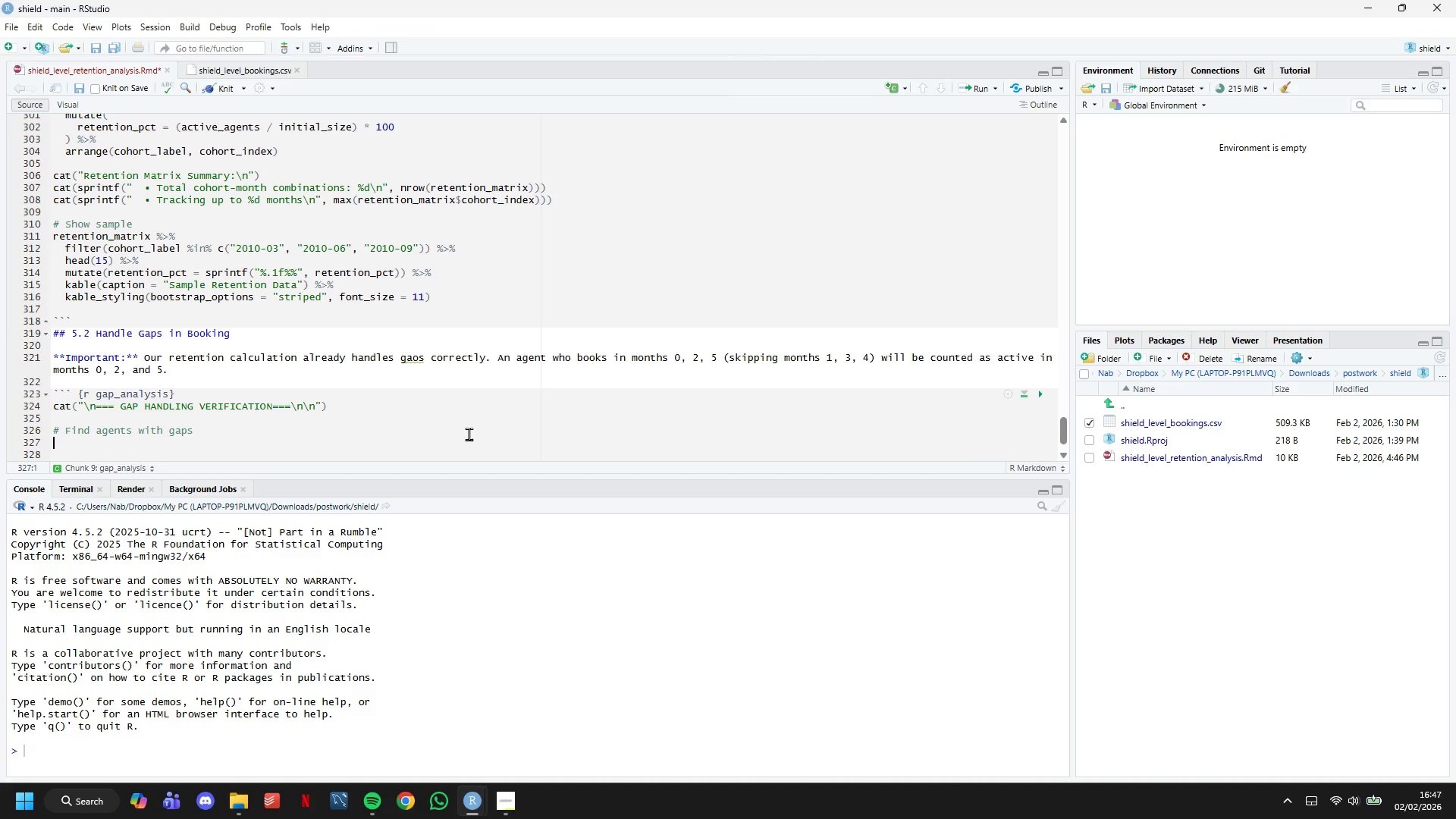 
key(ArrowDown)
 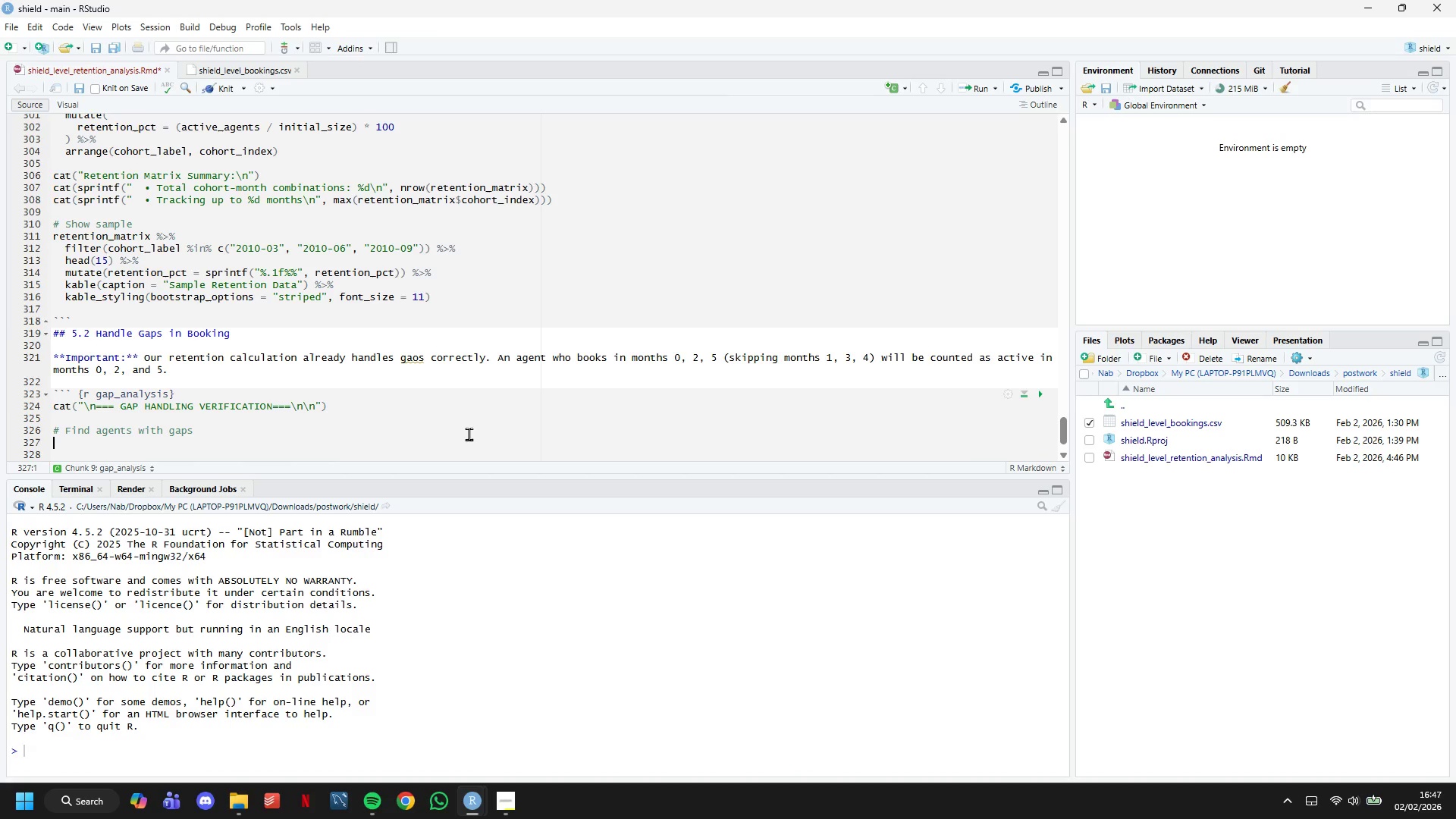 
scroll: coordinate [466, 434], scroll_direction: down, amount: 3.0
 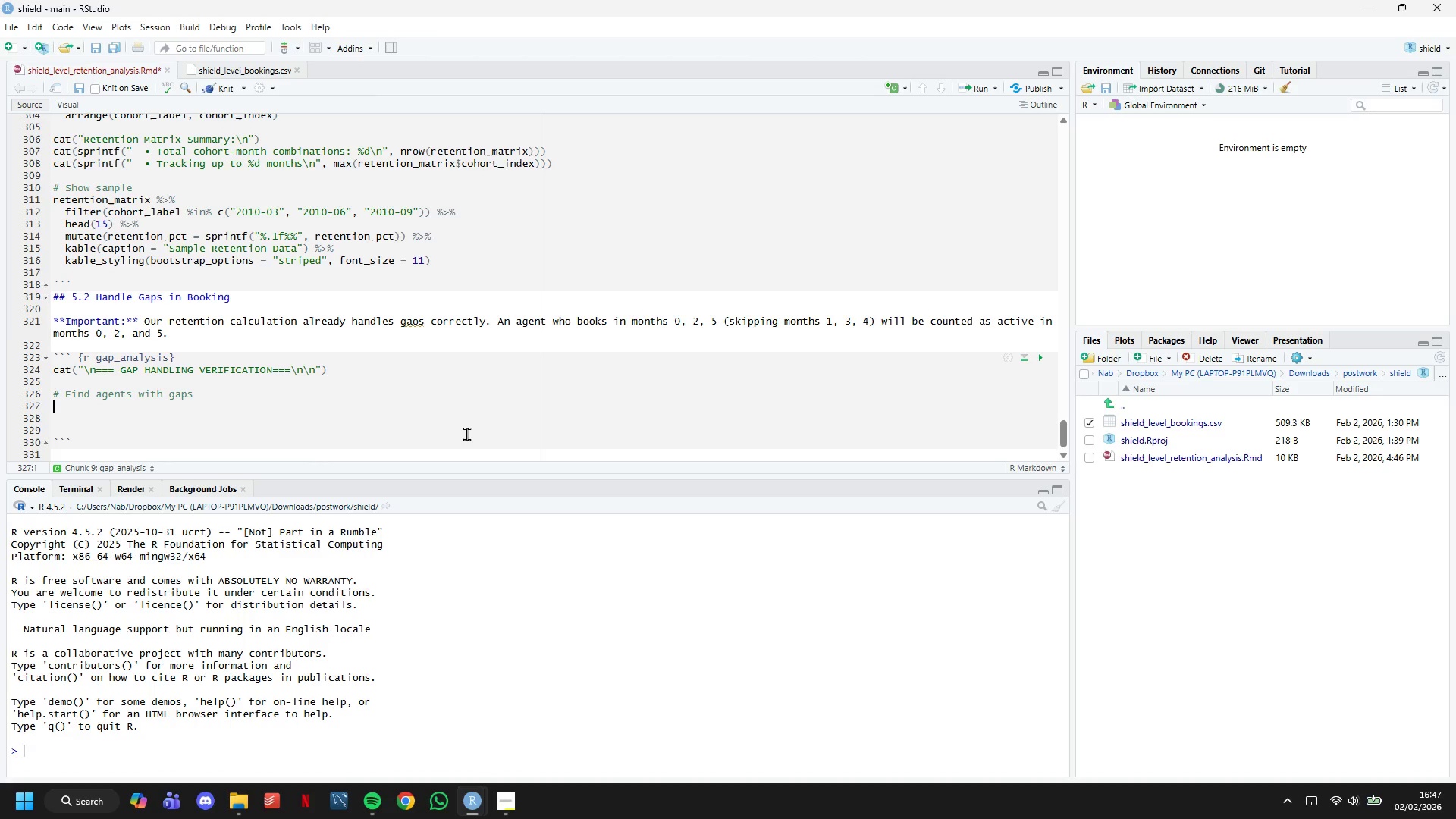 
key(Enter)
 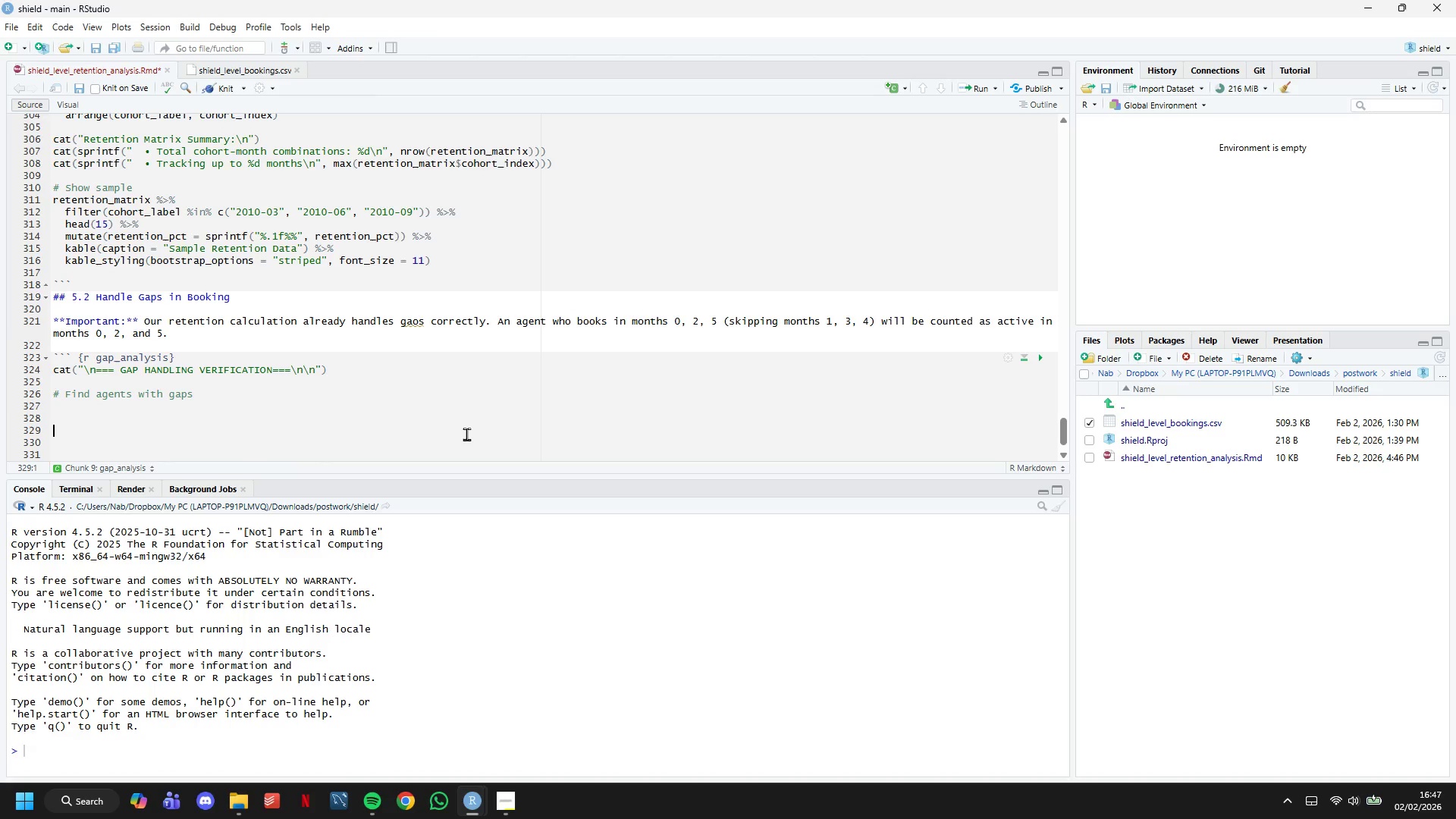 
key(Enter)
 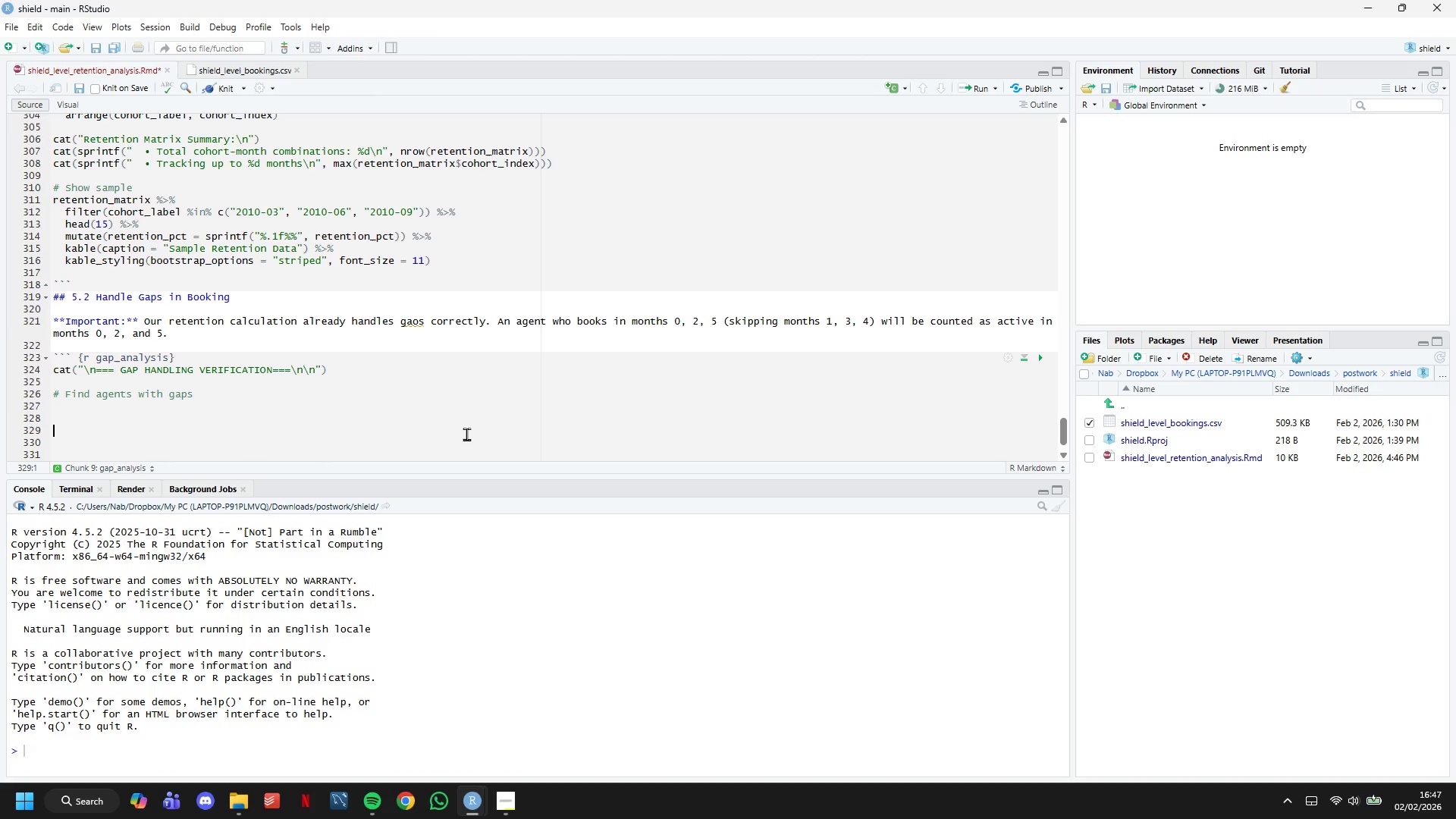 
key(ArrowUp)
 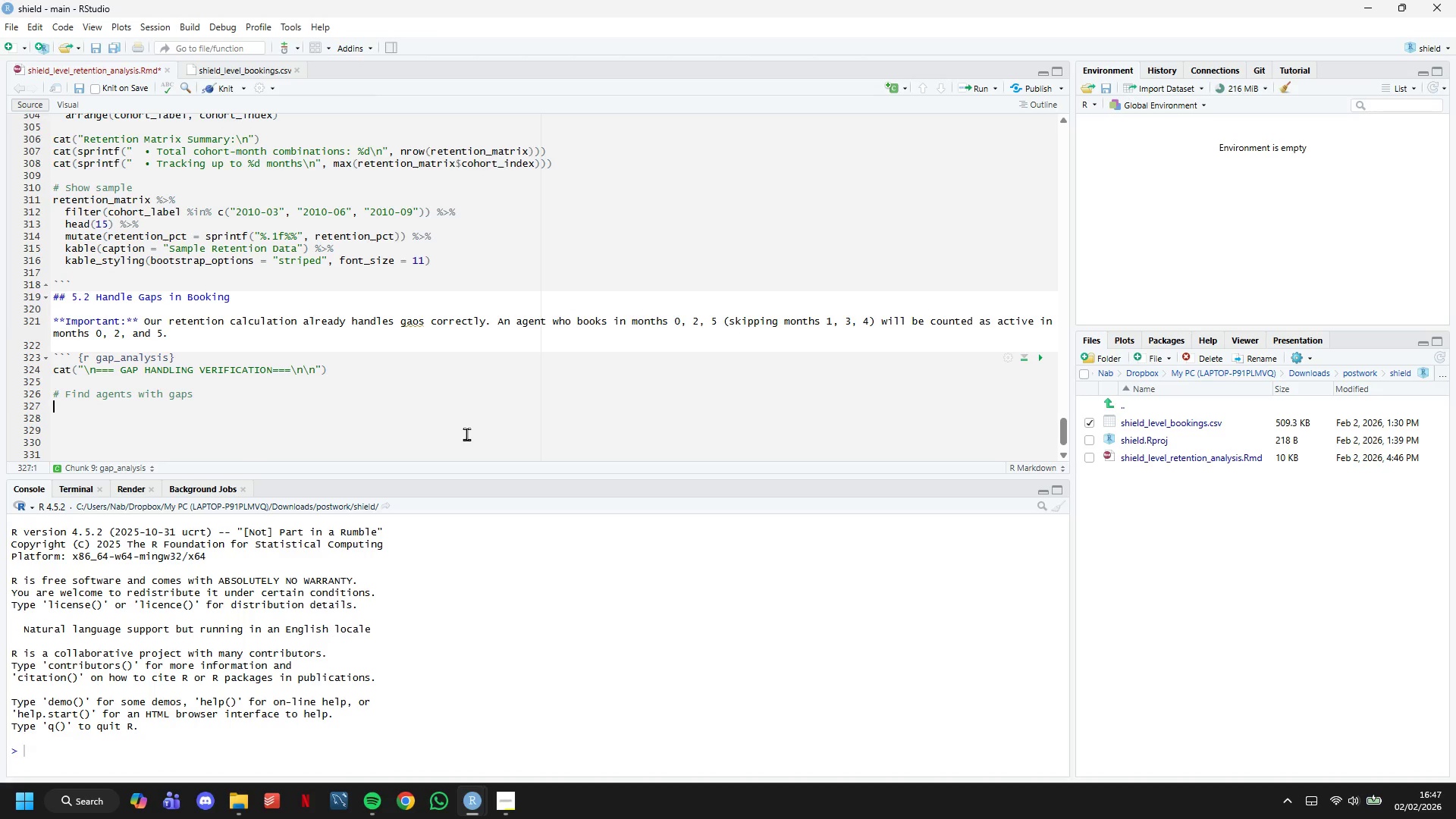 
key(ArrowUp)
 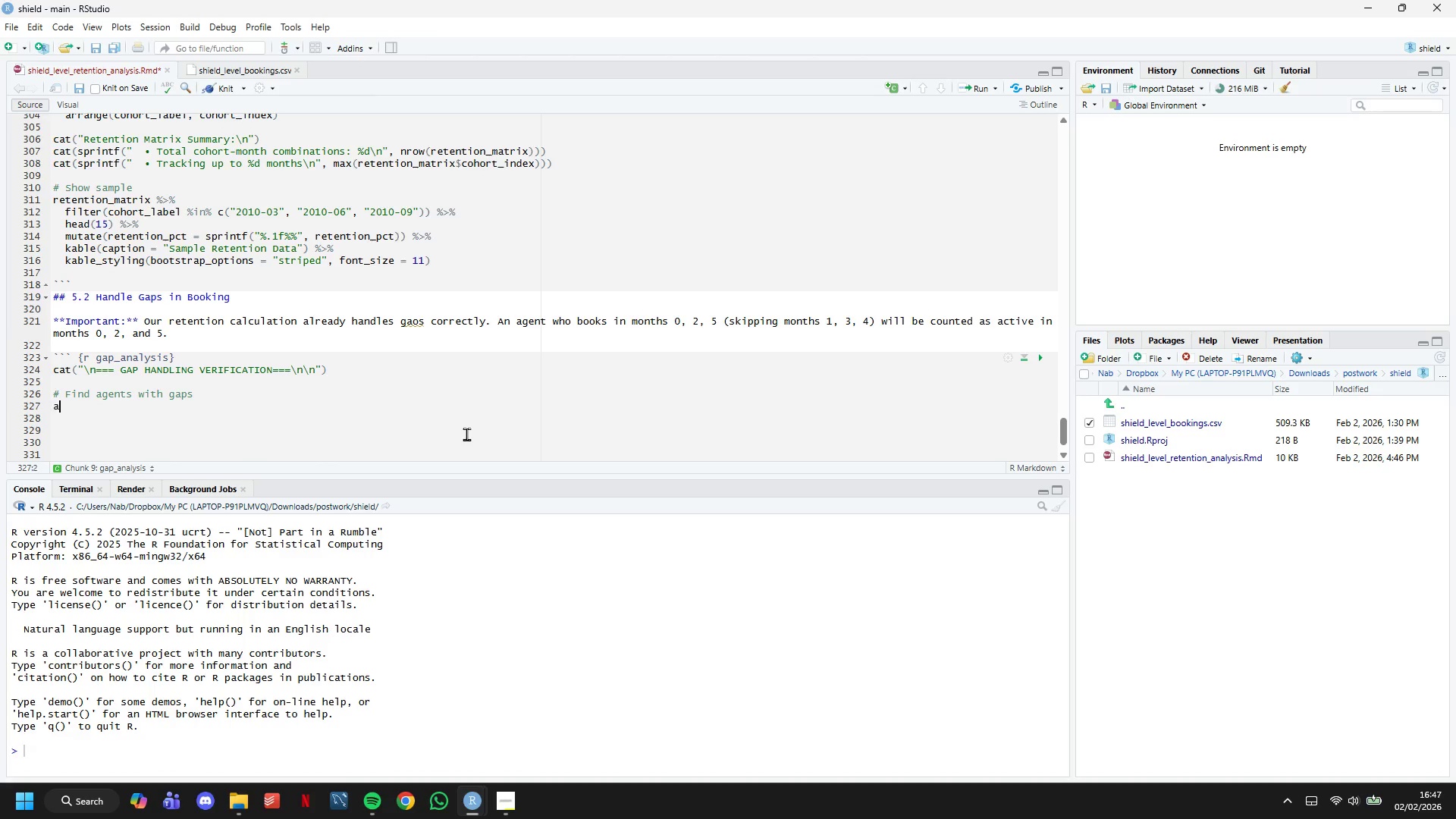 
type(agent_booking_patterns <- bookings_with_cohiort)
key(Backspace)
key(Backspace)
key(Backspace)
type(rt)
 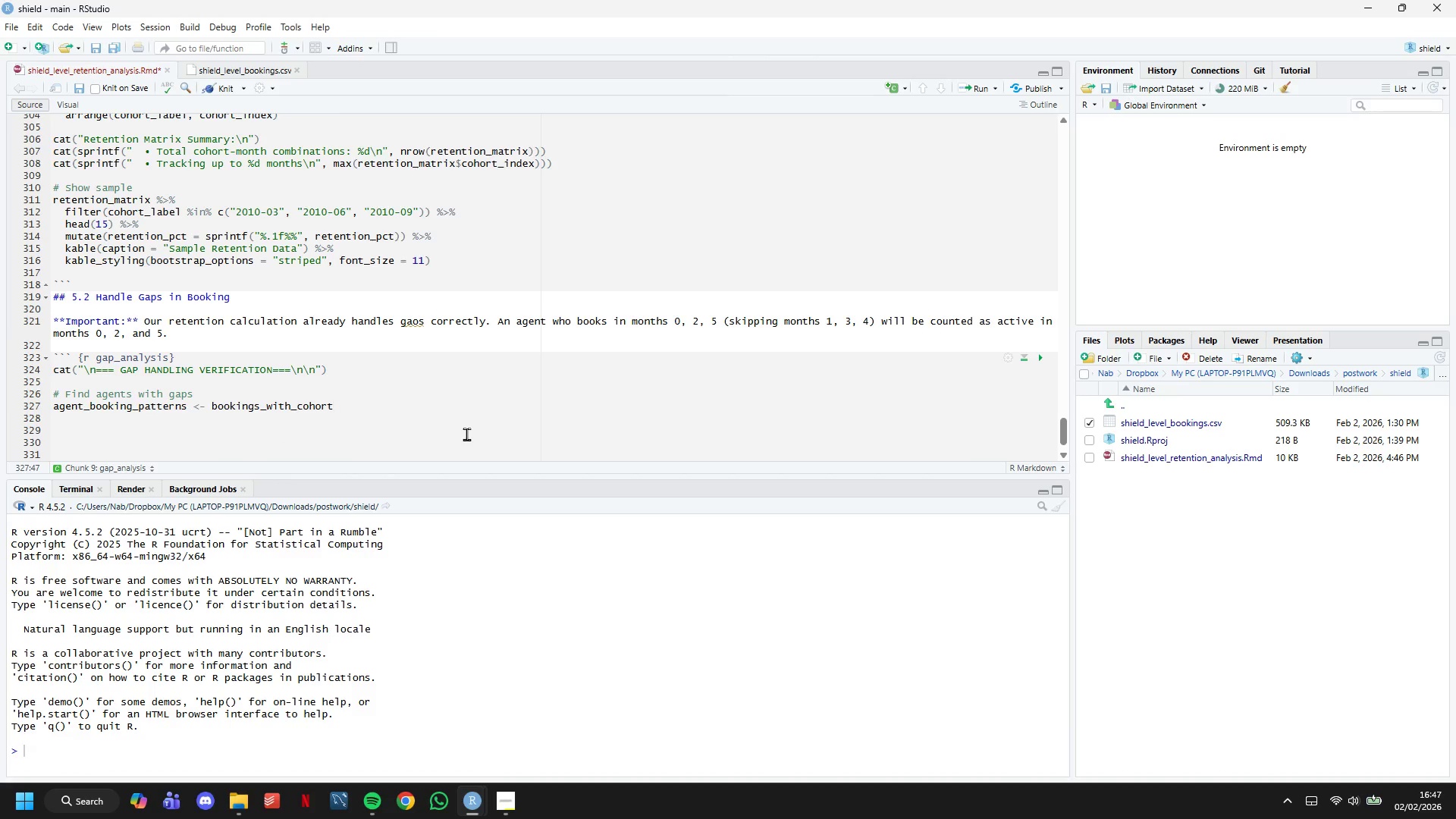 
key(Space)
 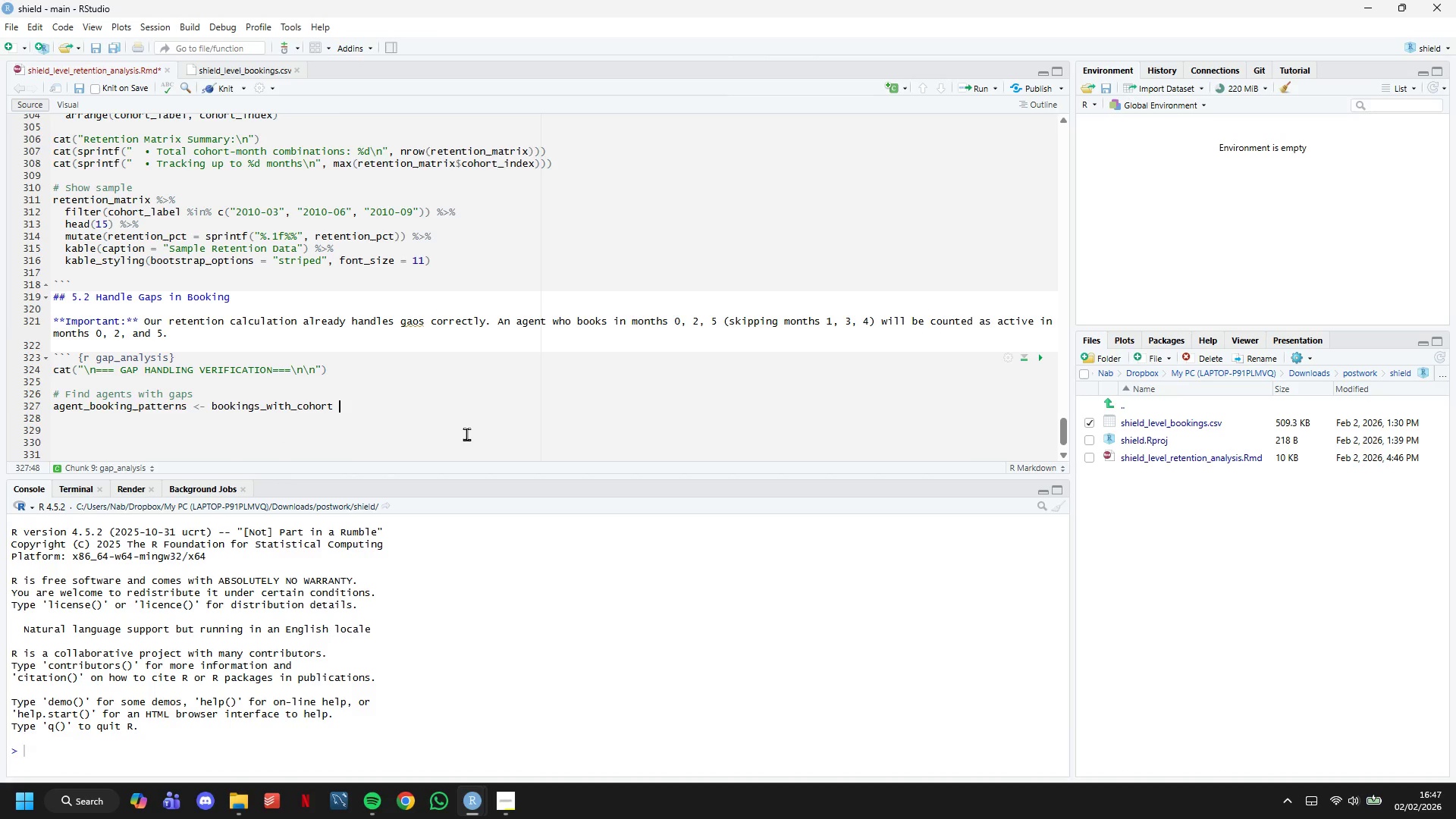 
key(Shift+T)
 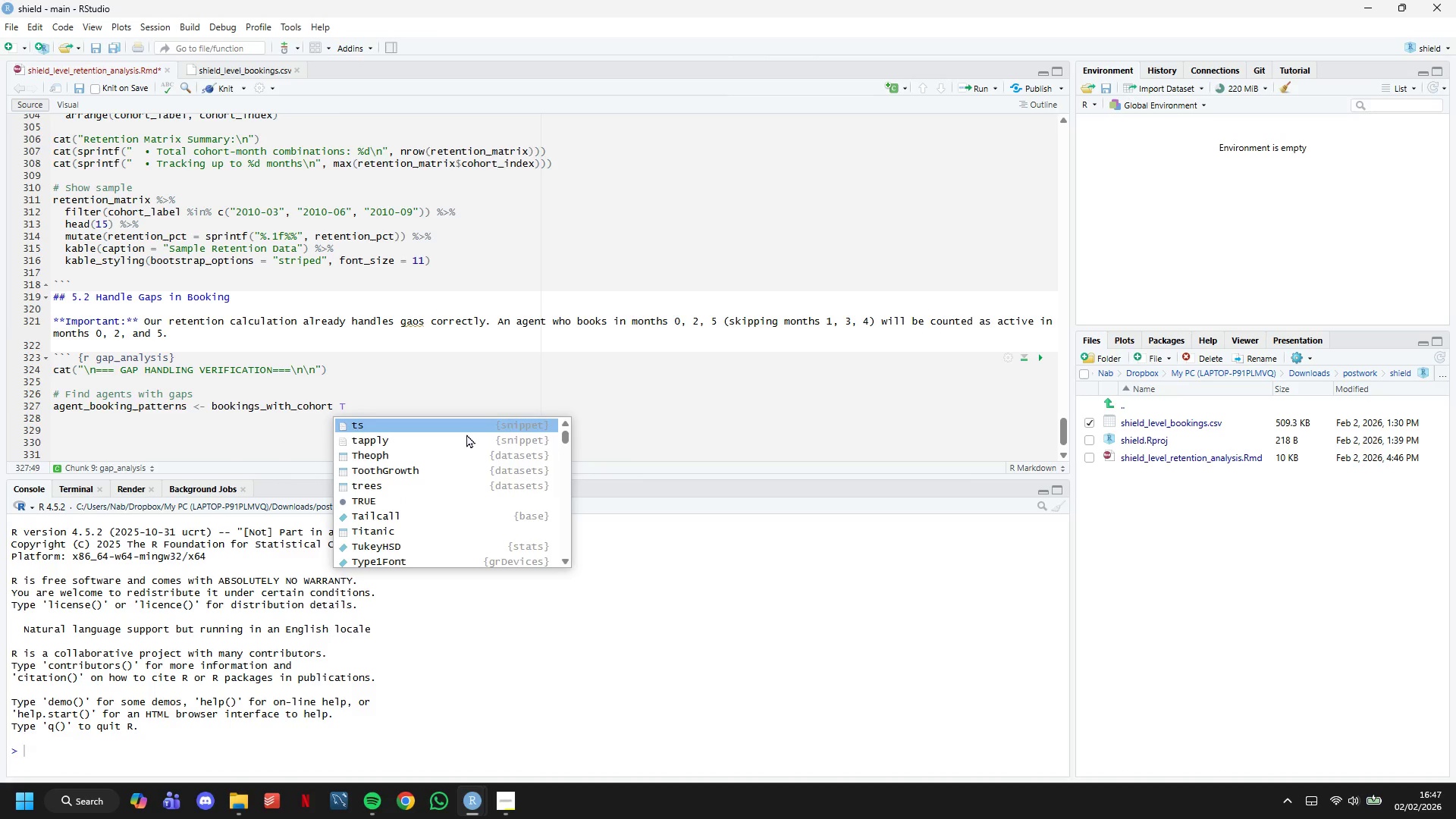 
key(Backspace)
 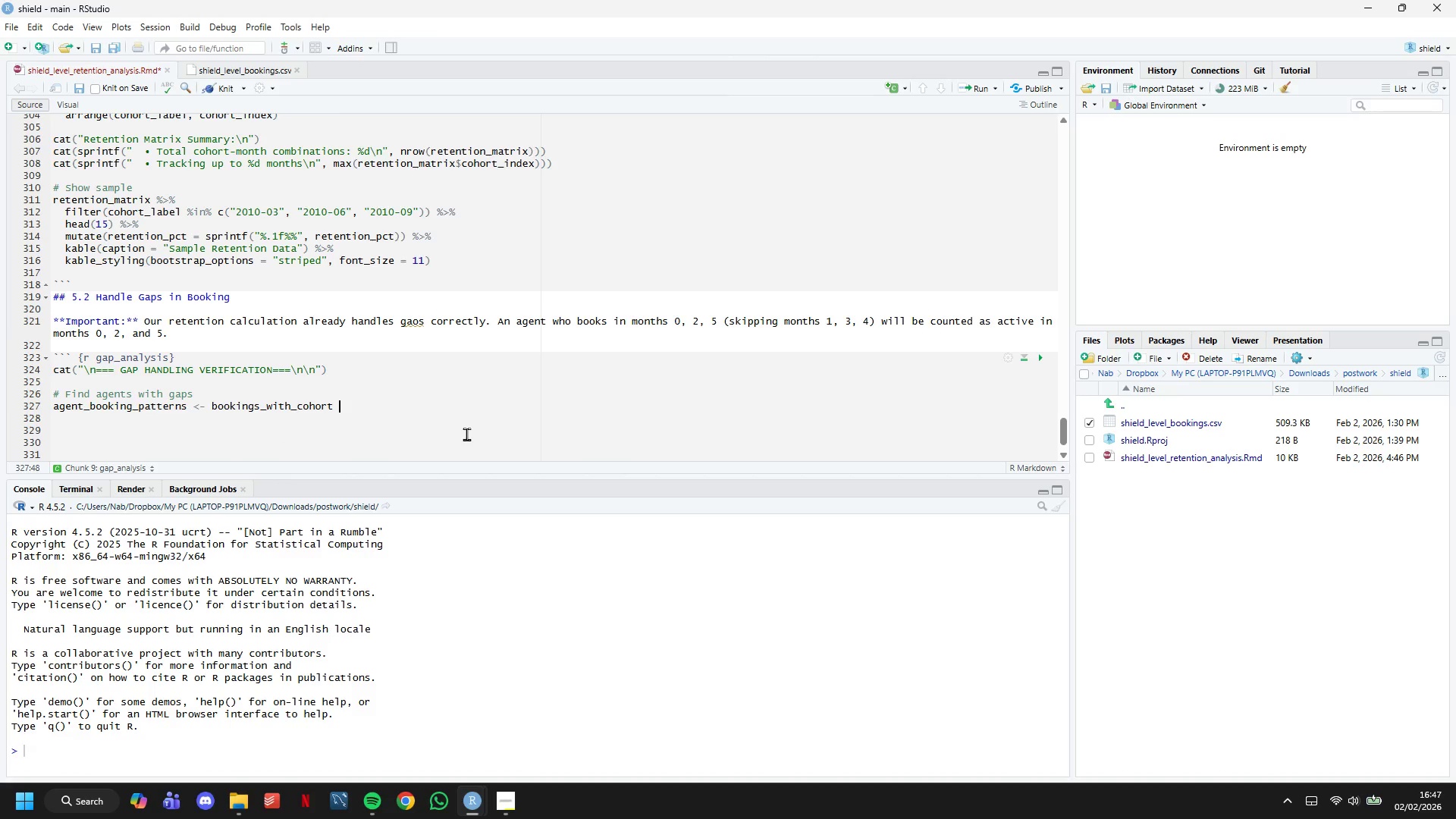 
key(Shift+5)
 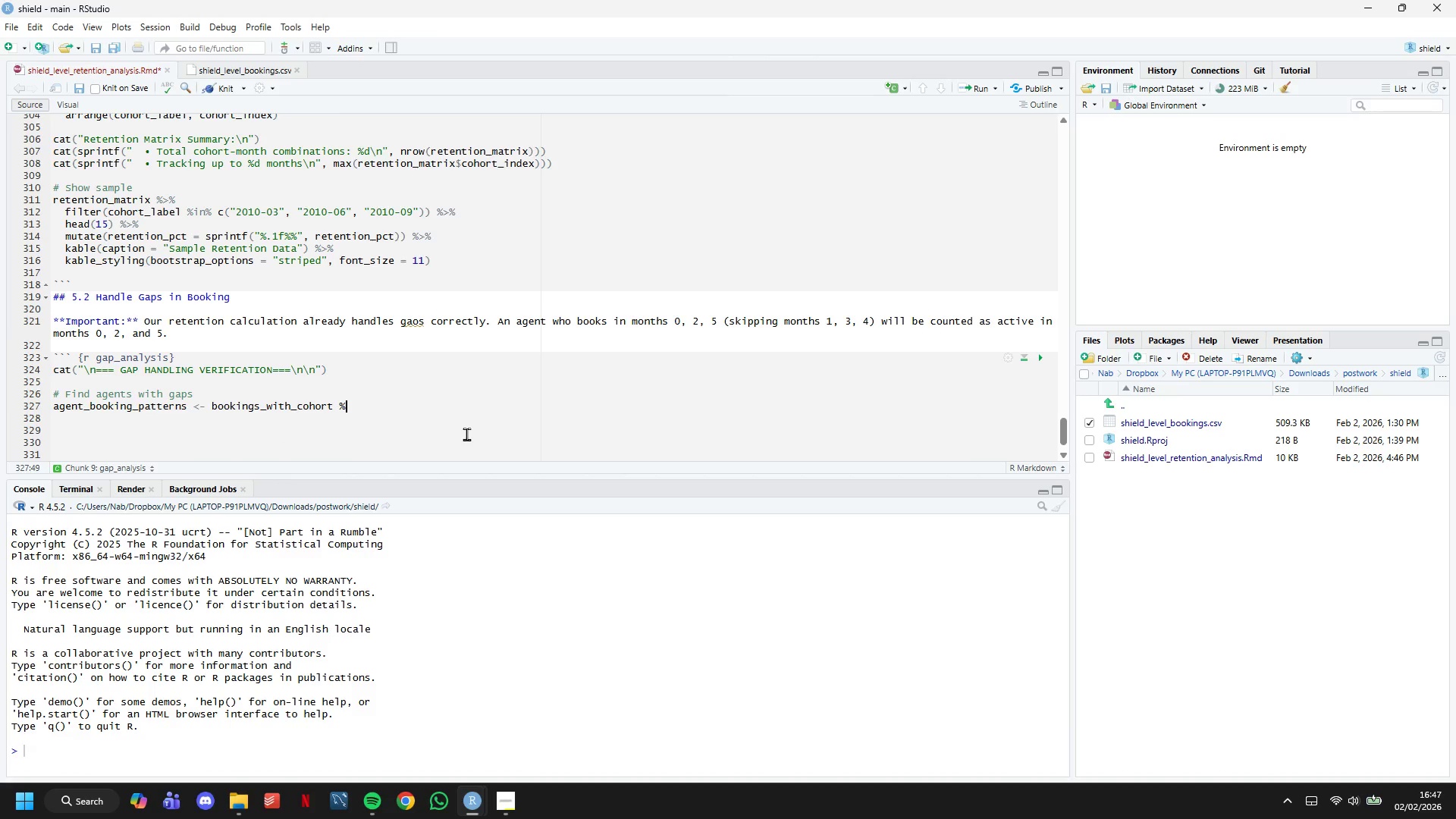 
key(Shift+Period)
 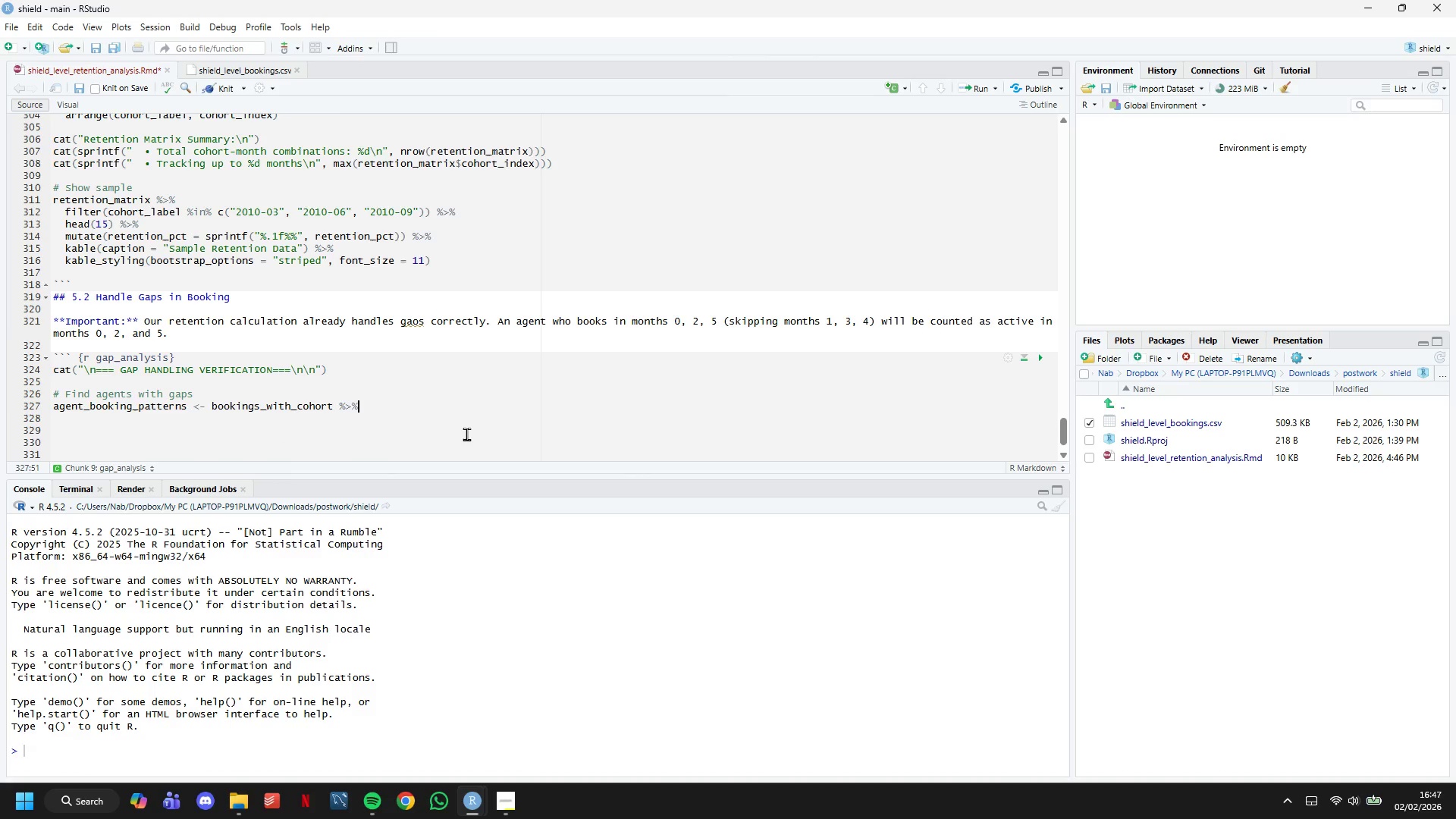 
key(Shift+5)
 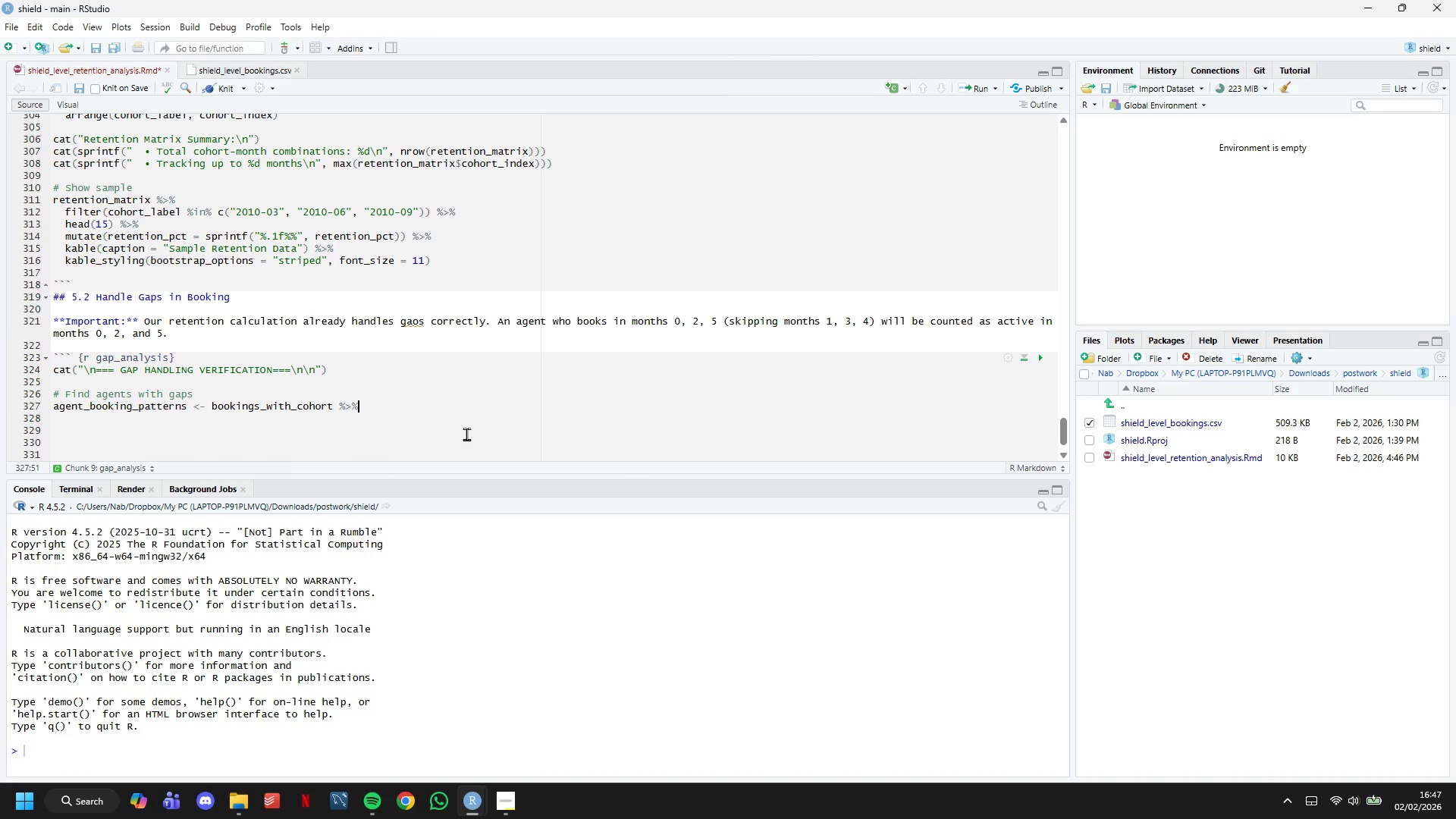 
key(Enter)
 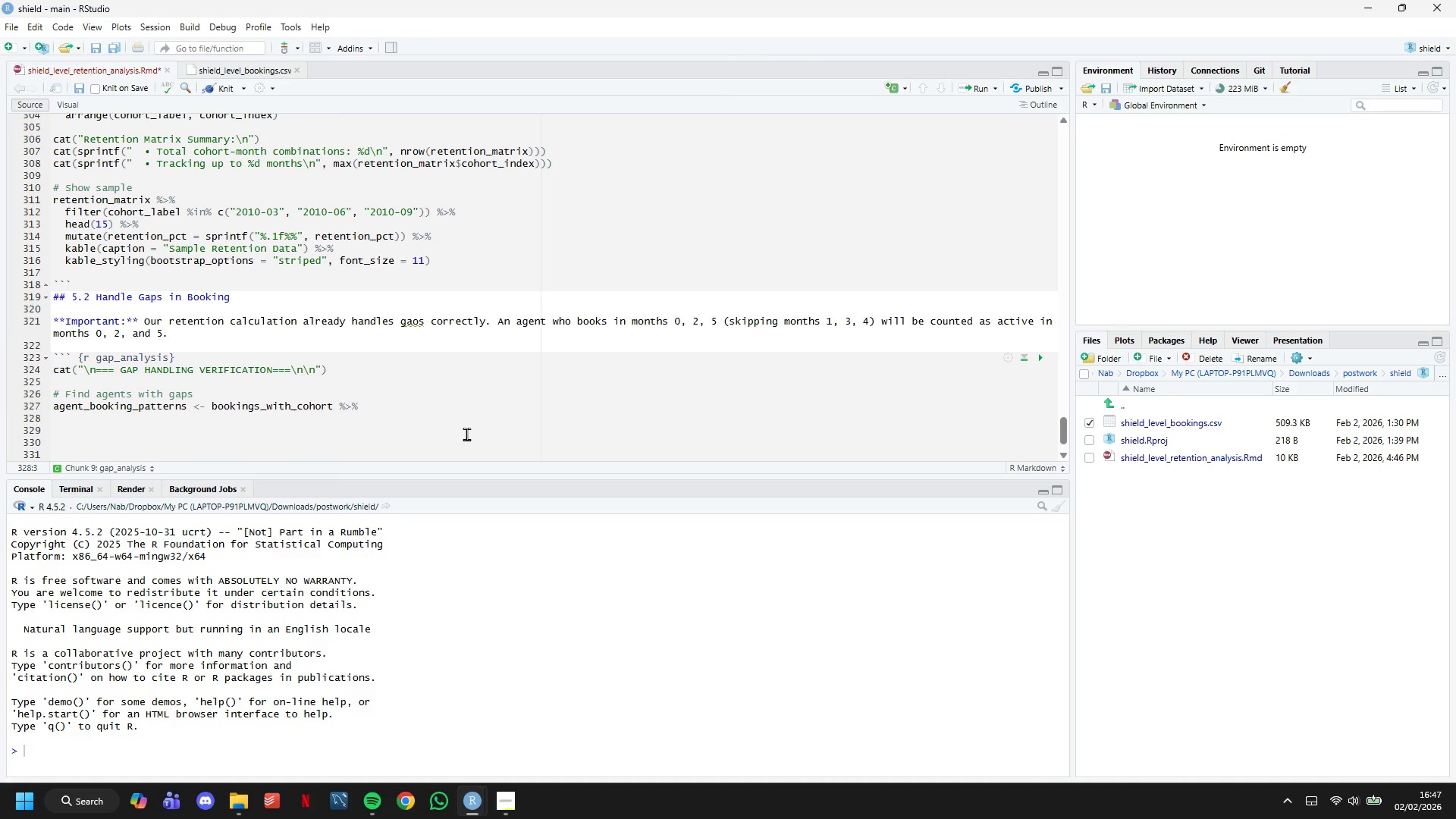 
type(group_by(CustomerID, cohort_label)
 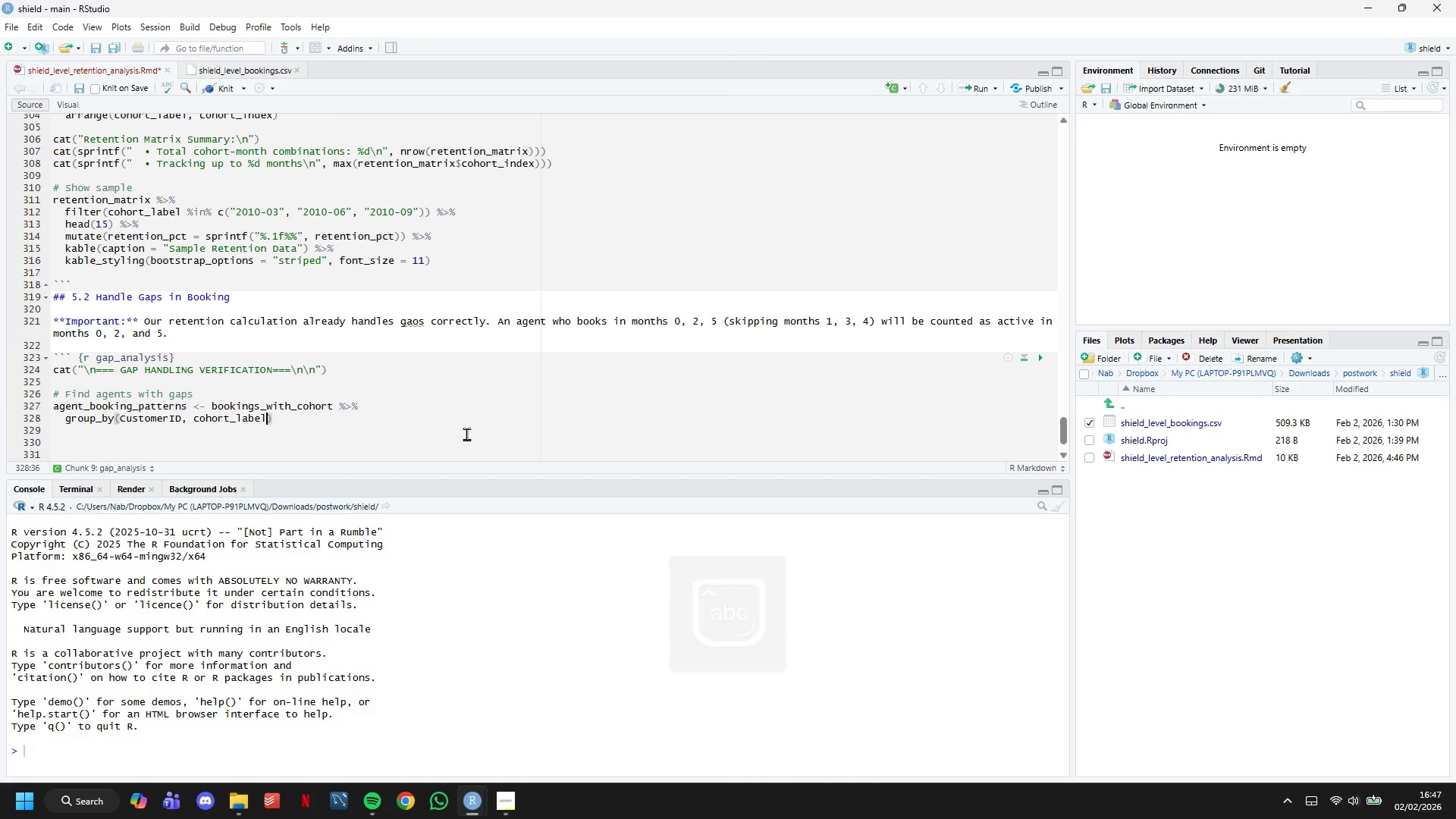 
key(ArrowRight)
 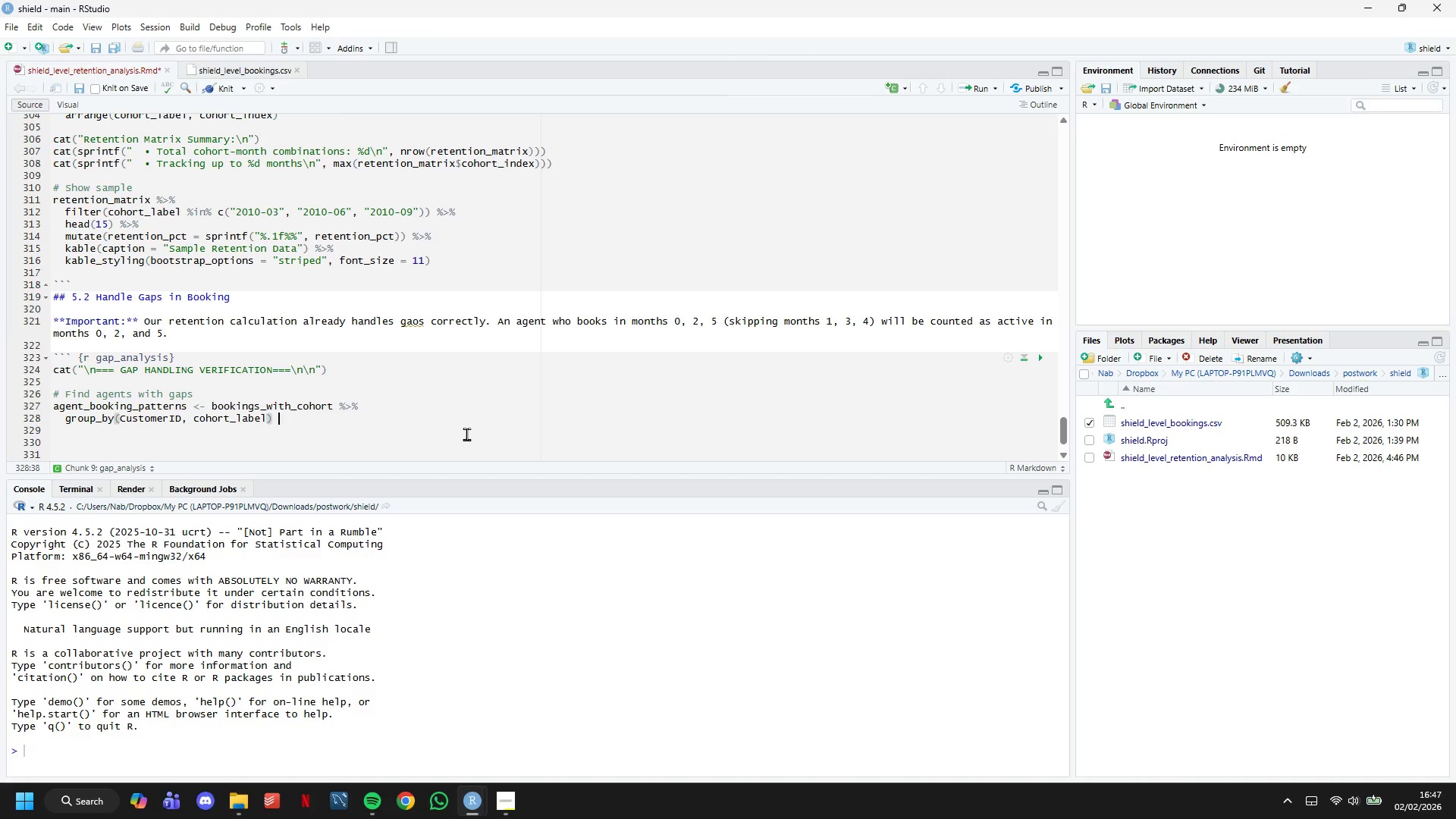 
key(Space)
 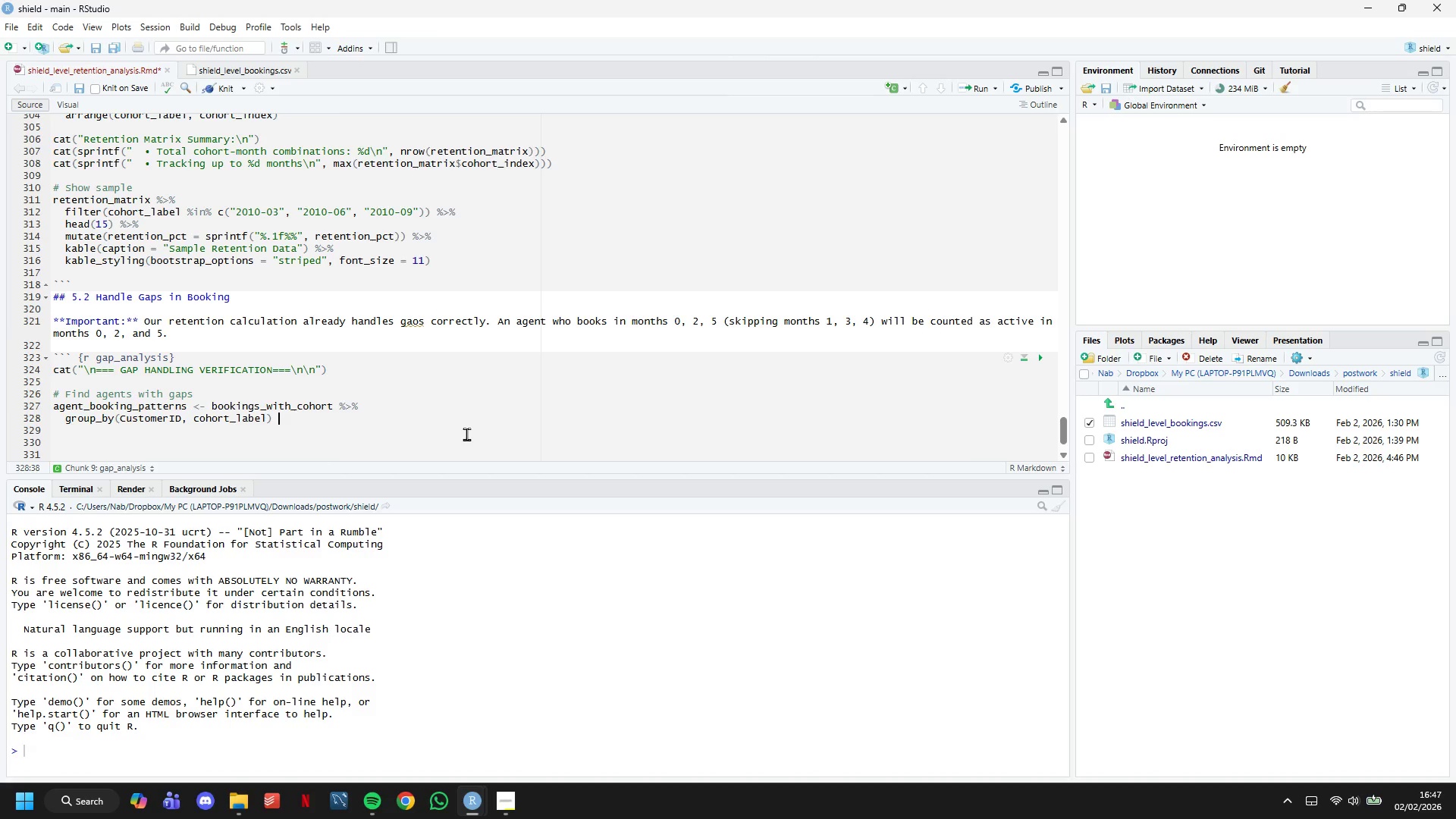 
key(Shift+5)
 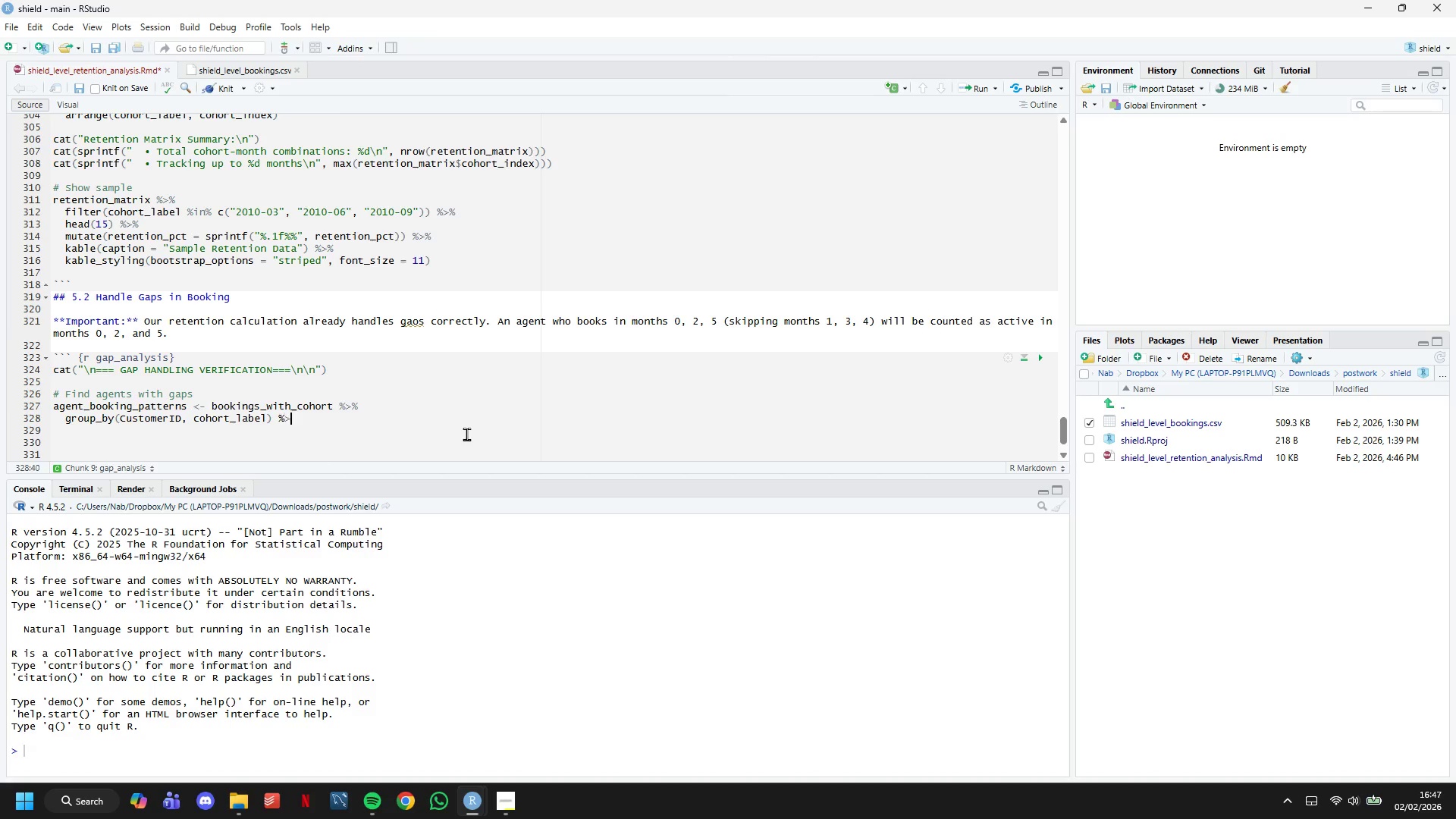 
key(Shift+Period)
 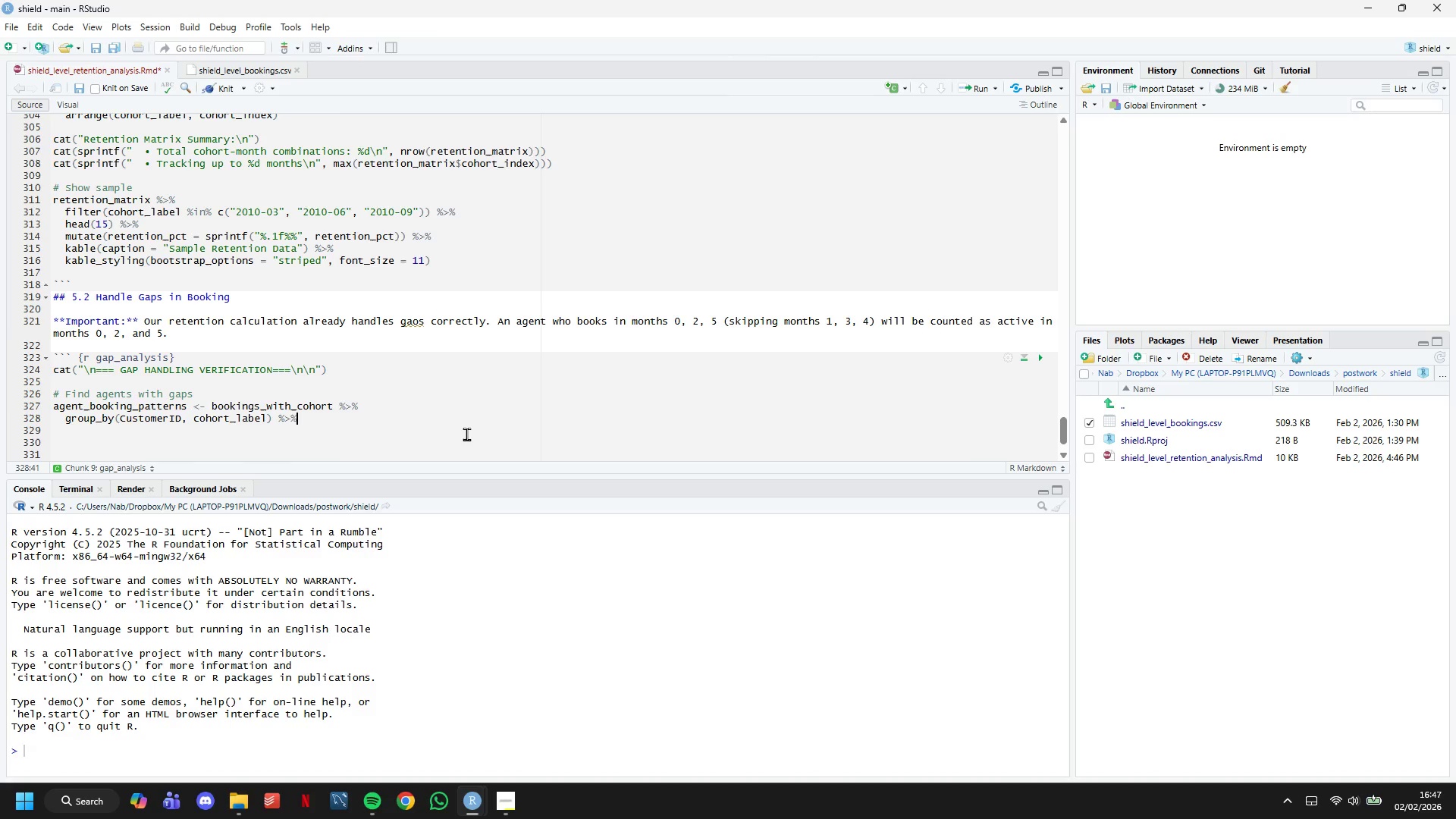 
key(Shift+5)
 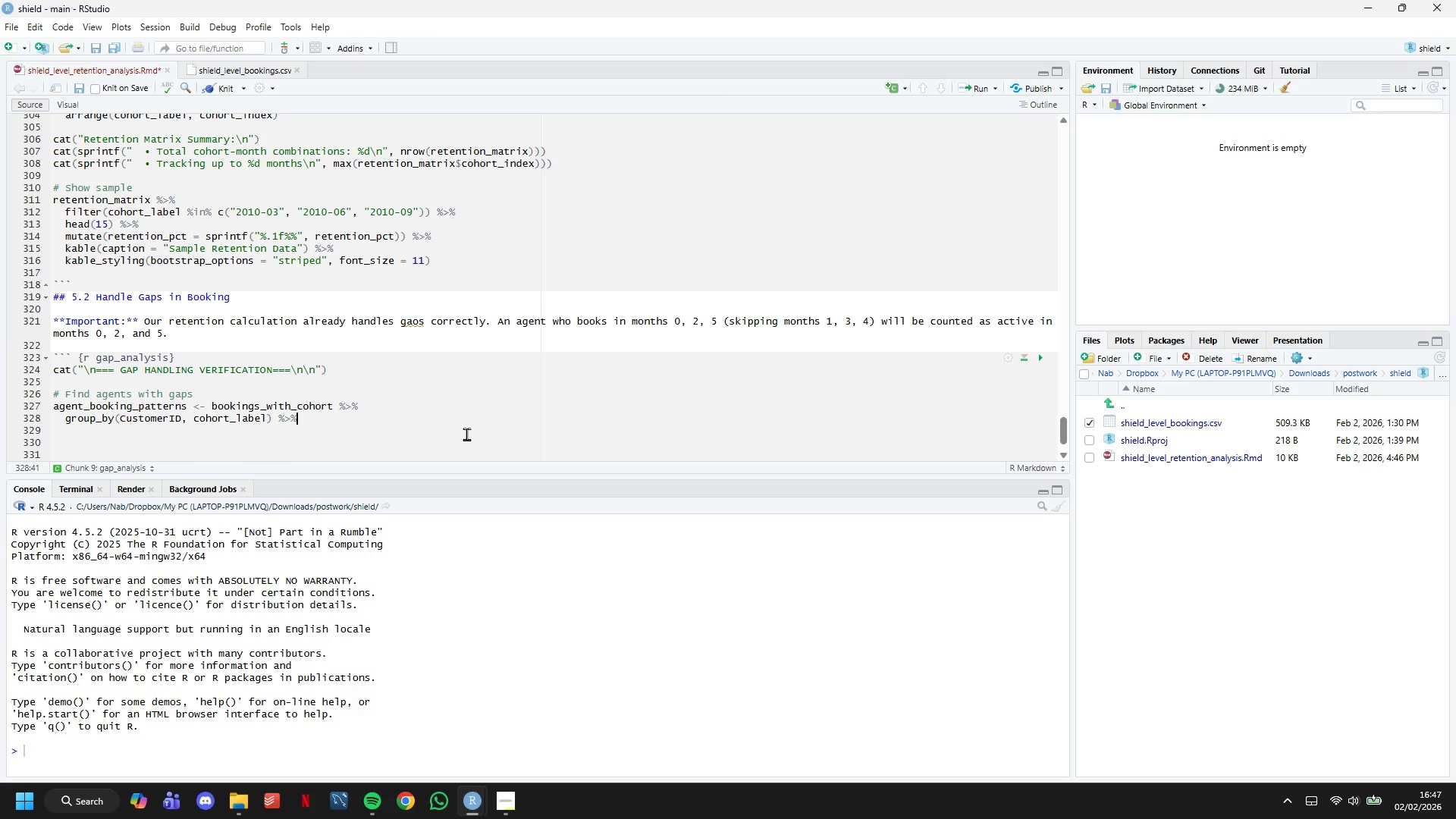 
key(Enter)
 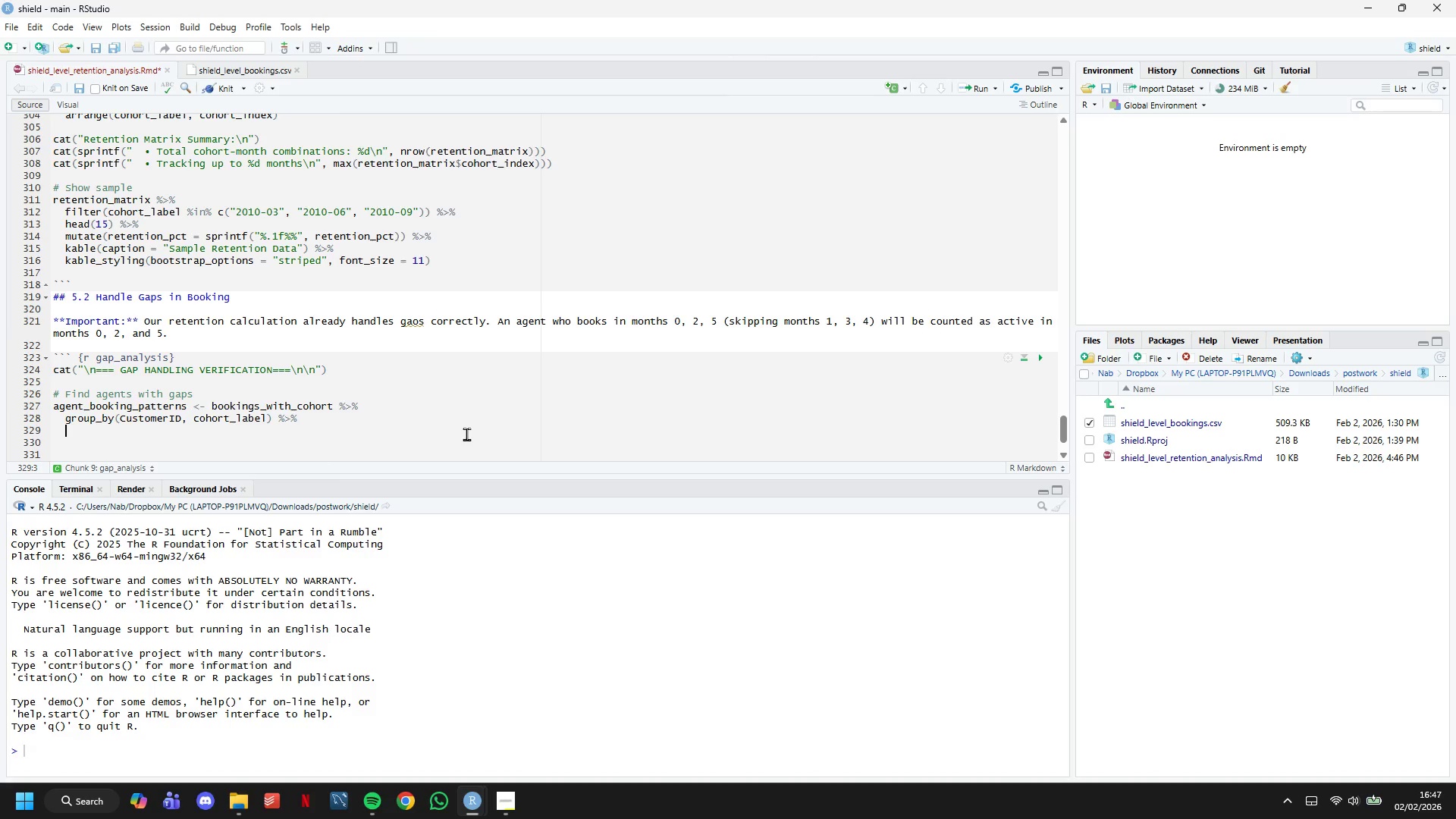 
type(summarise()
 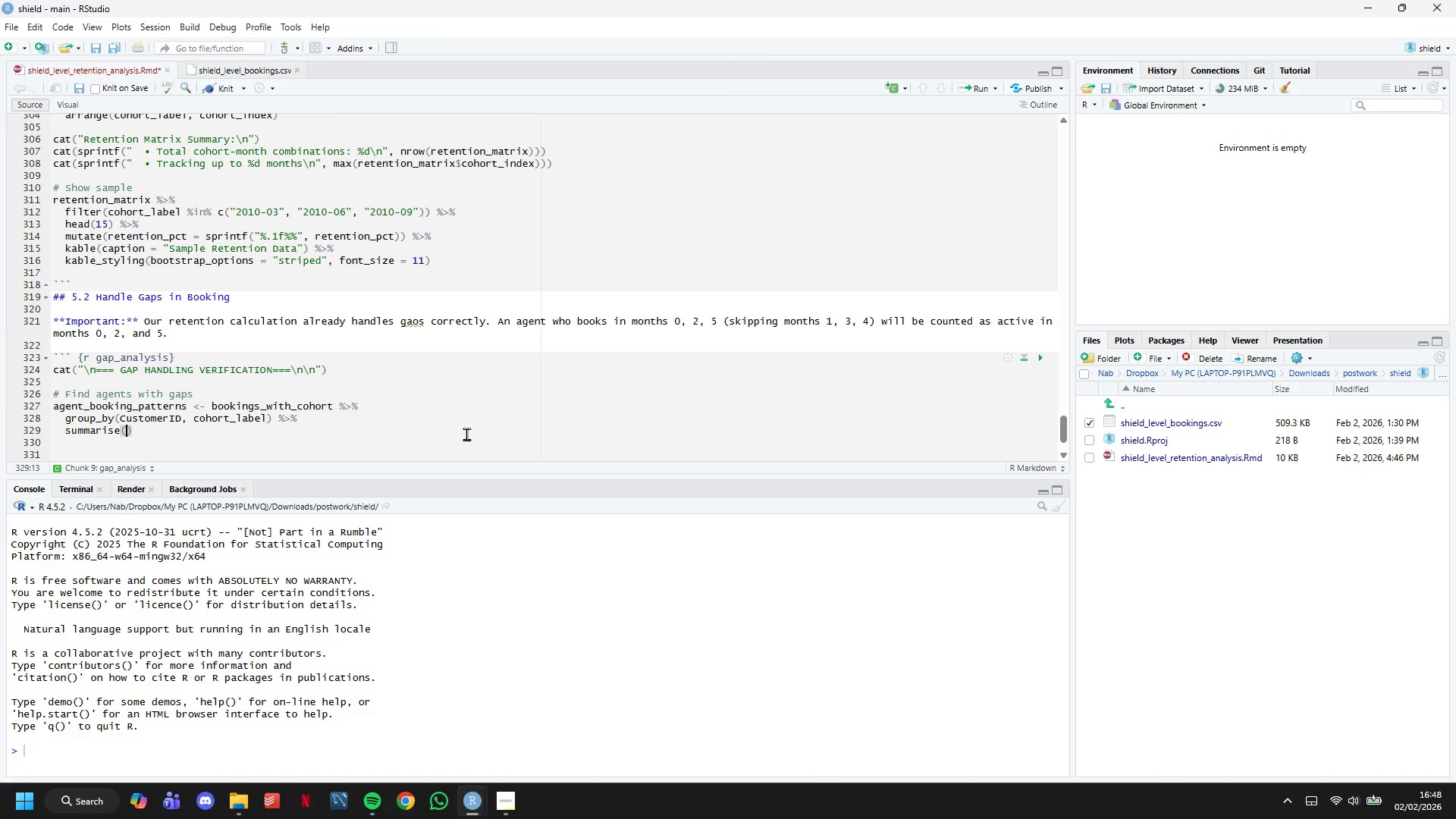 
key(Enter)
 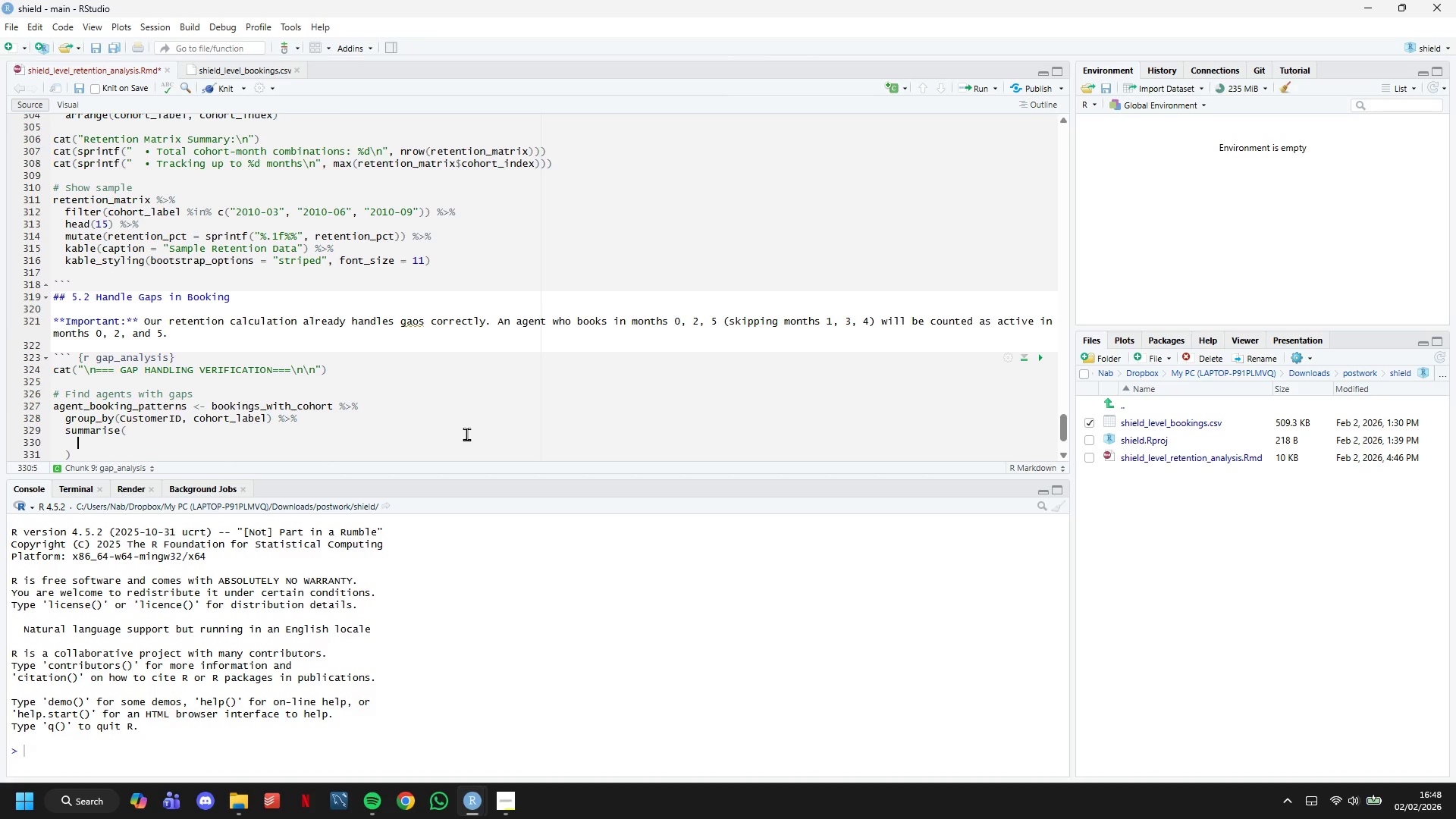 
type(monthsz_with_bookings = list(sort(i)
key(Backspace)
type(unique(cohort_index)
 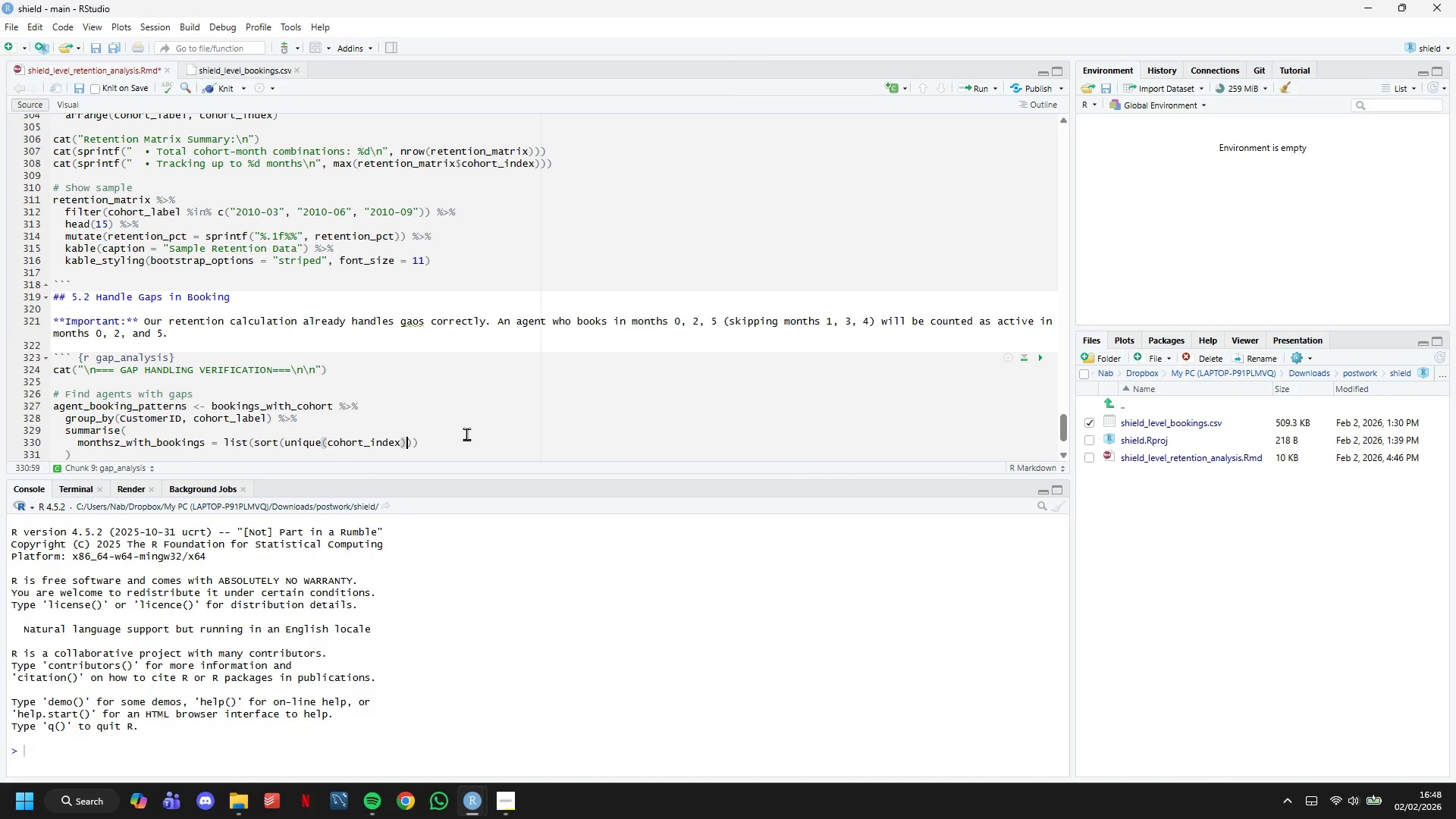 
 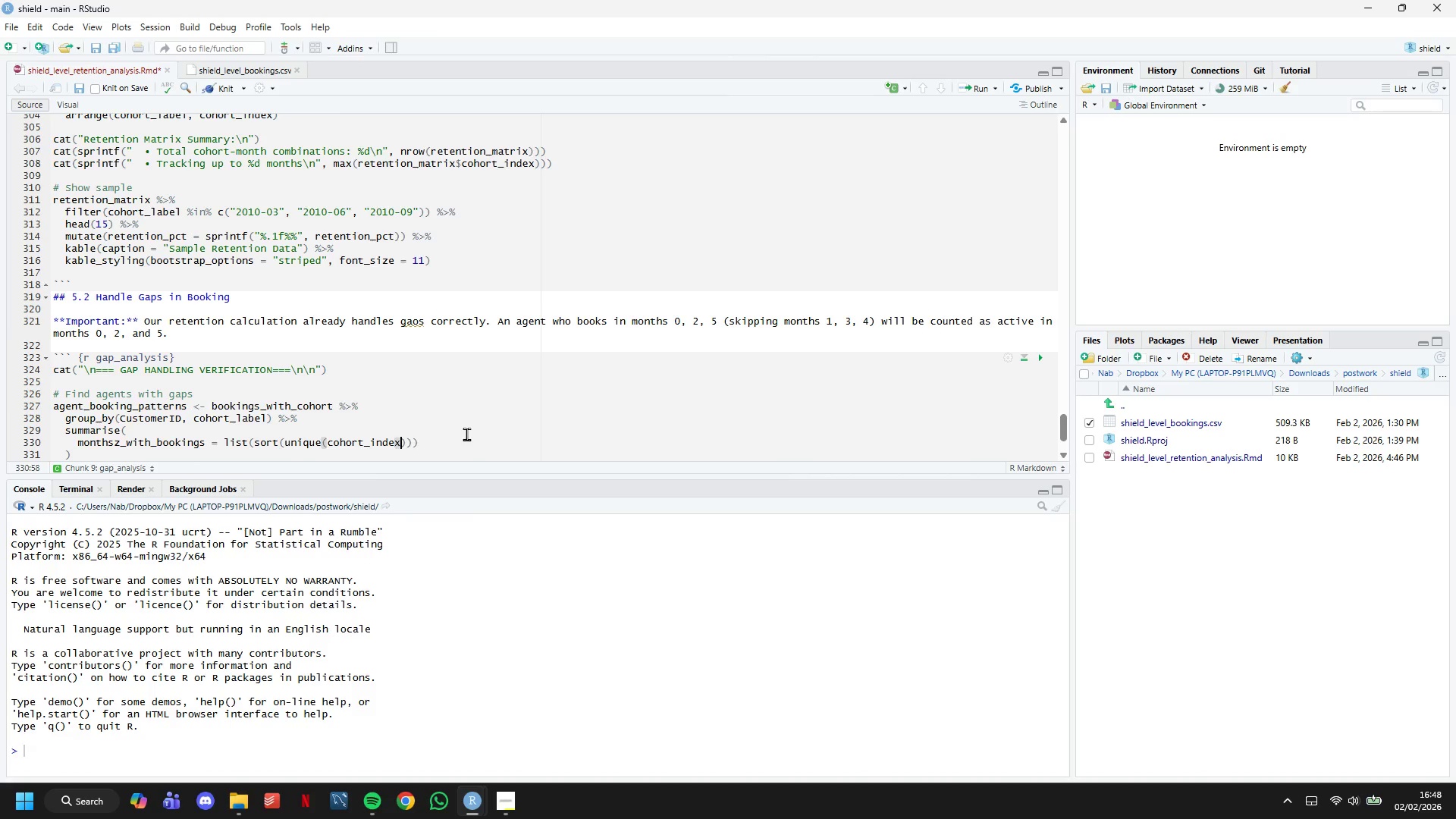 
key(ArrowRight)
 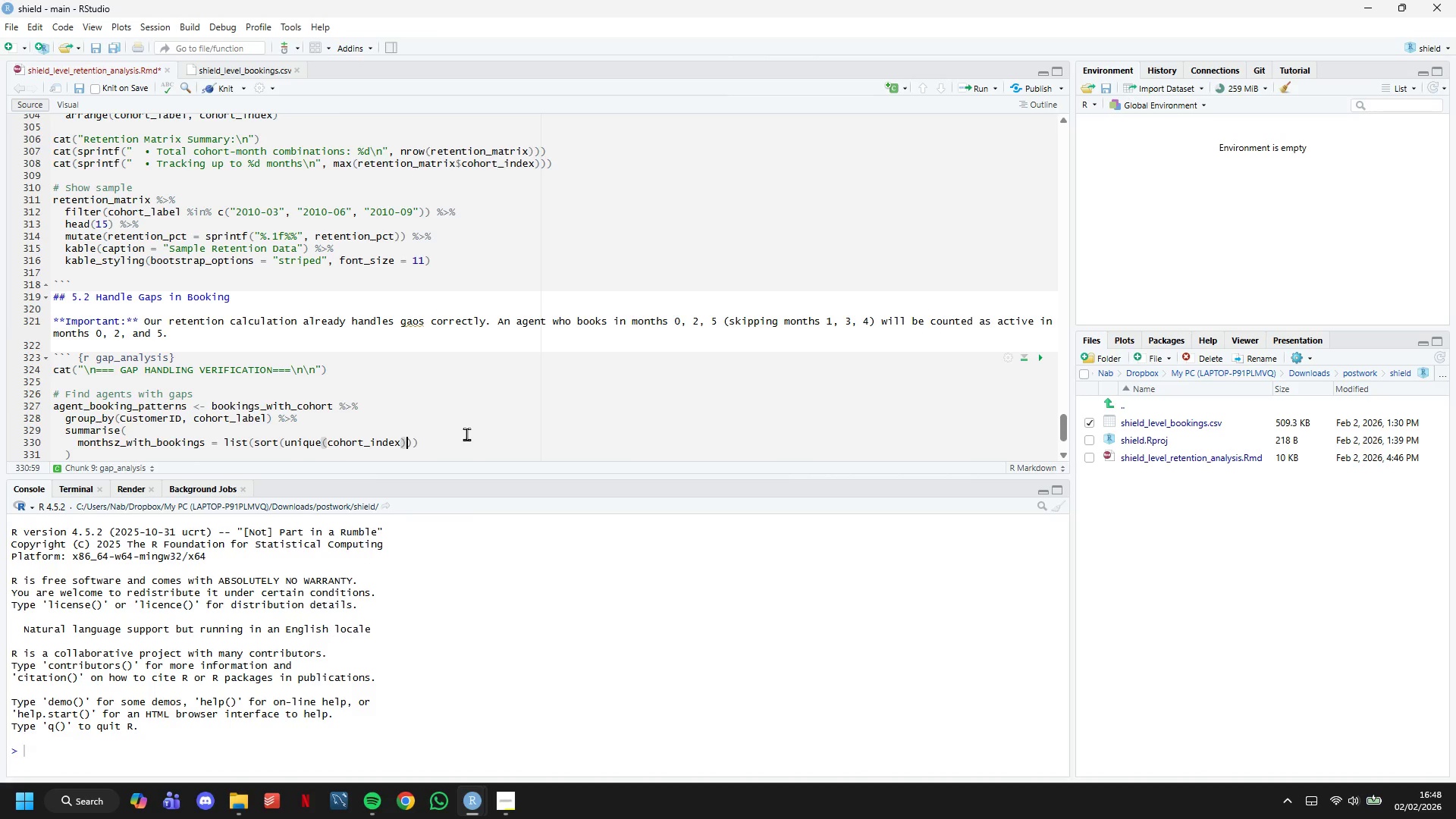 
key(ArrowRight)
 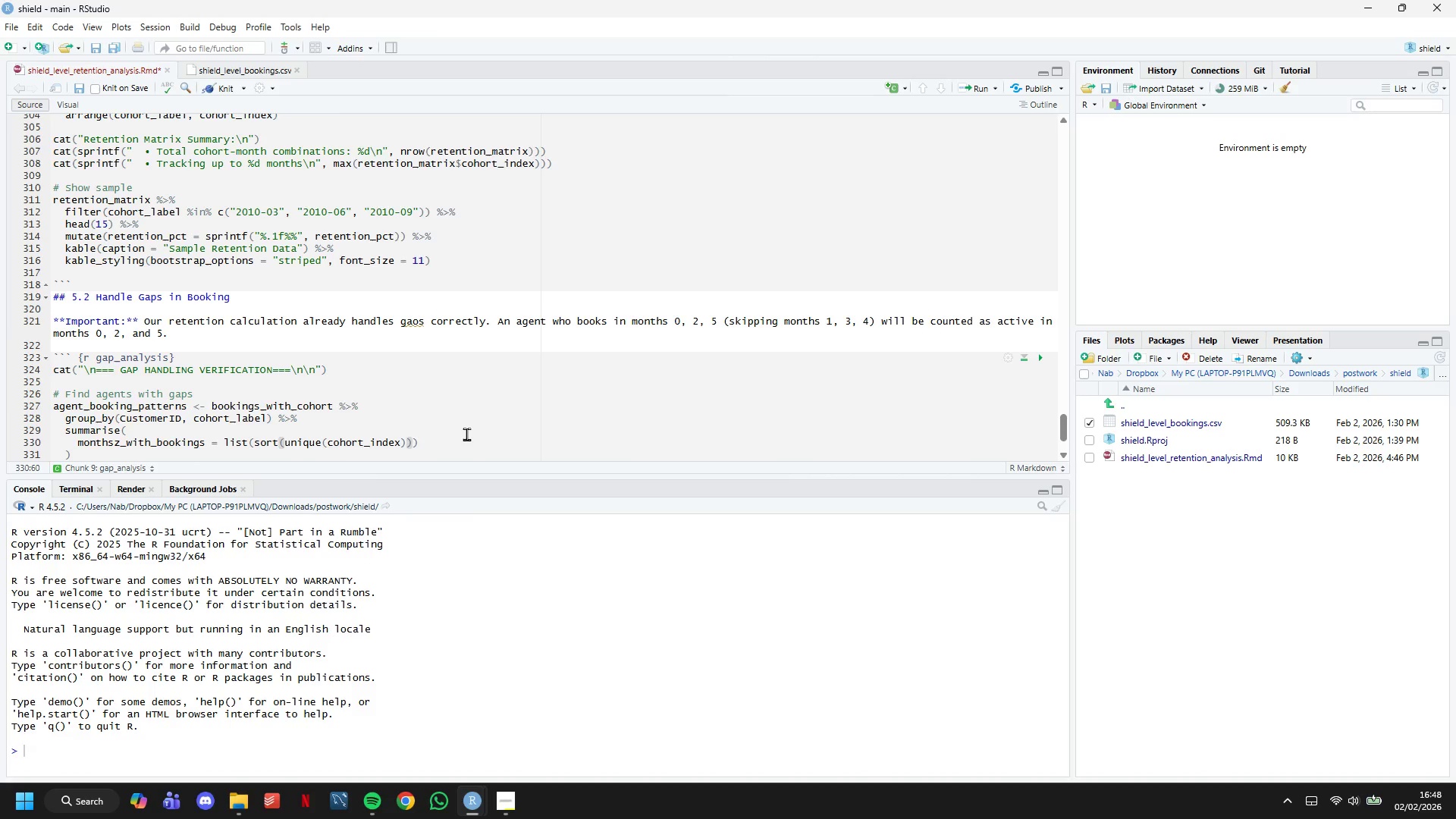 
key(ArrowRight)
 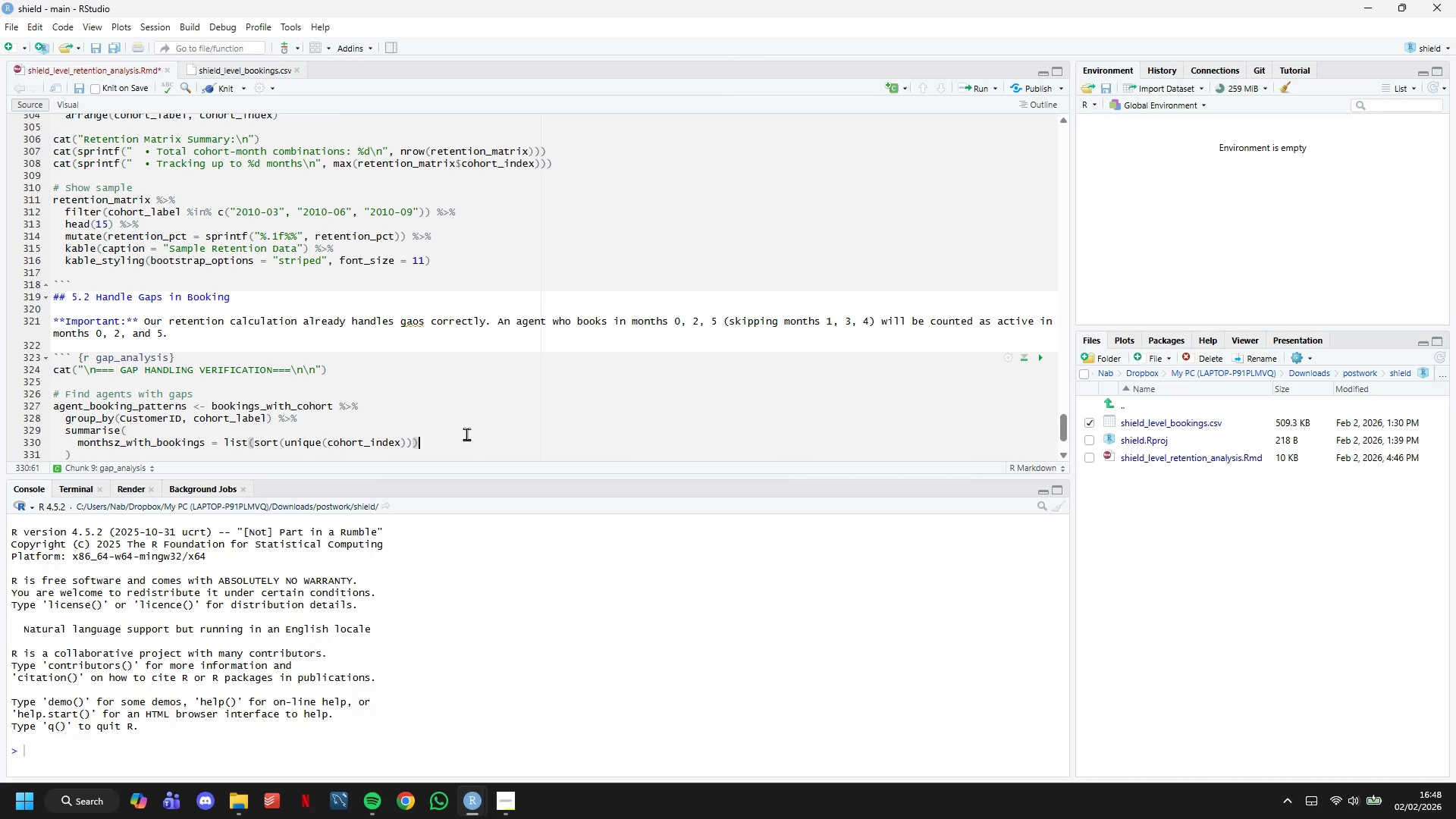 
key(Comma)
 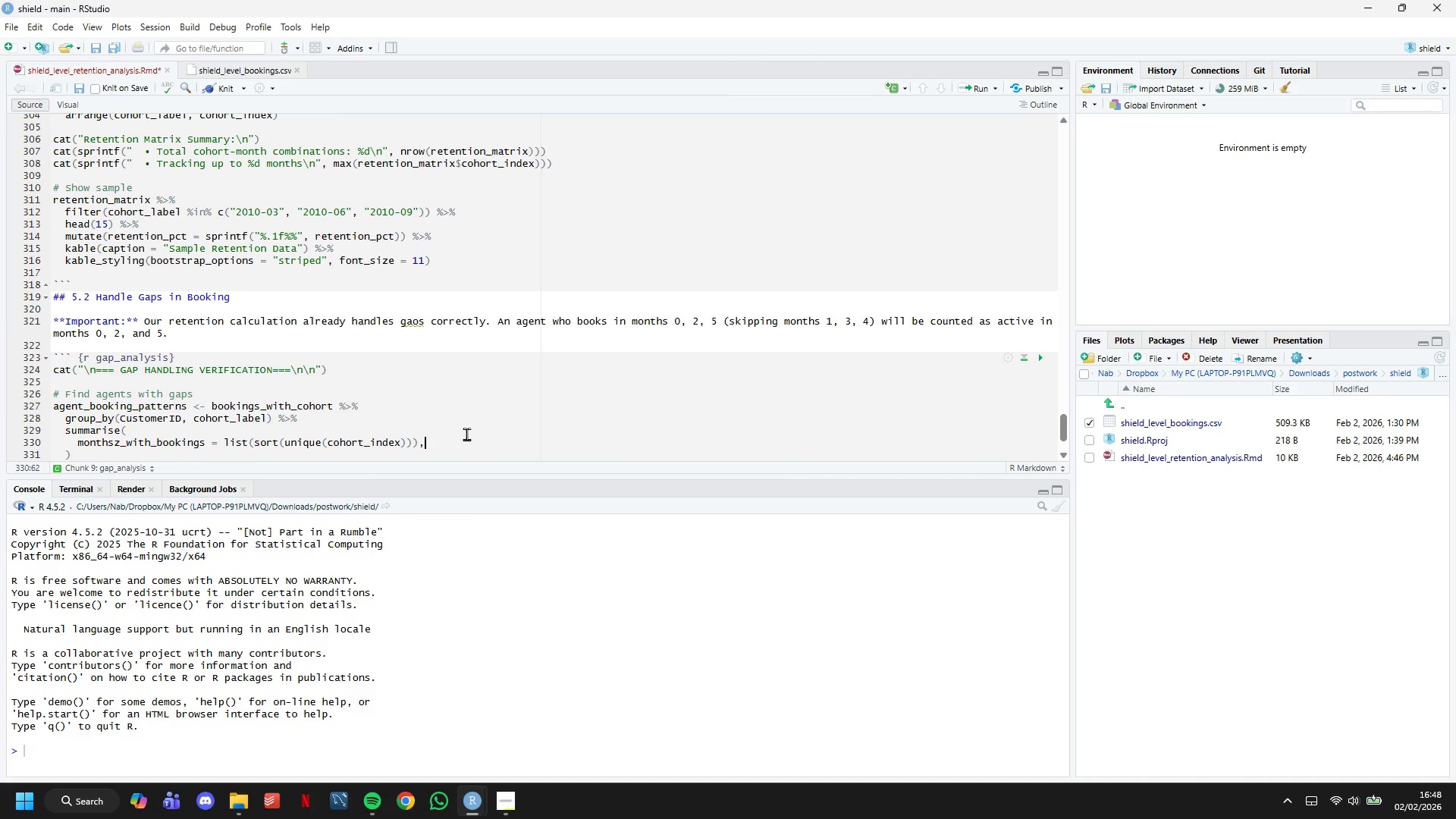 
key(Enter)
 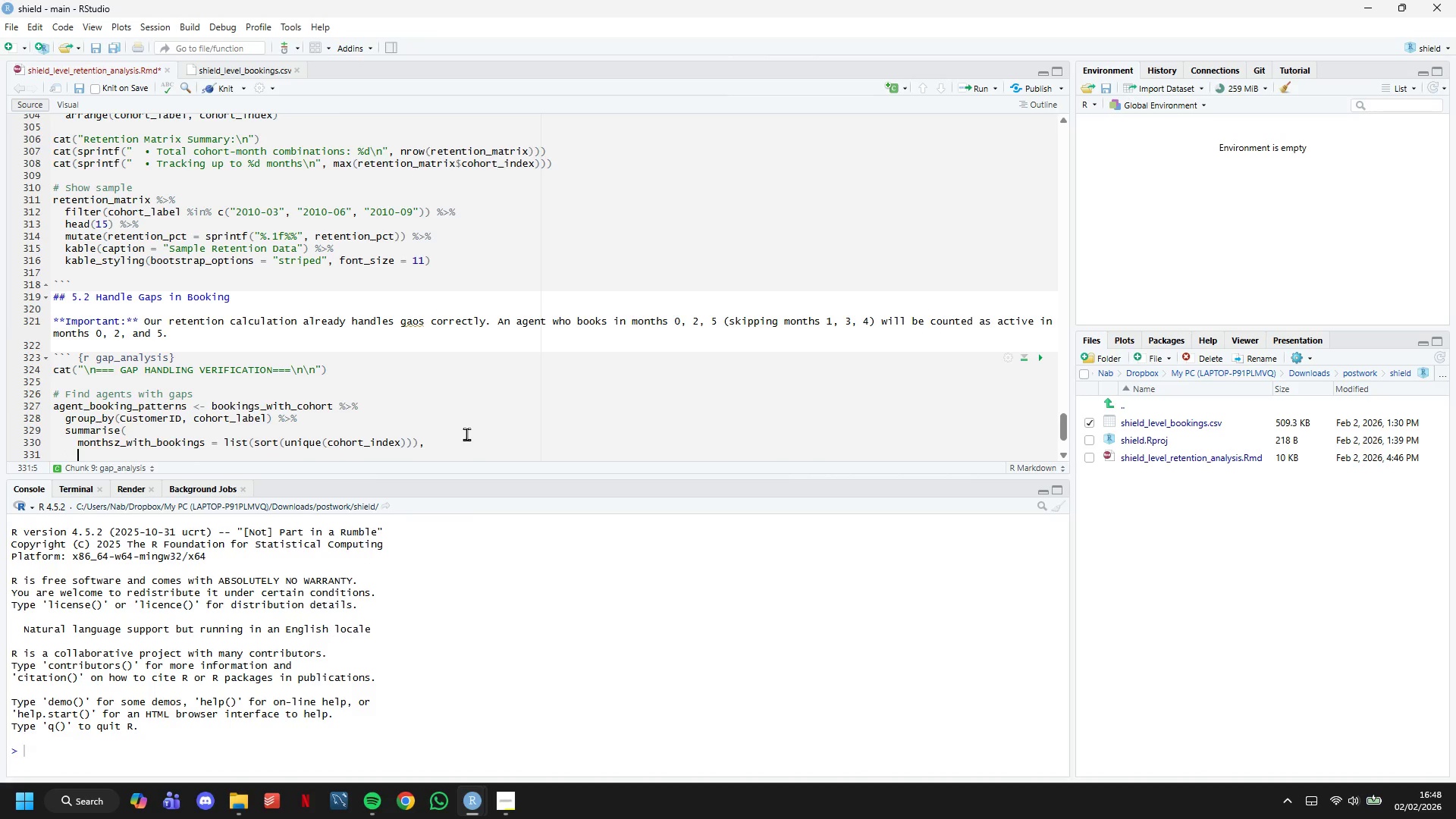 
type(num_)
 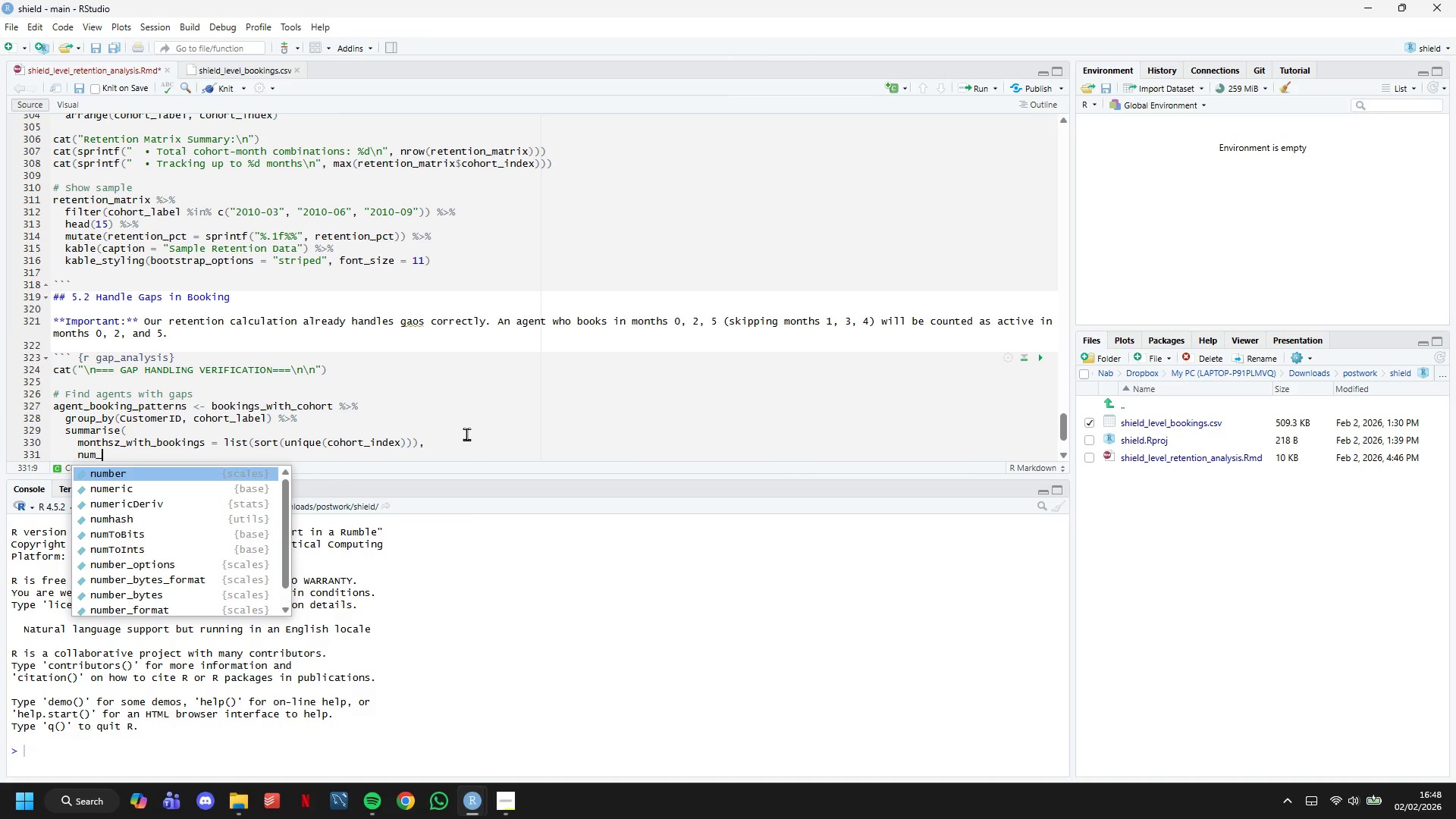 
key(ArrowUp)
 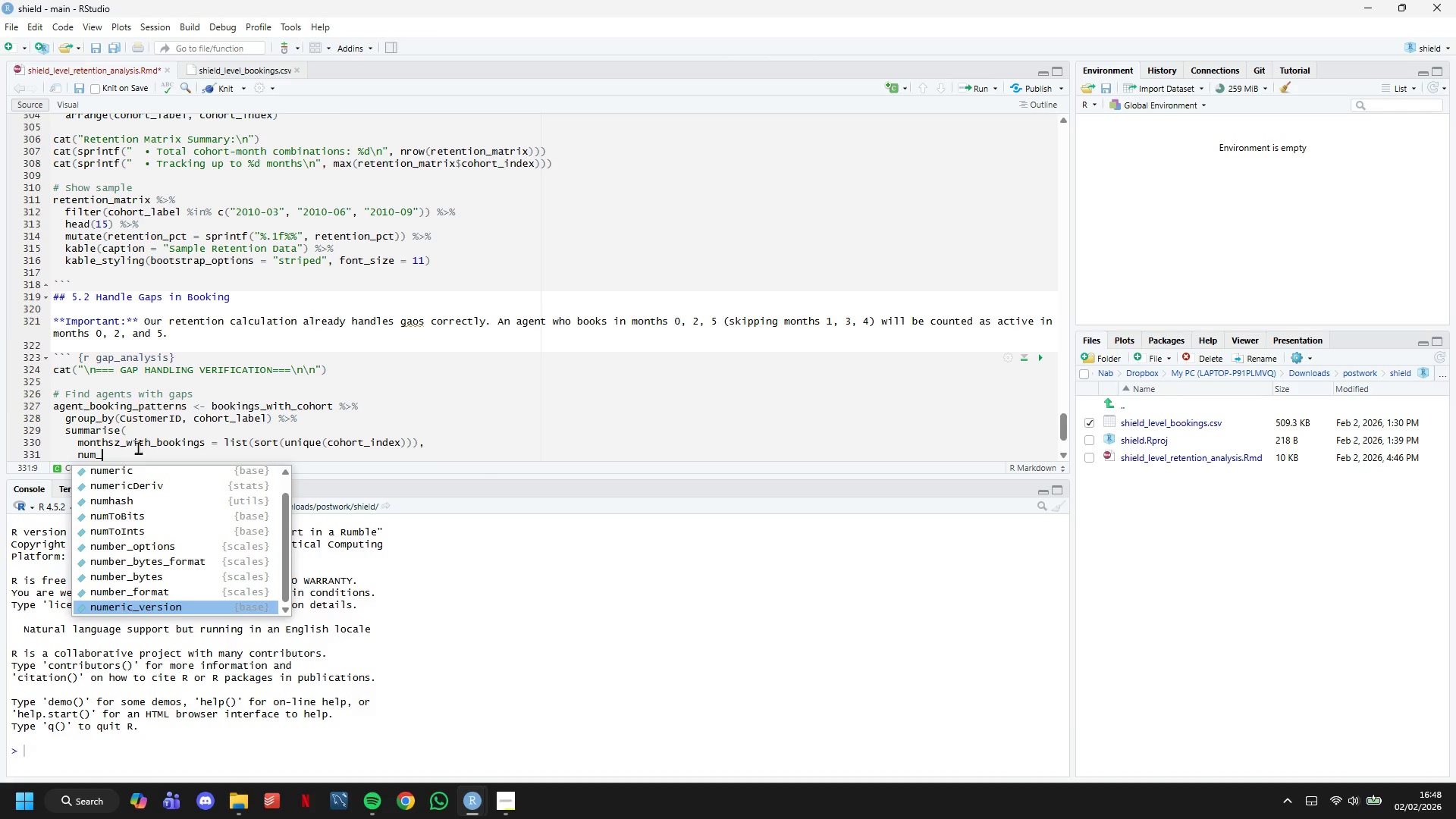 
left_click([118, 438])
 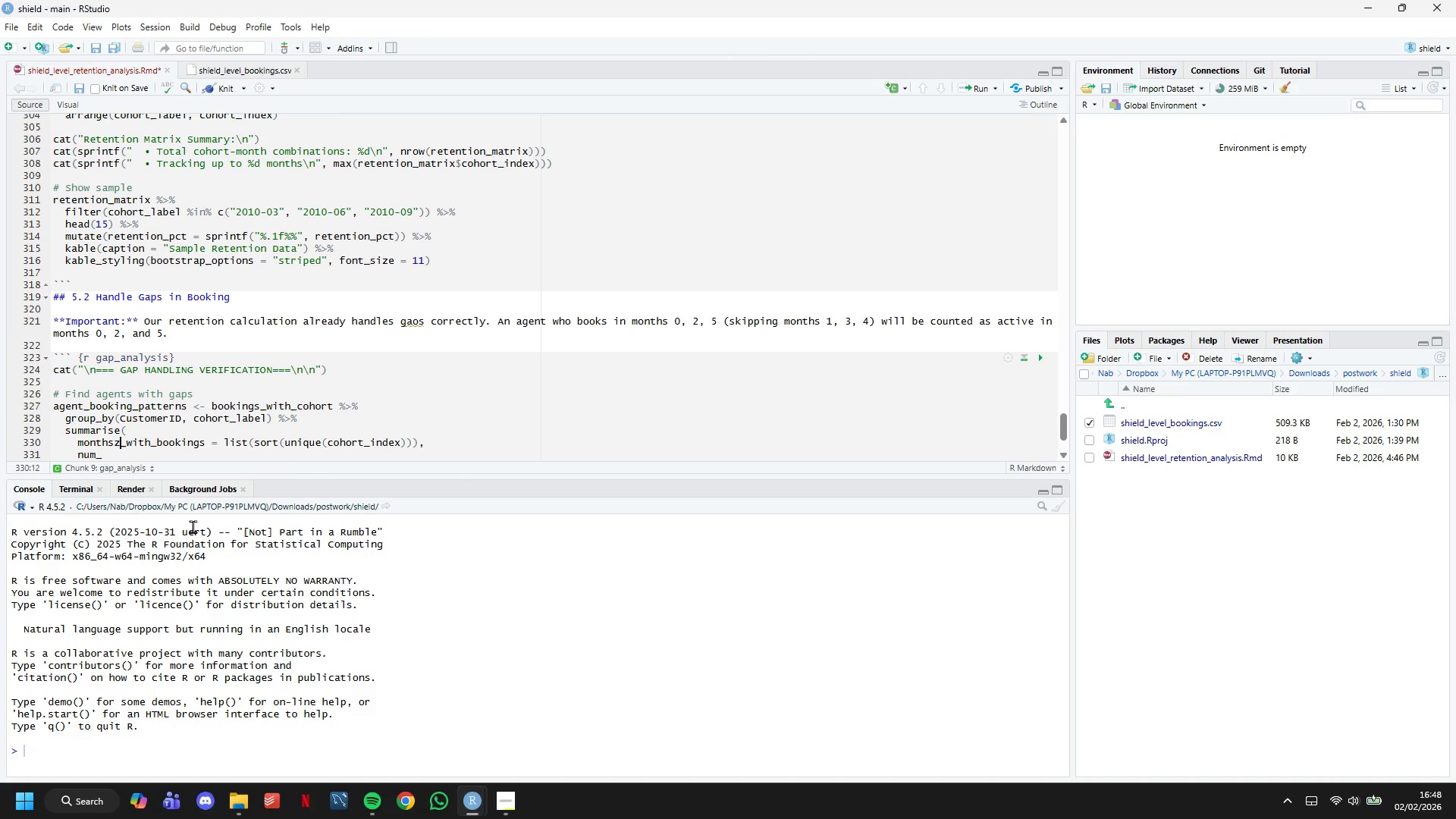 
key(Backspace)
 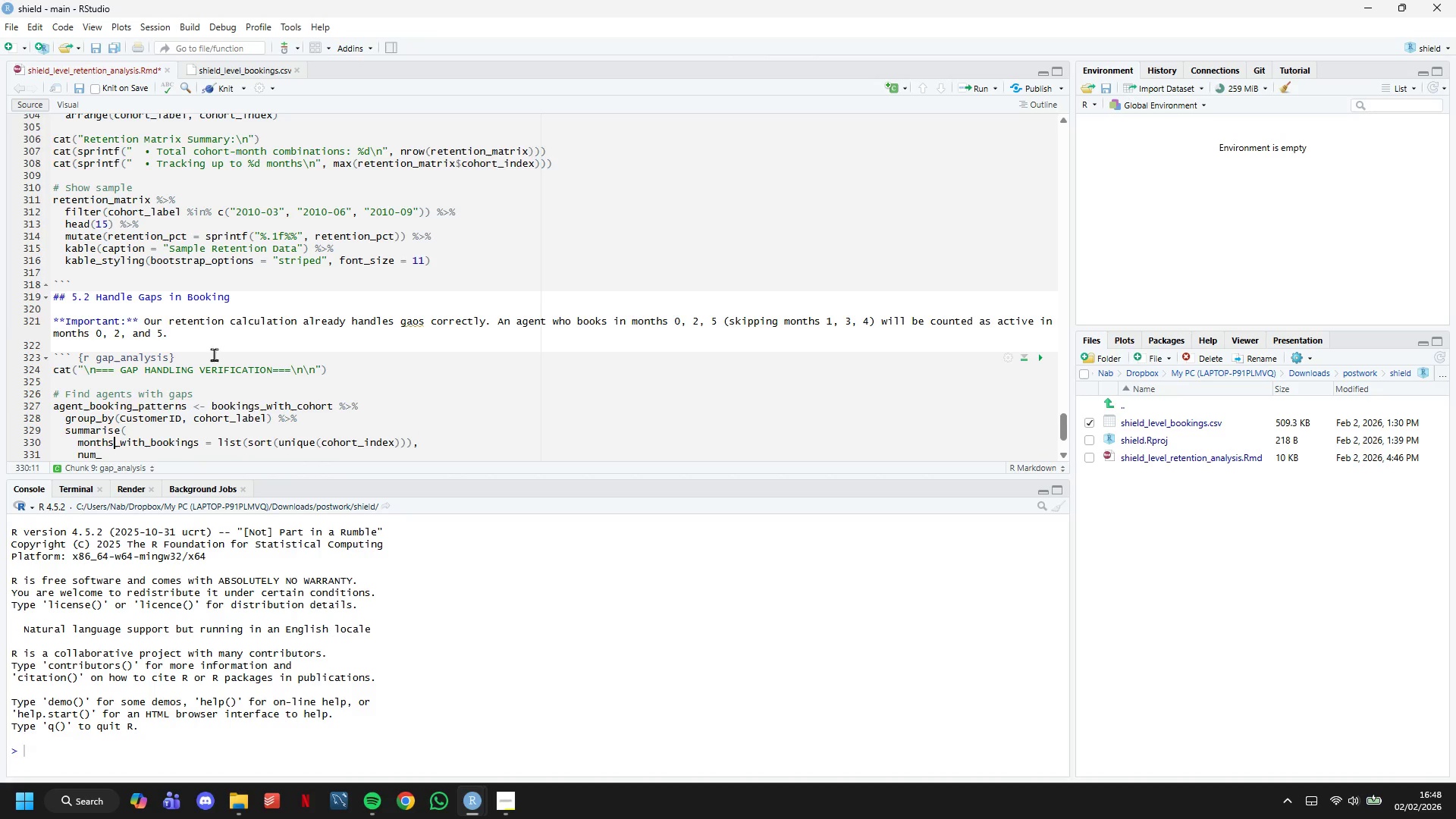 
scroll: coordinate [216, 327], scroll_direction: down, amount: 2.0
 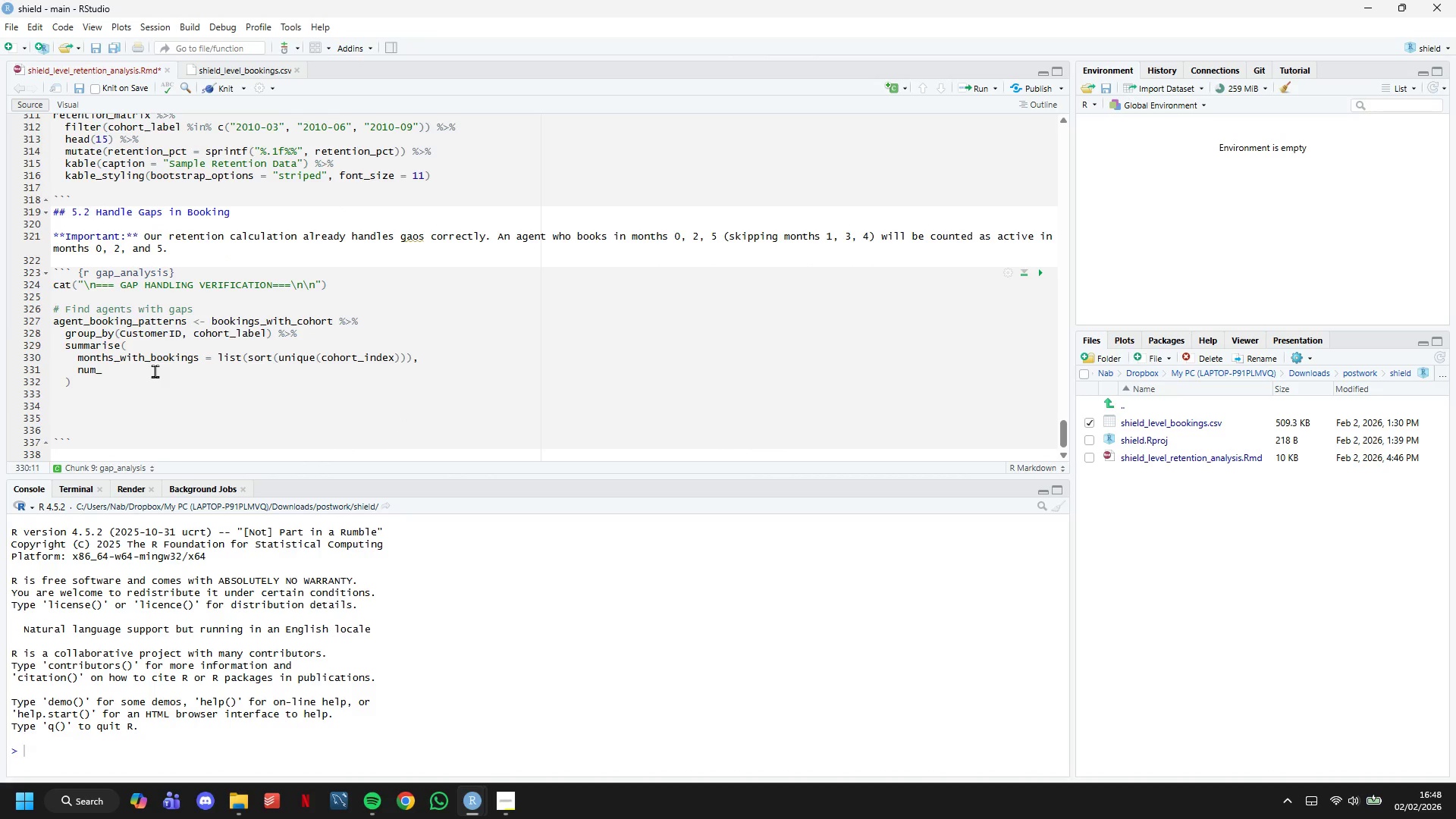 
left_click([155, 369])
 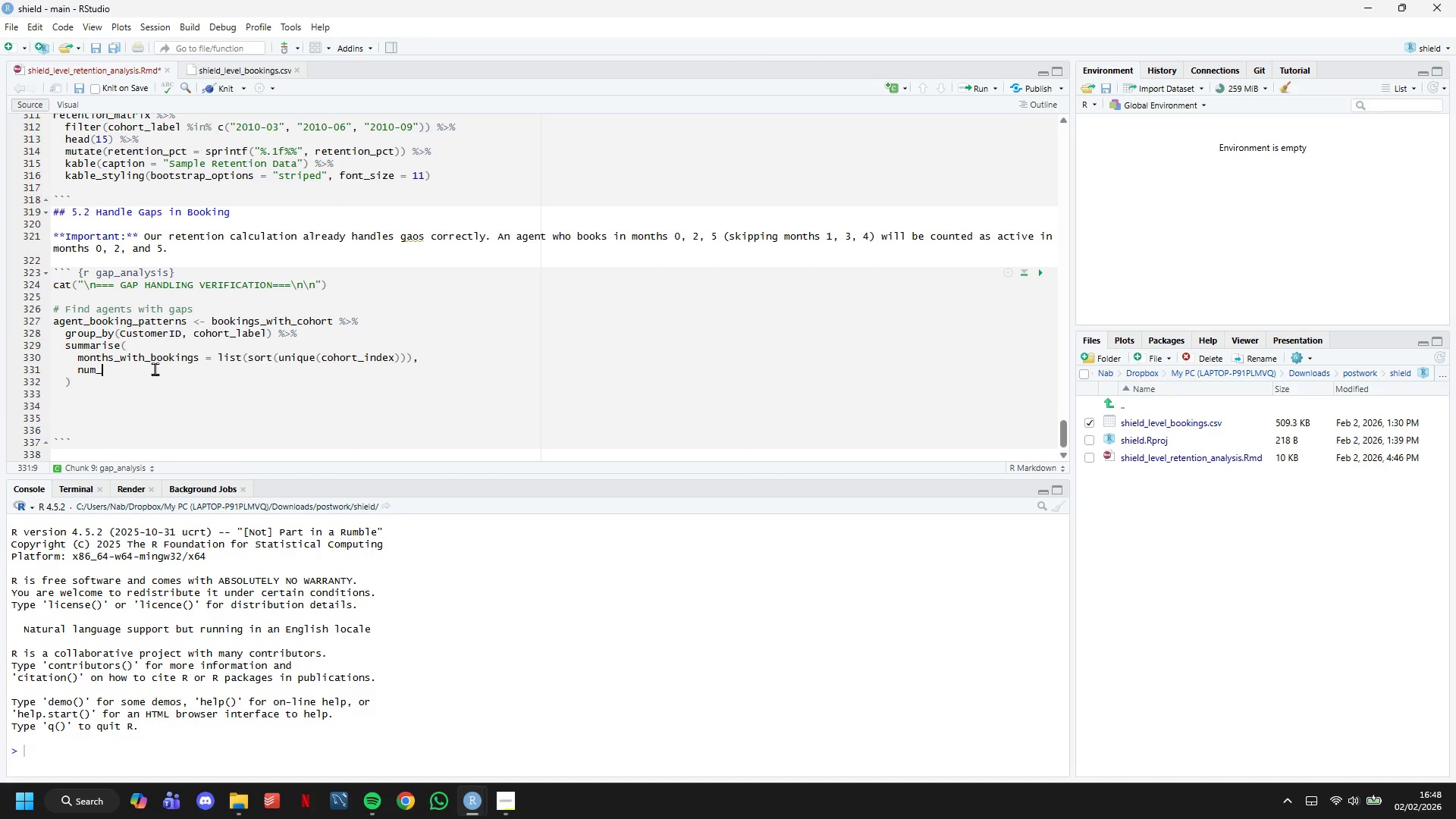 
type(booking_months = n_distinct(cohort_index)
 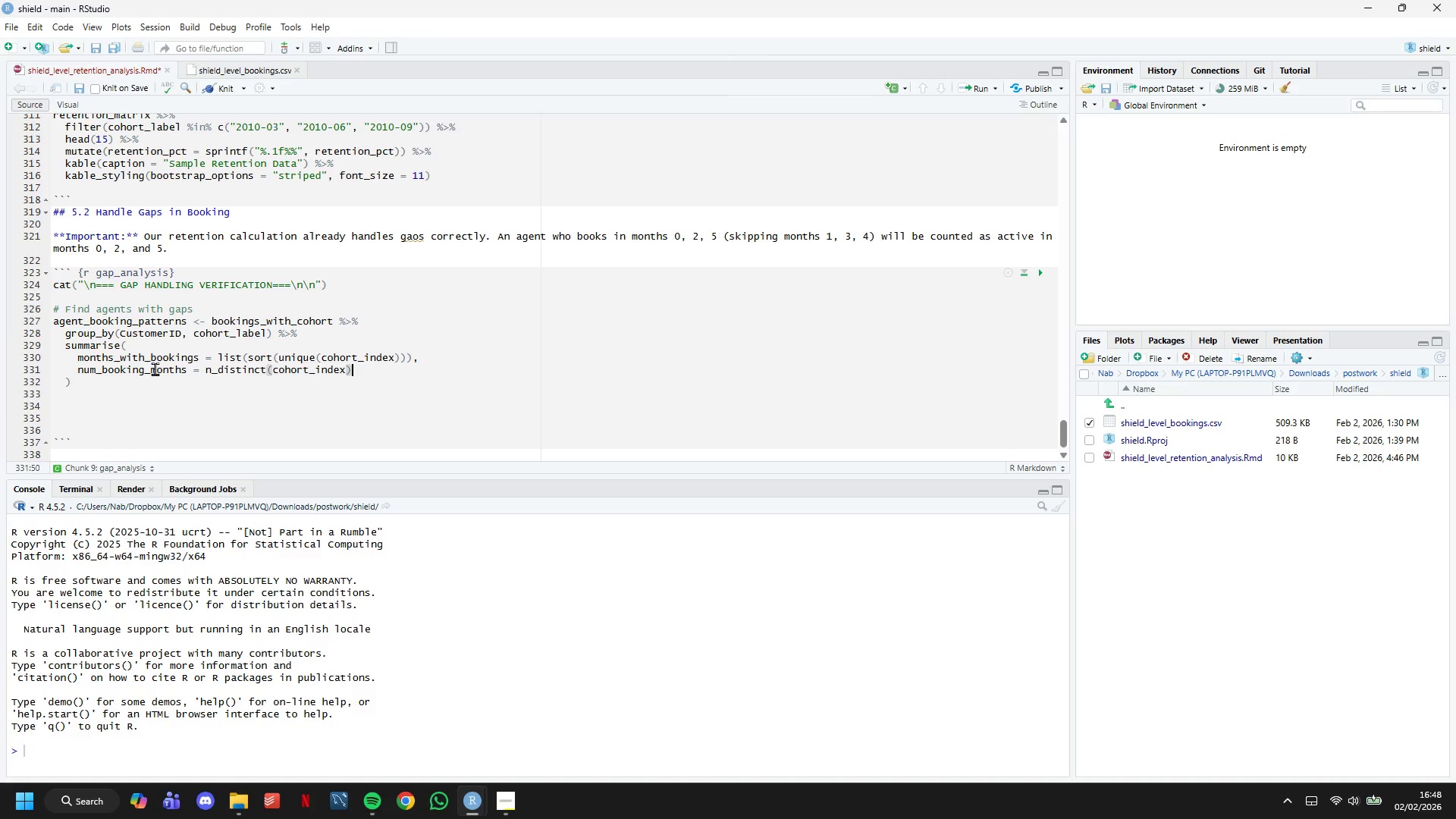 
 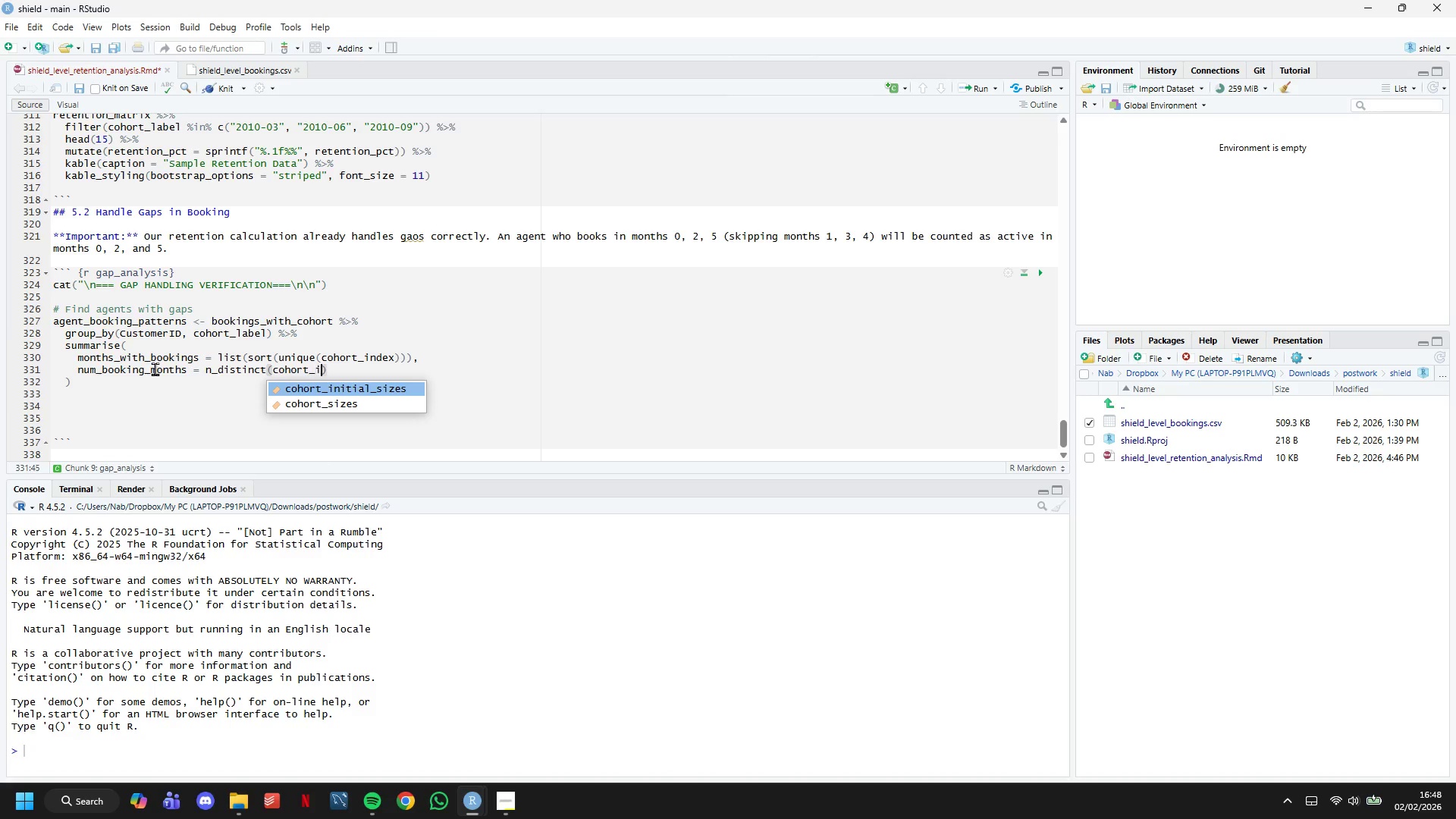 
key(ArrowRight)
 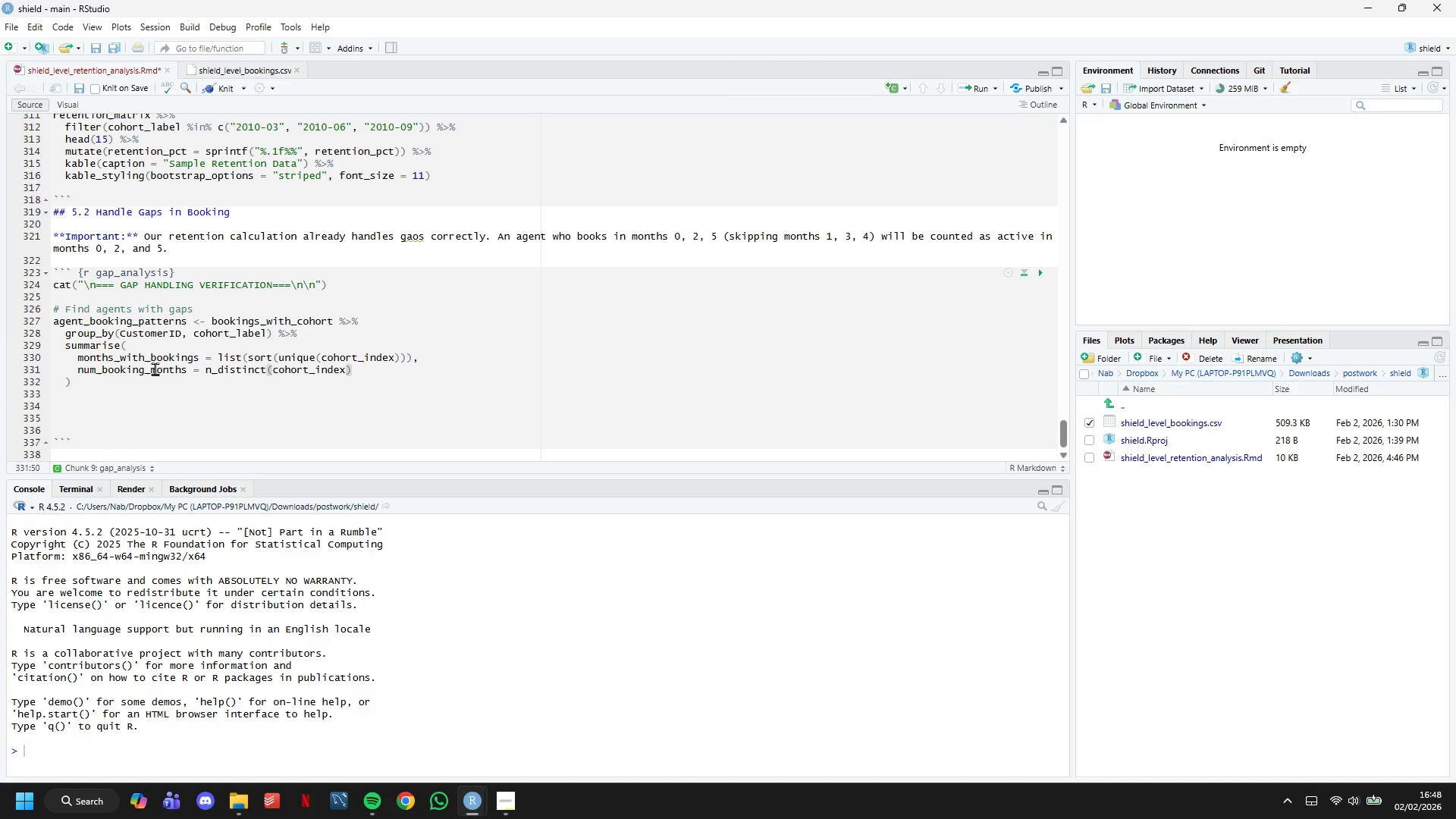 
key(Comma)
 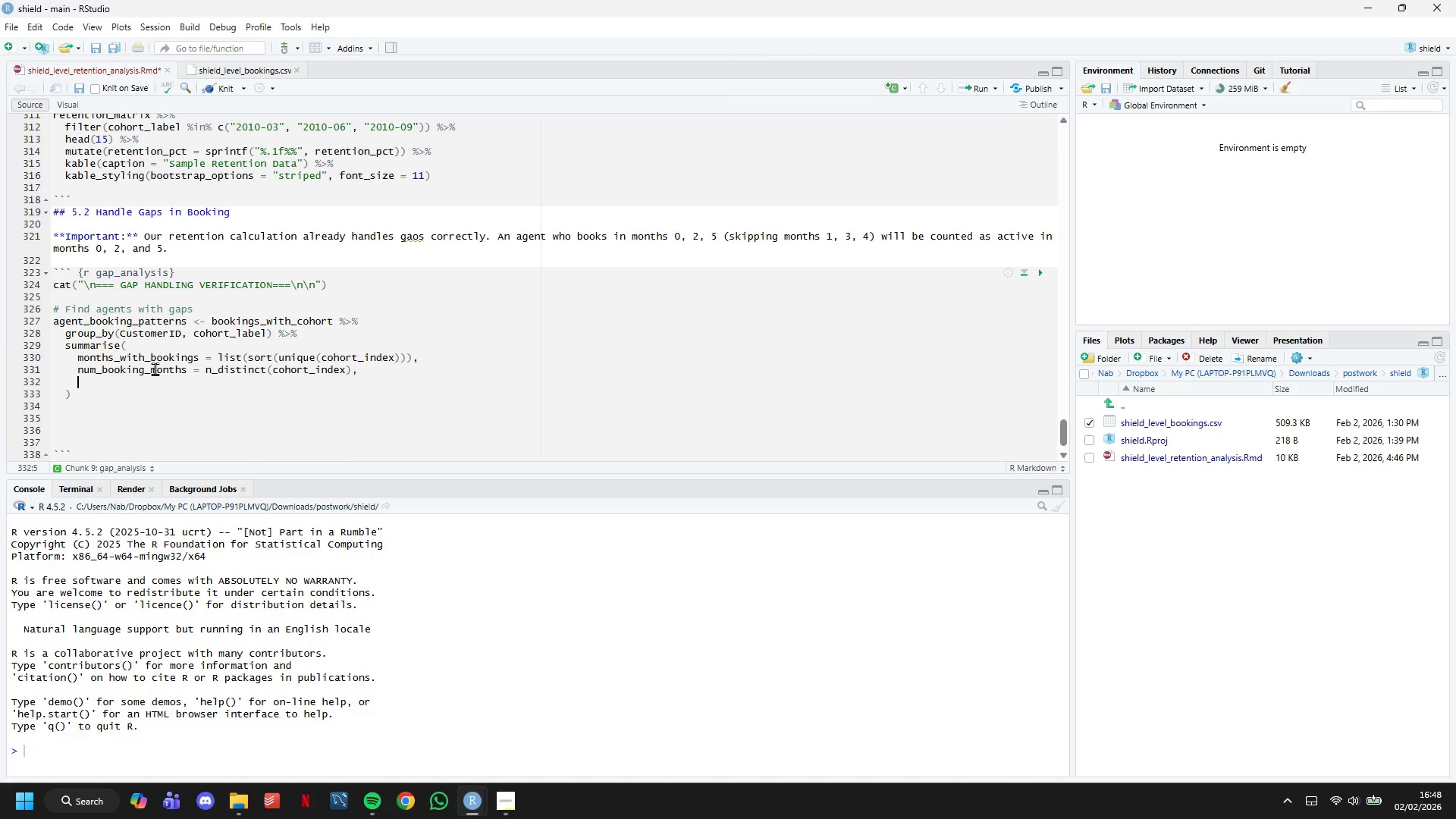 
key(Enter)
 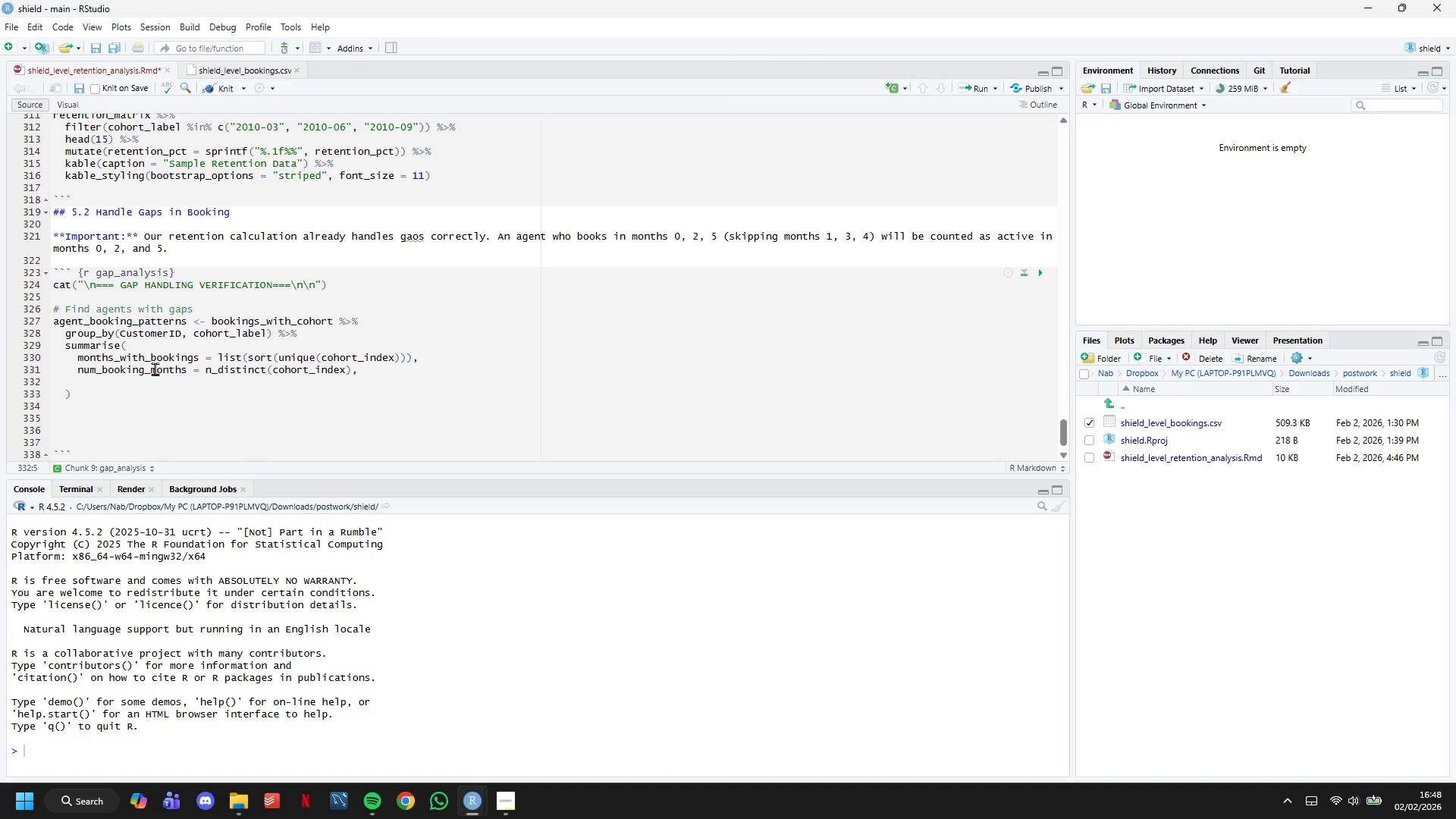 
type(max_month = max(cohort_index)
 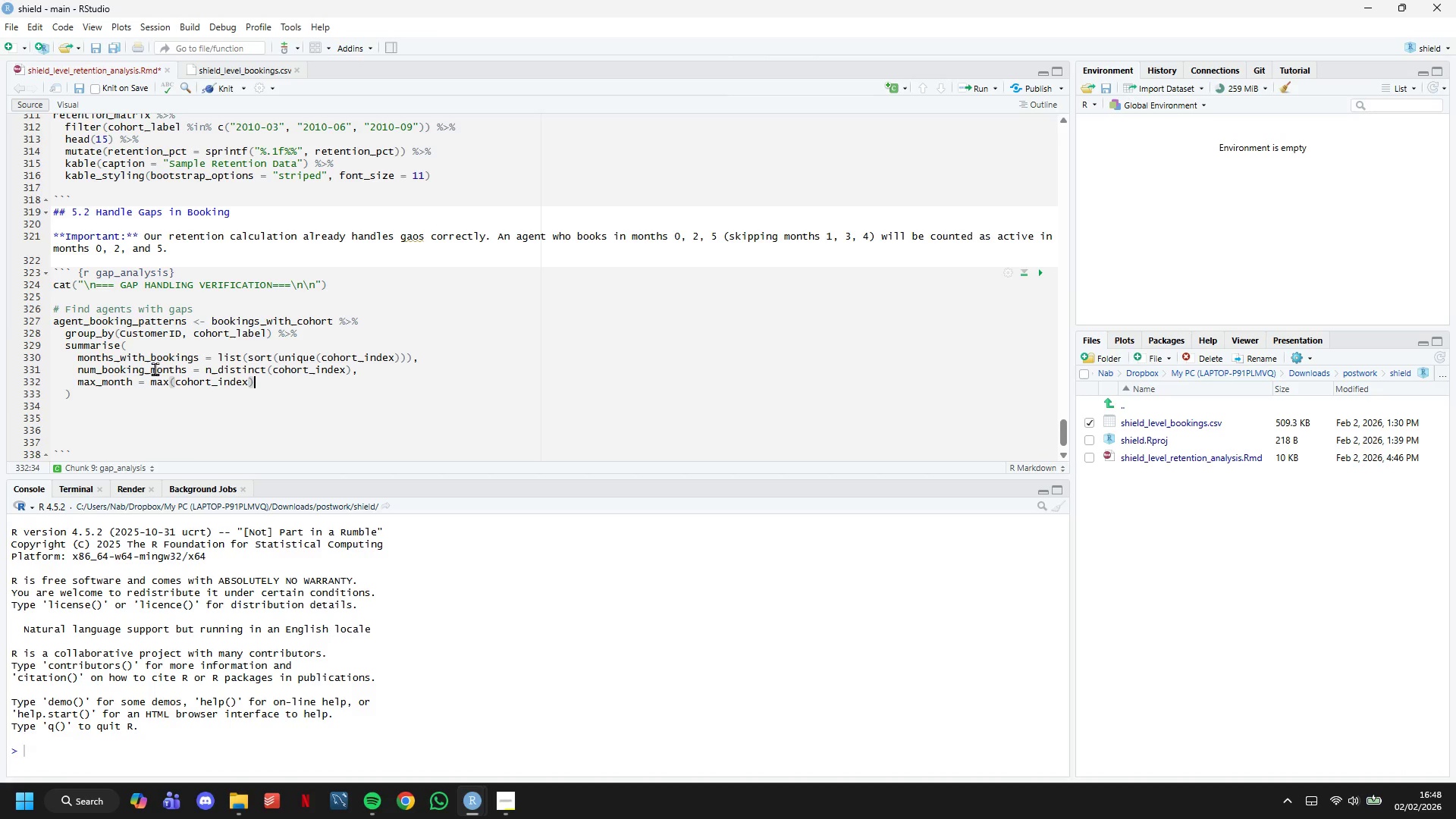 
 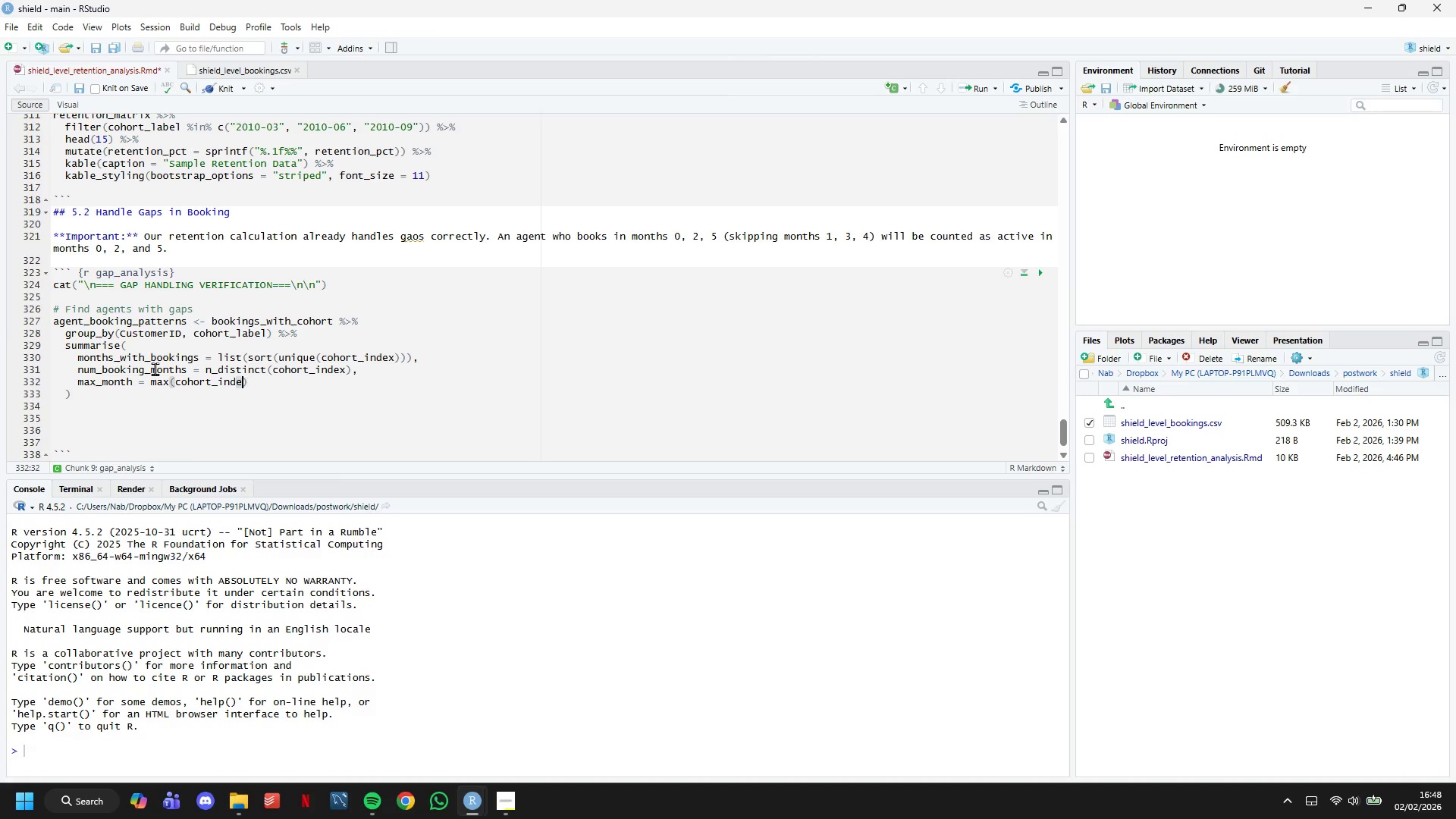 
key(ArrowRight)
 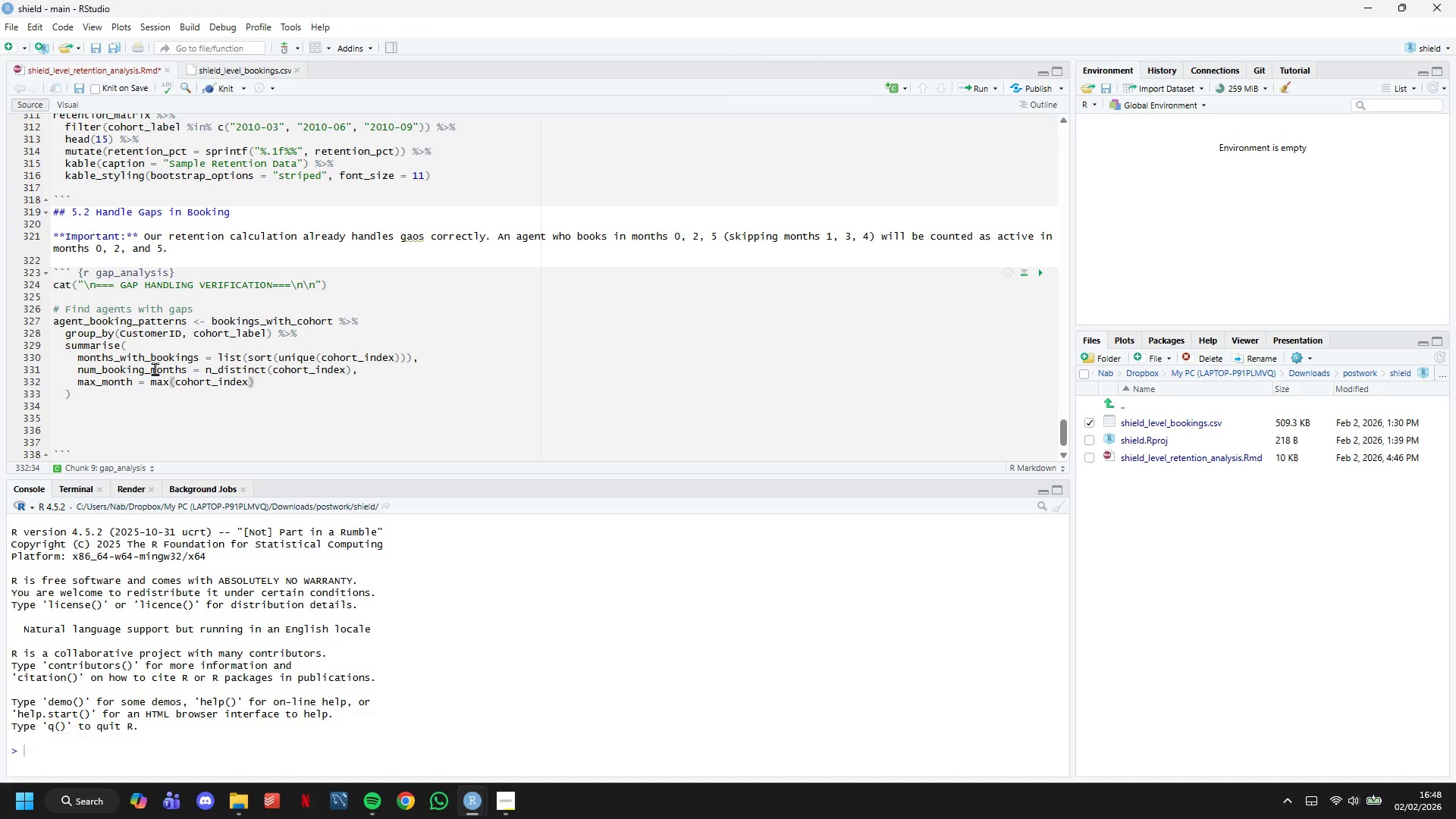 
key(Comma)
 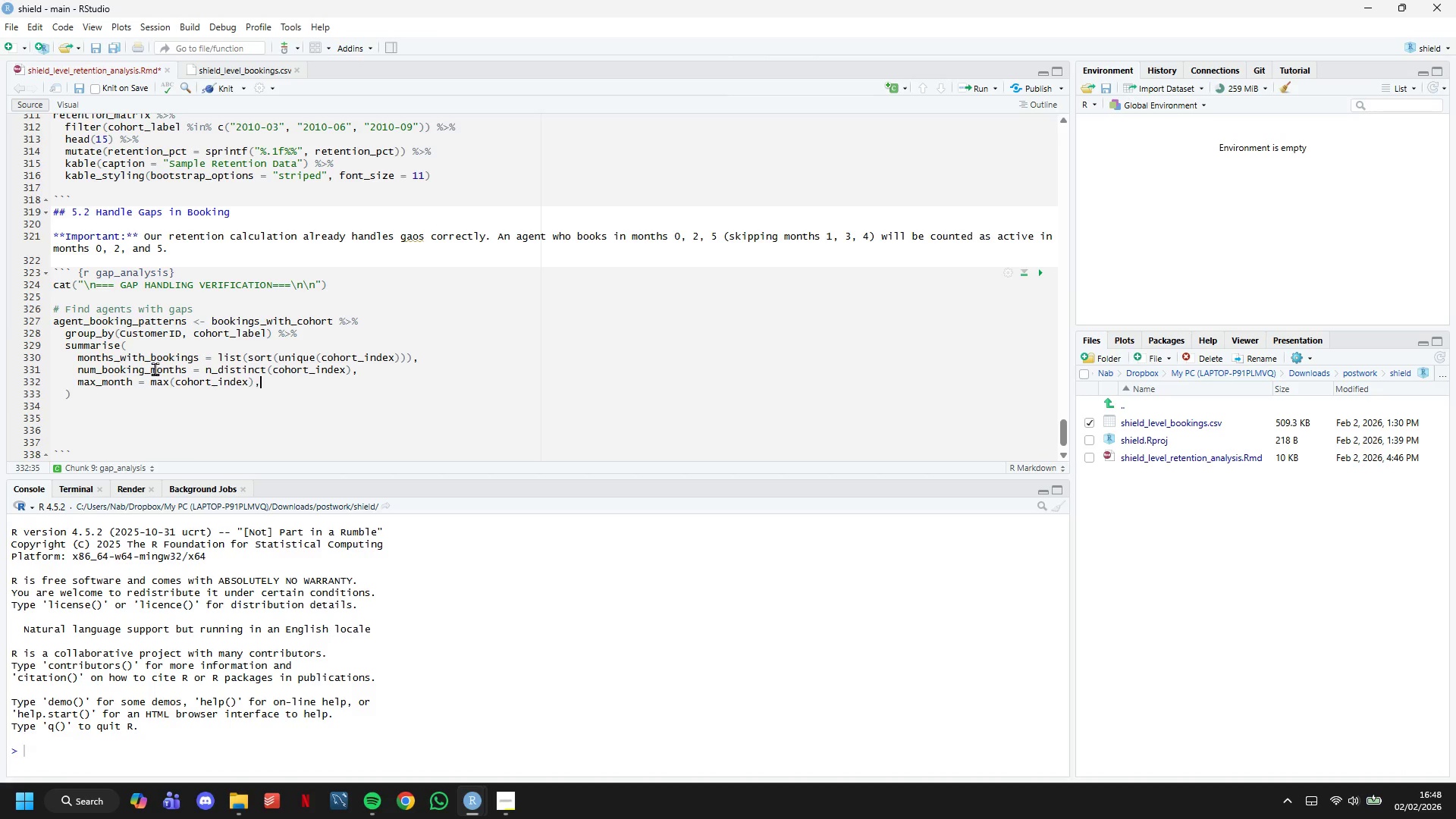 
key(Enter)
 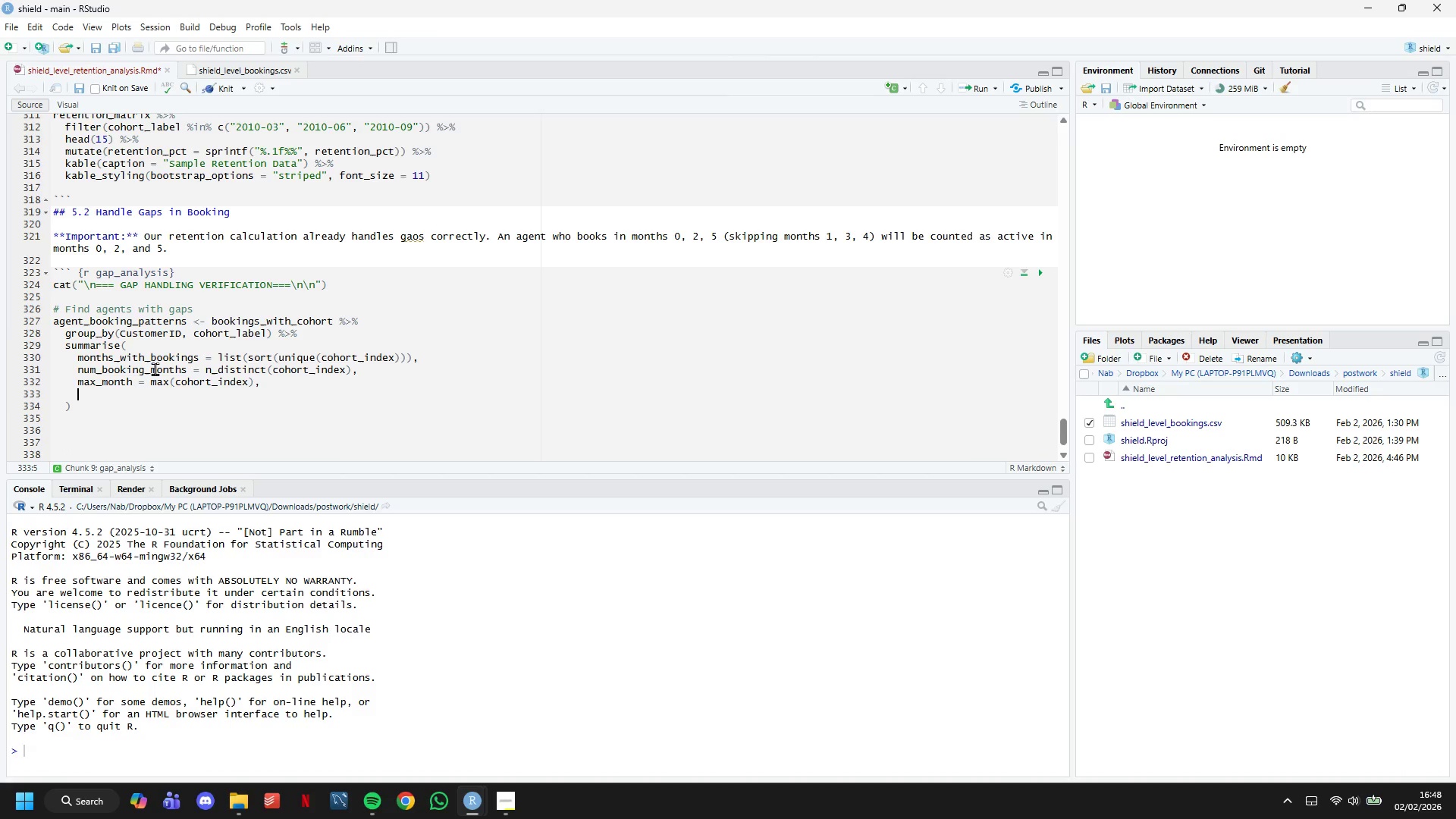 
type(.groups = "drop)
 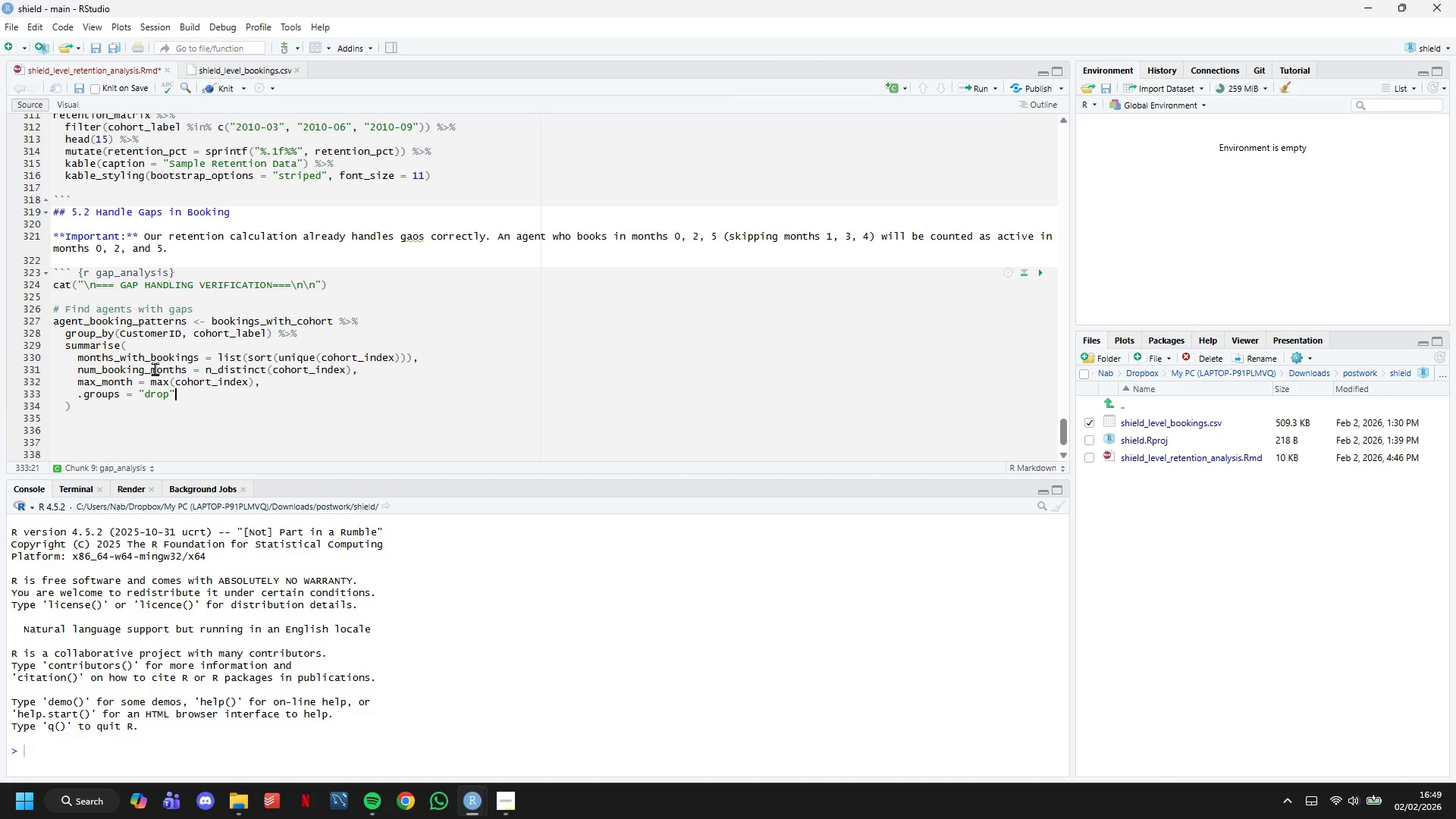 
key(ArrowRight)
 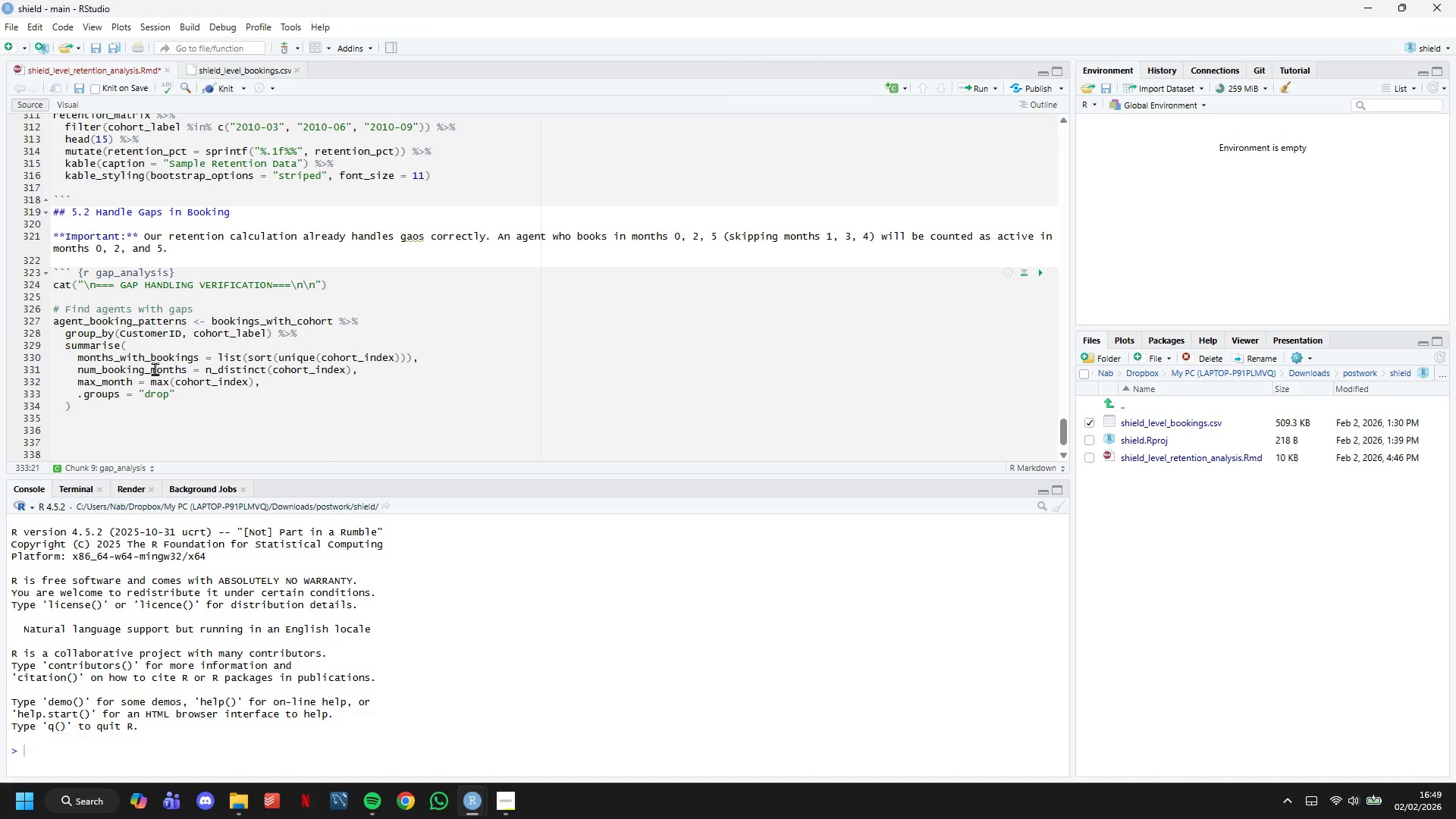 
key(ArrowDown)
 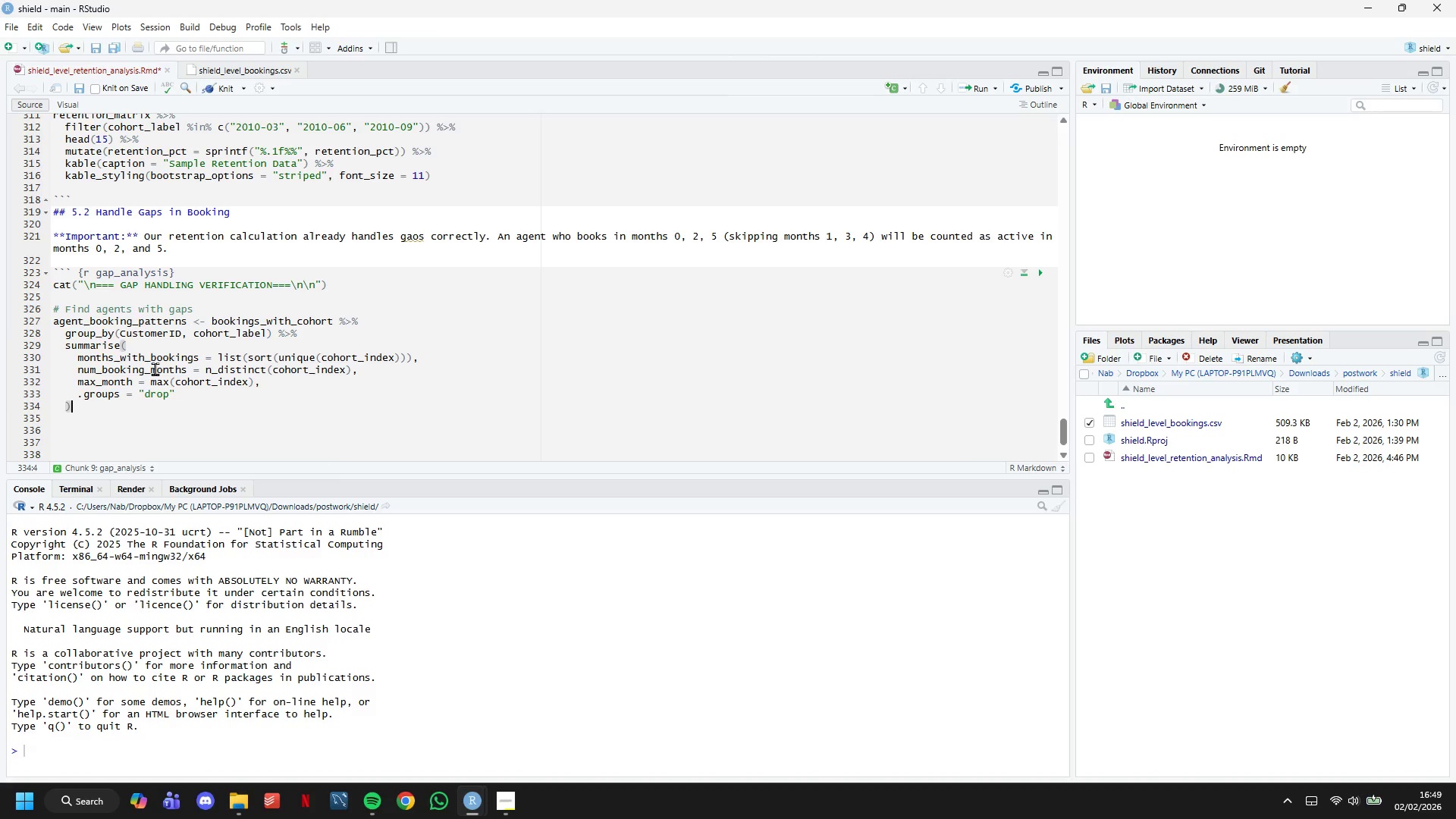 
key(Space)
 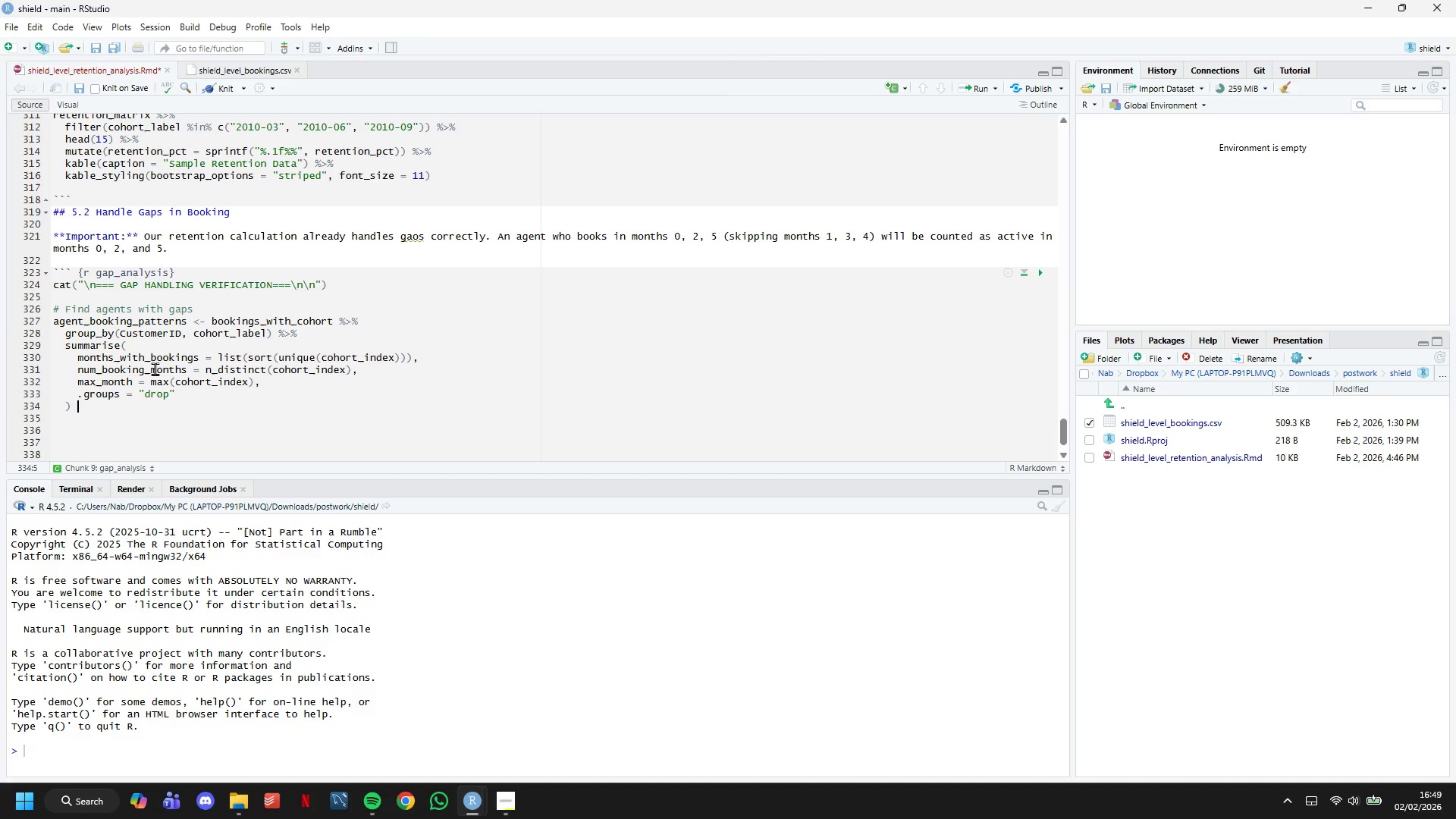 
key(Shift+5)
 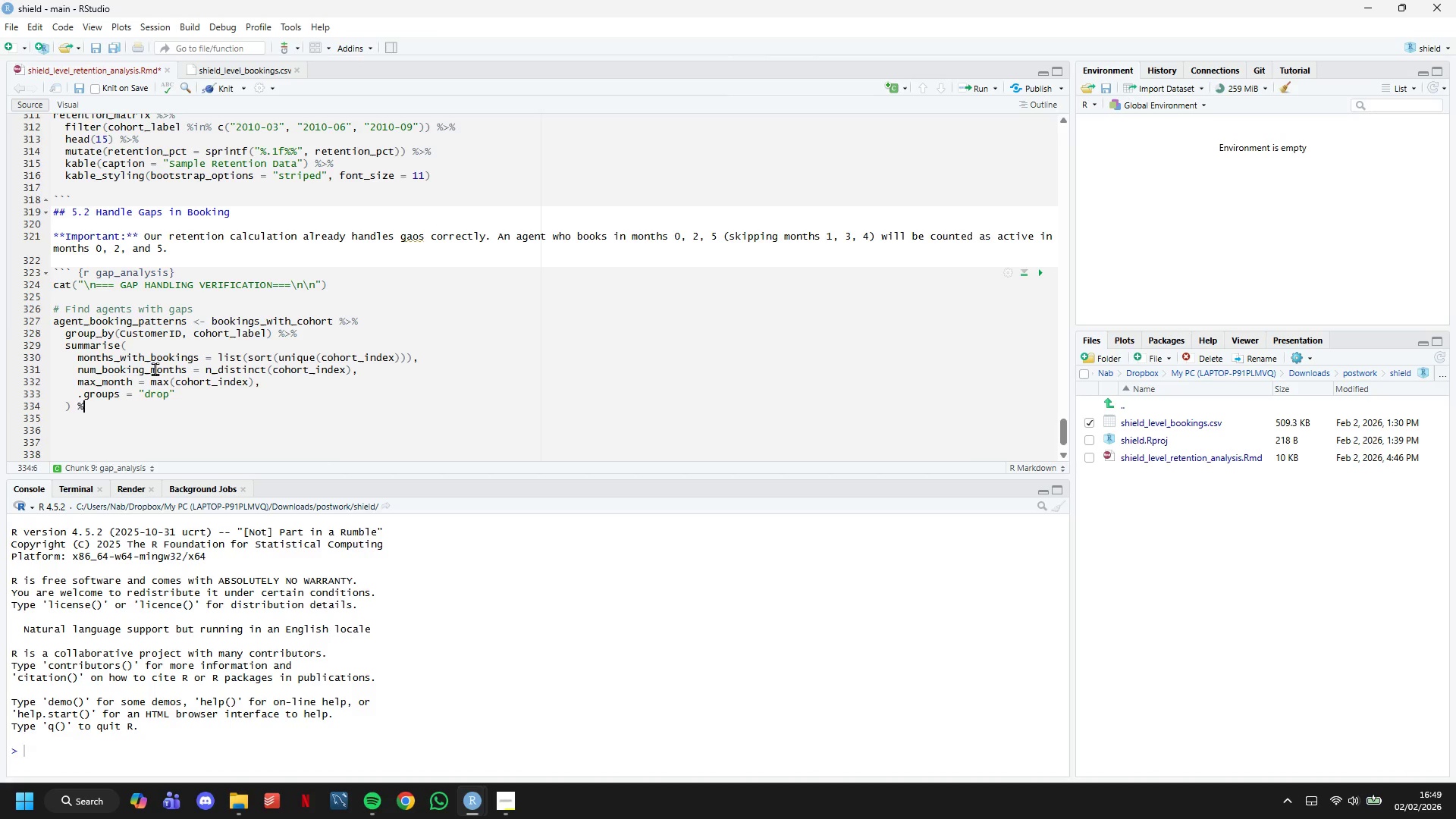 
key(Shift+Period)
 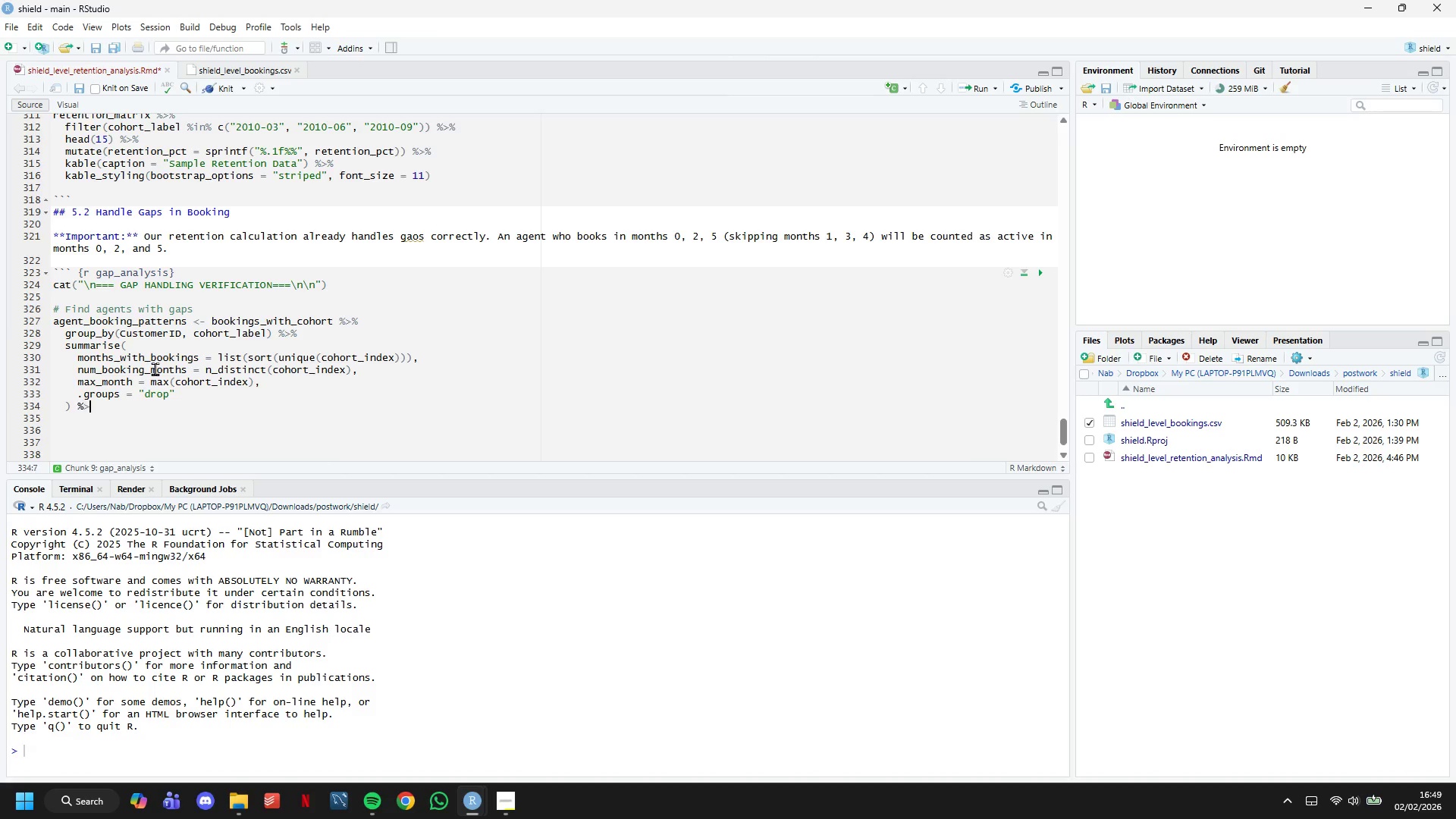 
key(Shift+5)
 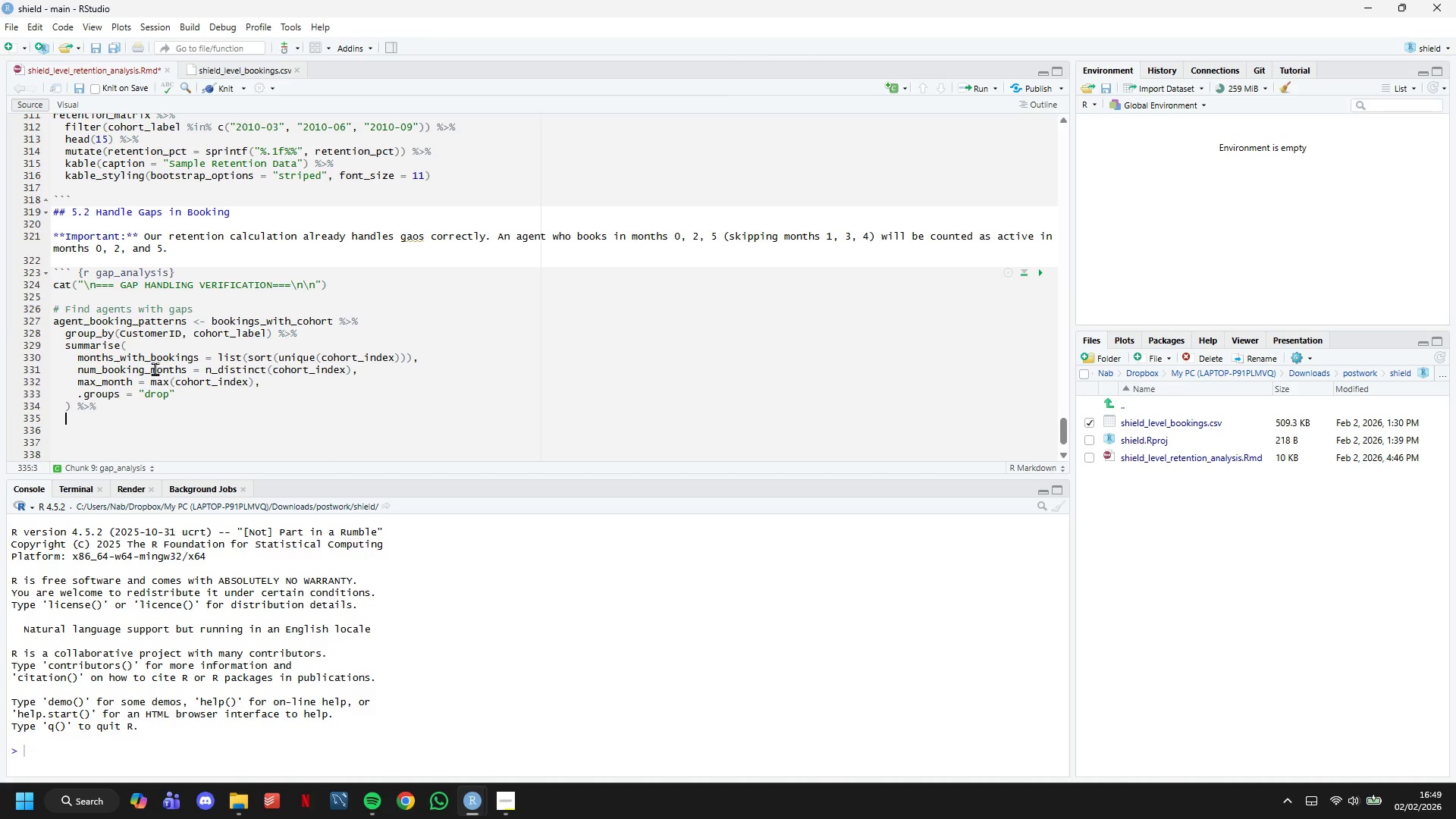 
key(Enter)
 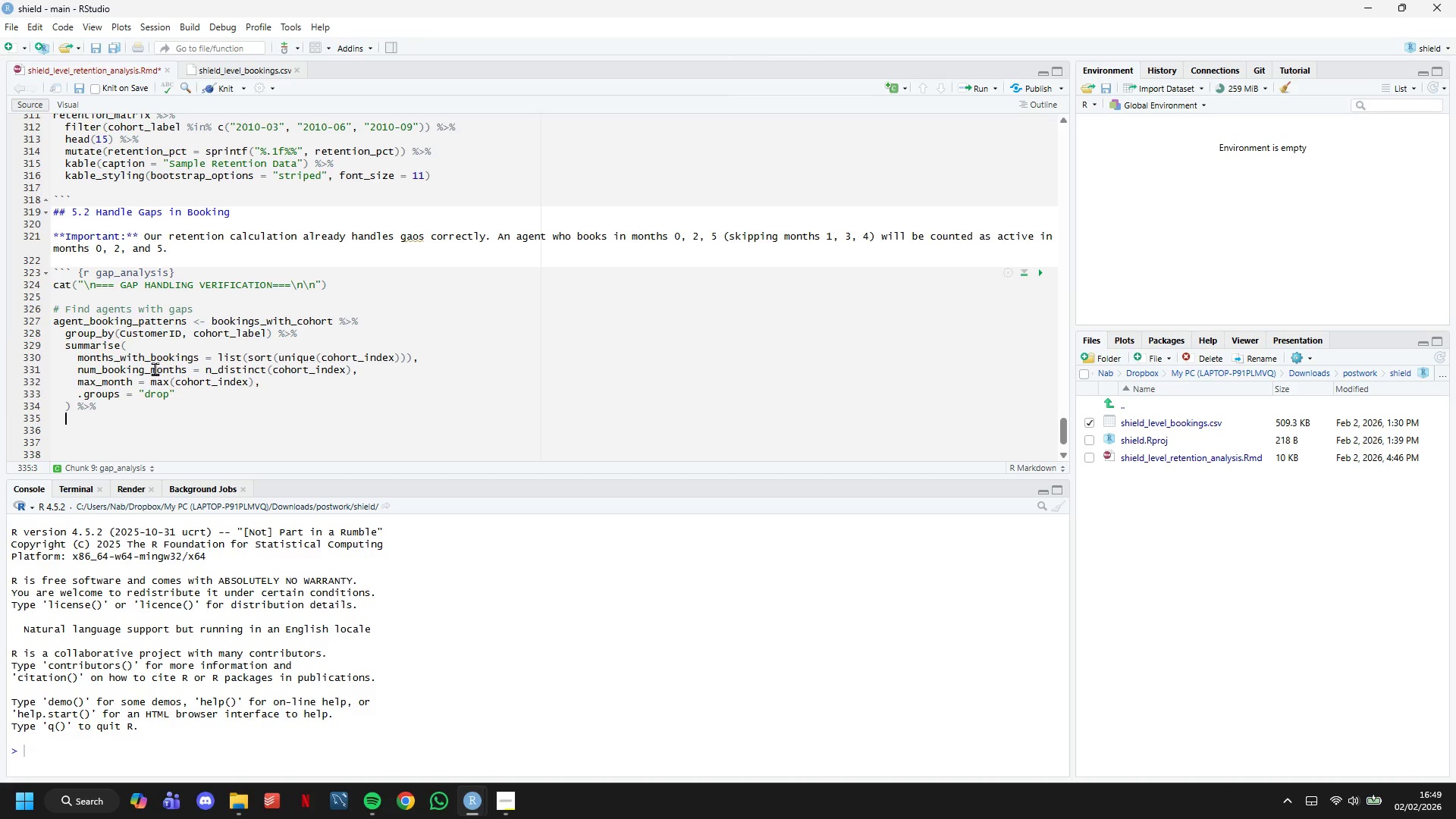 
type(mutate()
 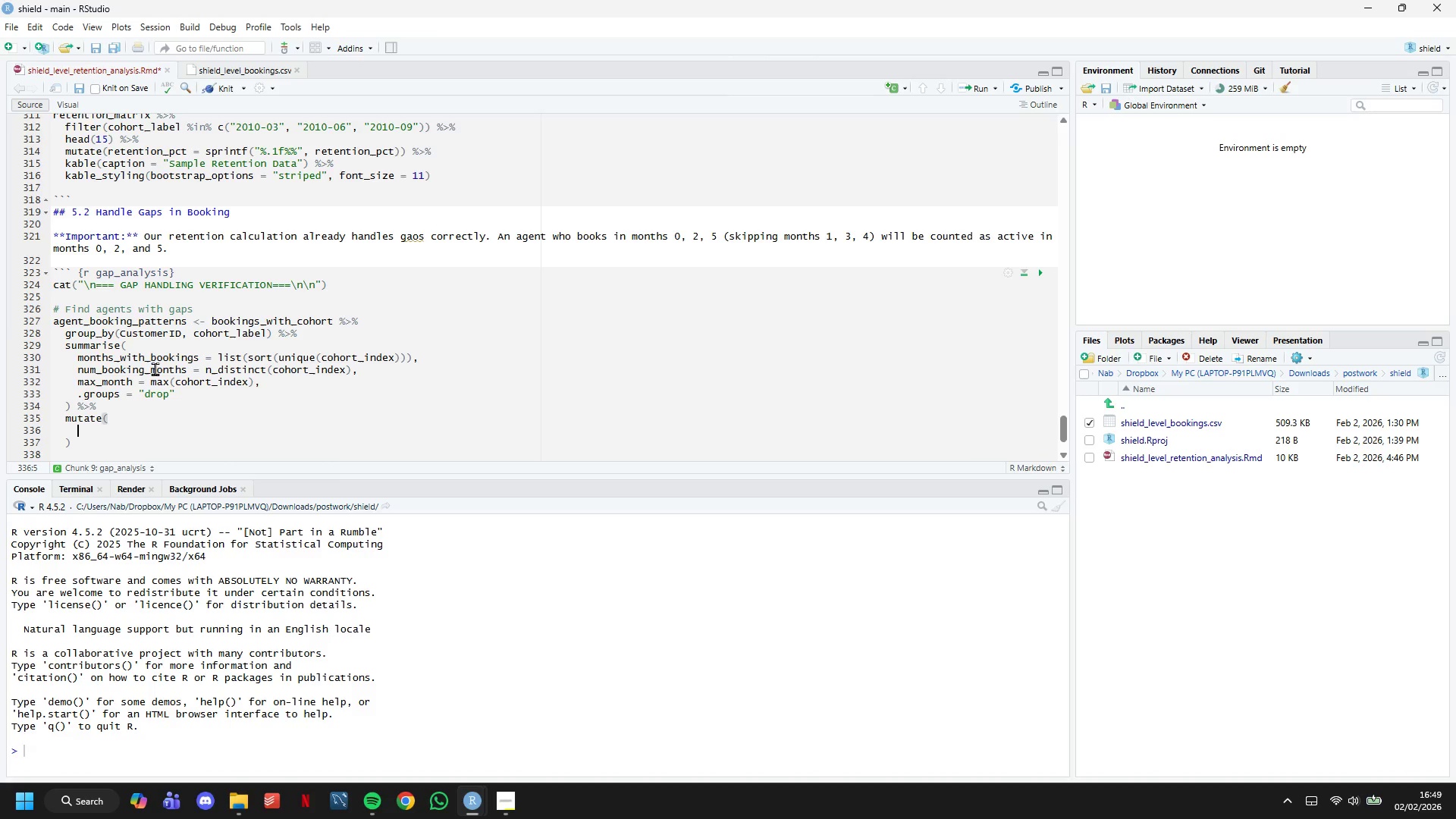 
key(Enter)
 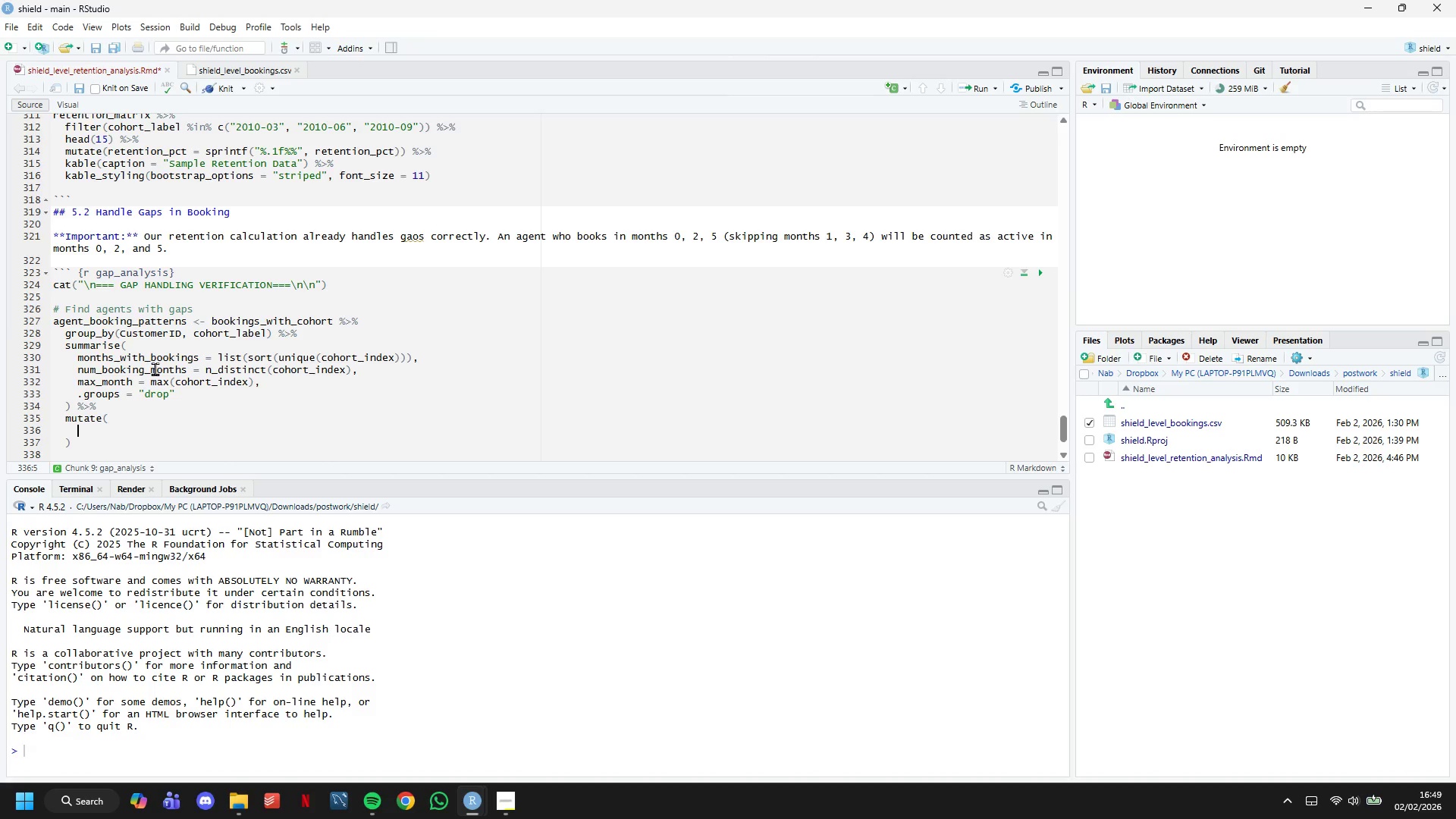 
type(expected_if_continous = max_month + 1,)
 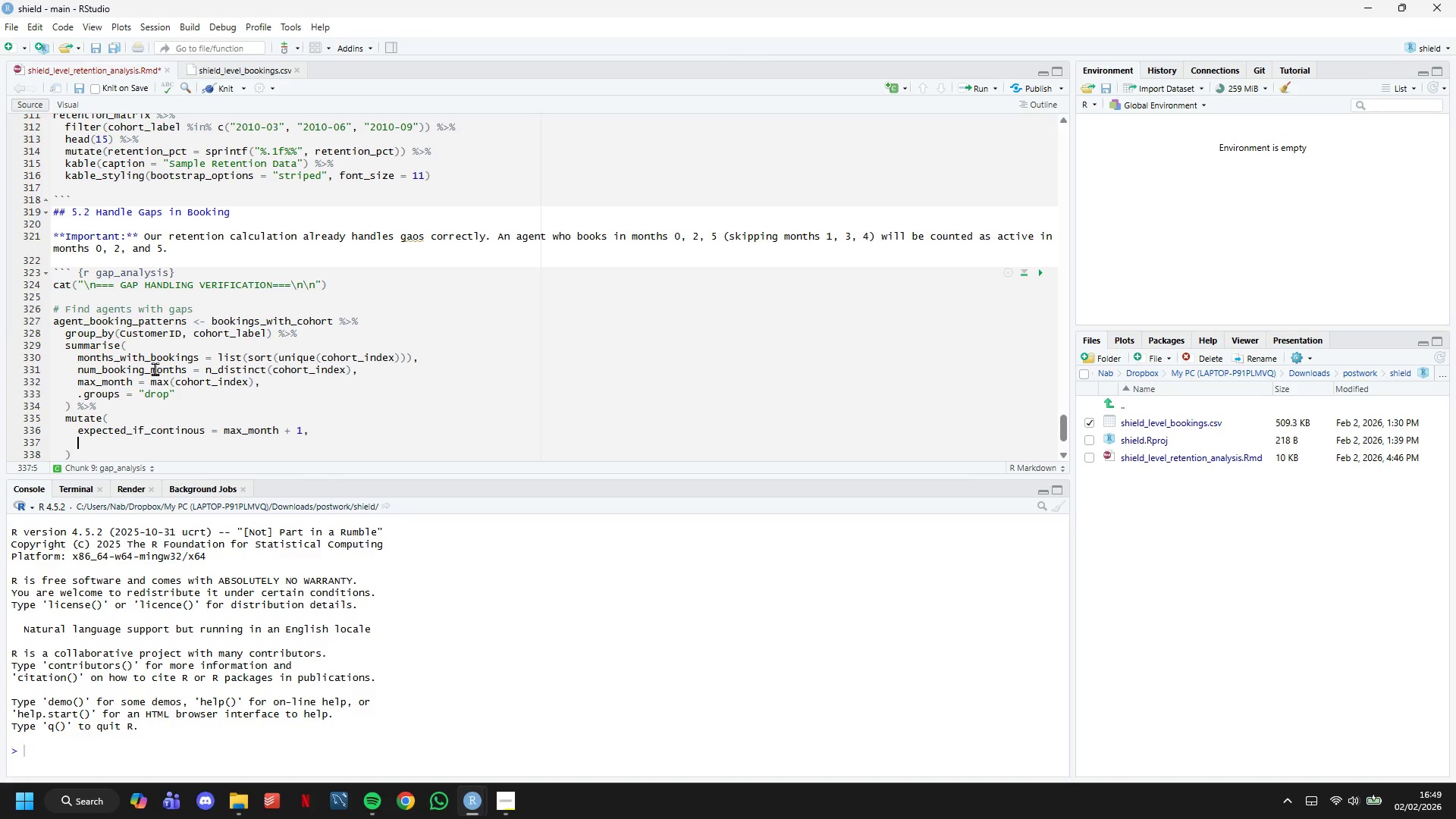 
 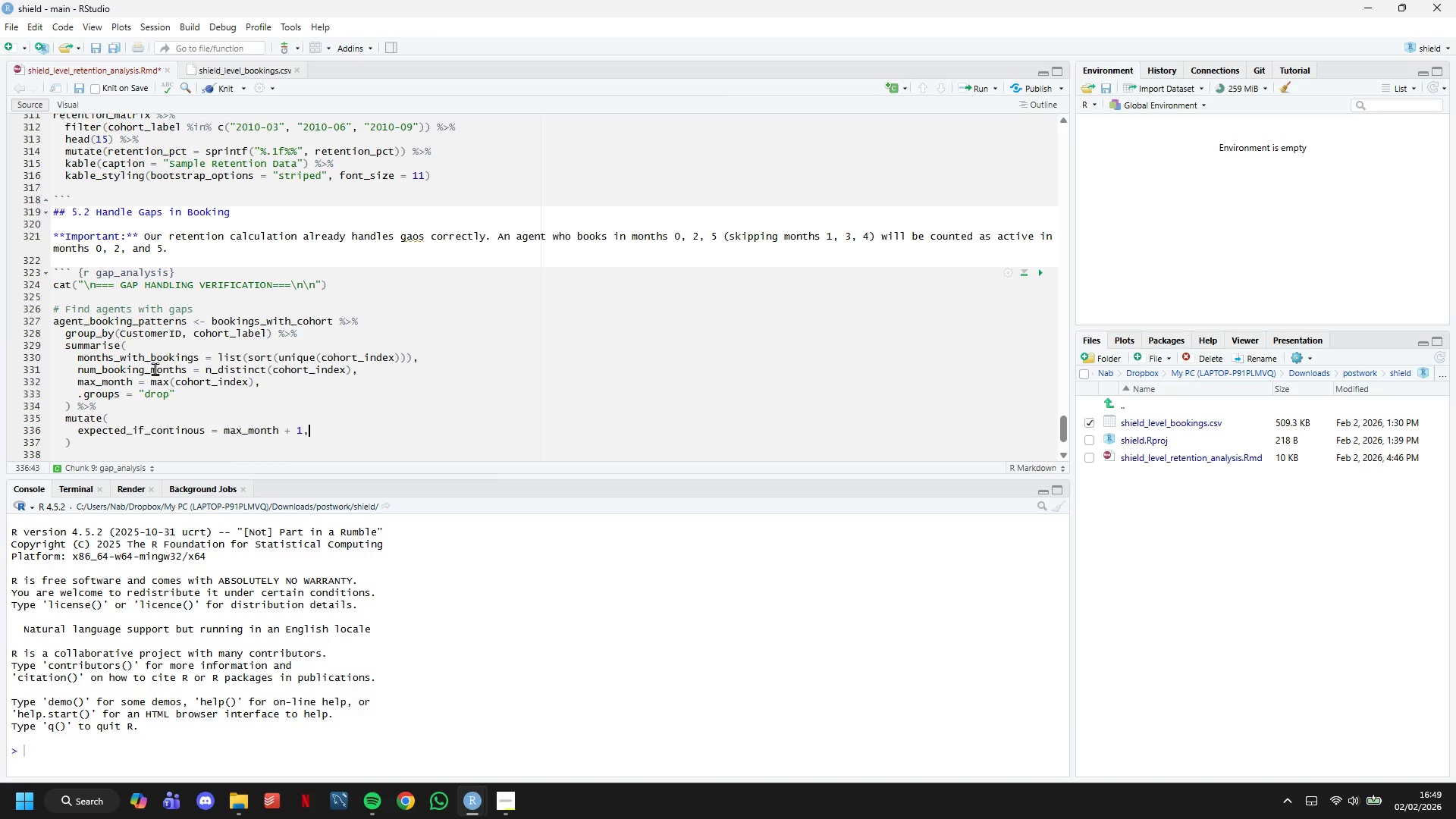 
key(Enter)
 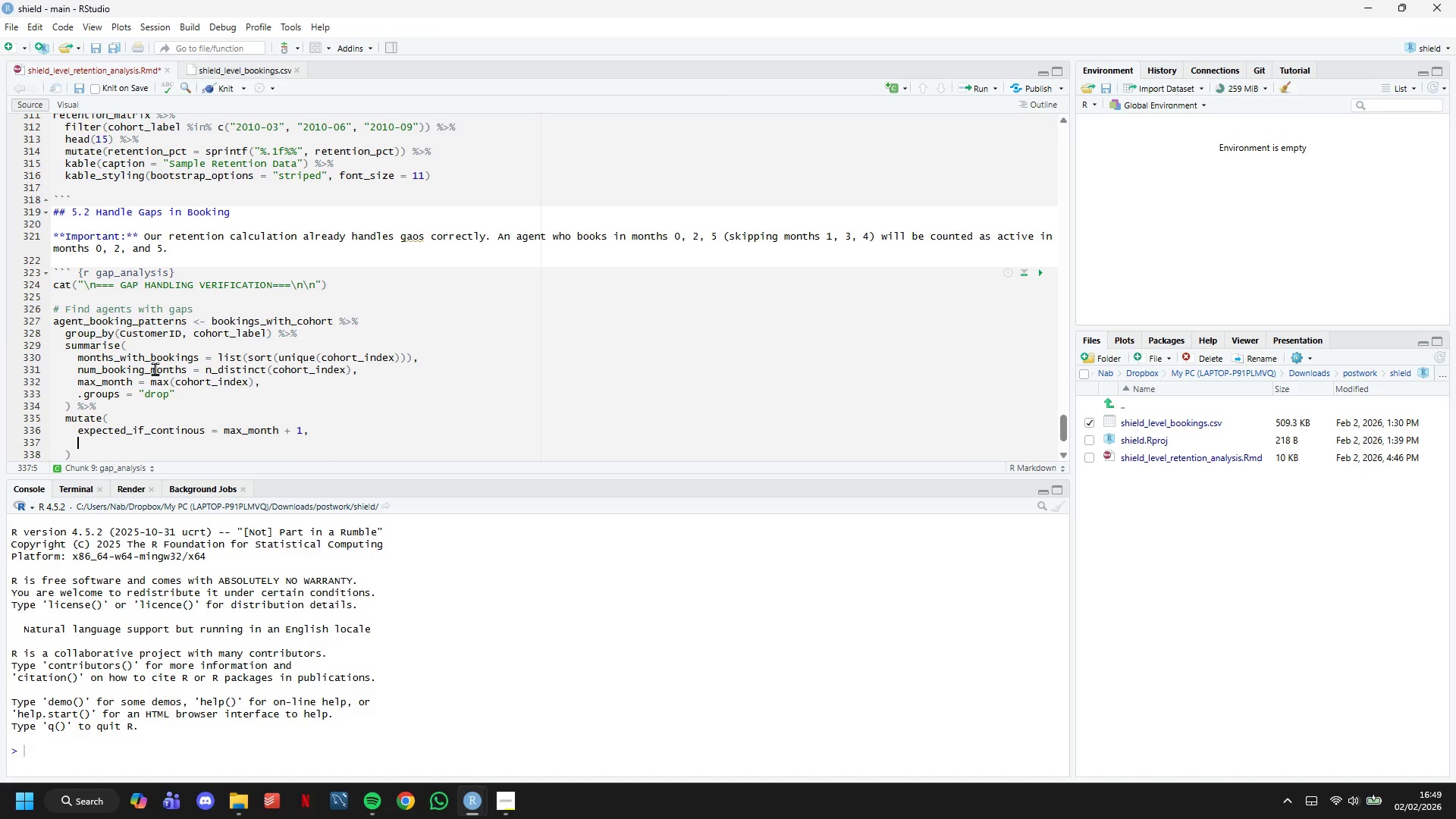 
wait(5.39)
 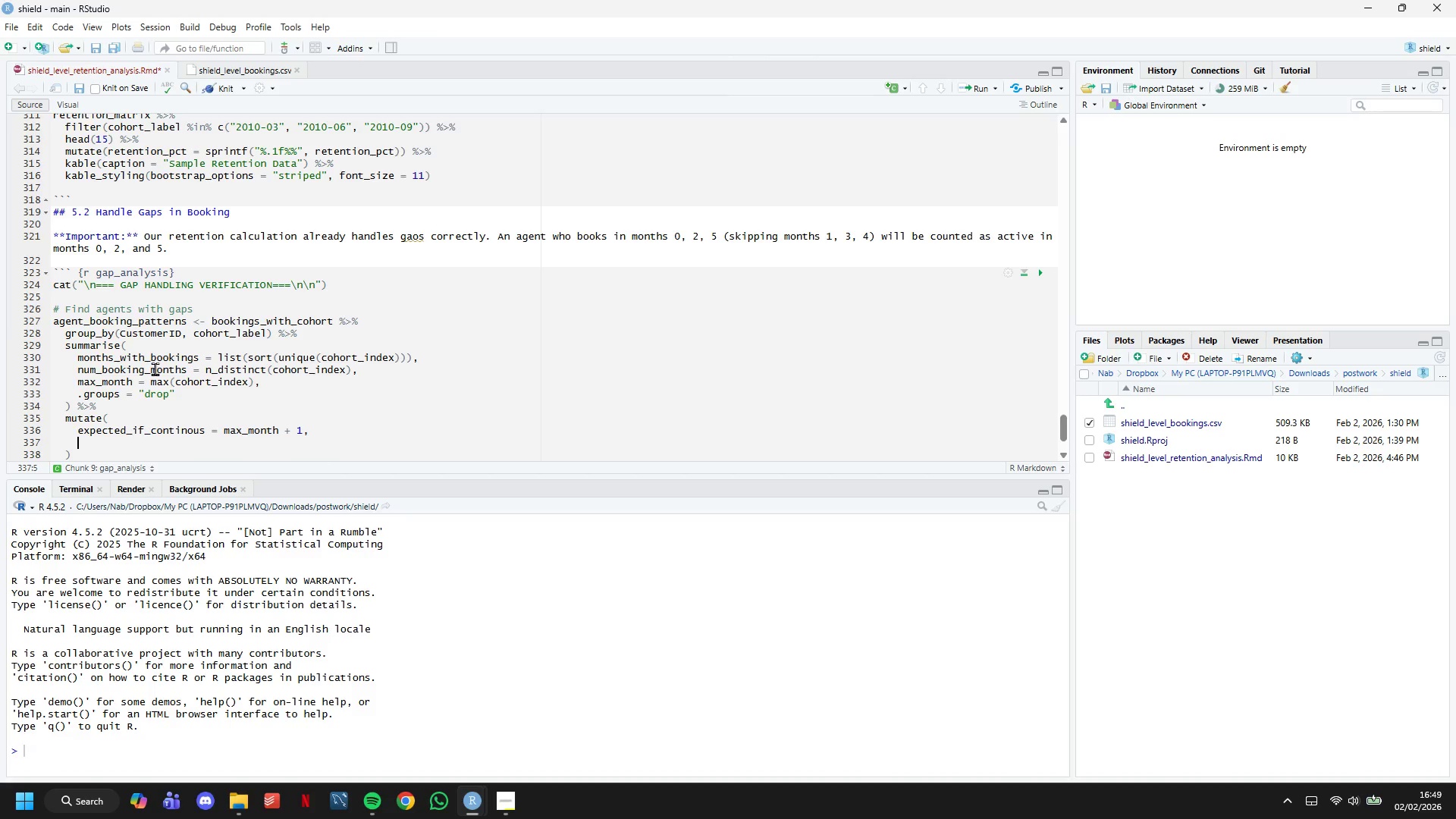 
type(has_gaps = num_booking_m)
key(Tab)
type( < expected_if )
key(Backspace)
type())
key(Backspace)
type(_continous)
 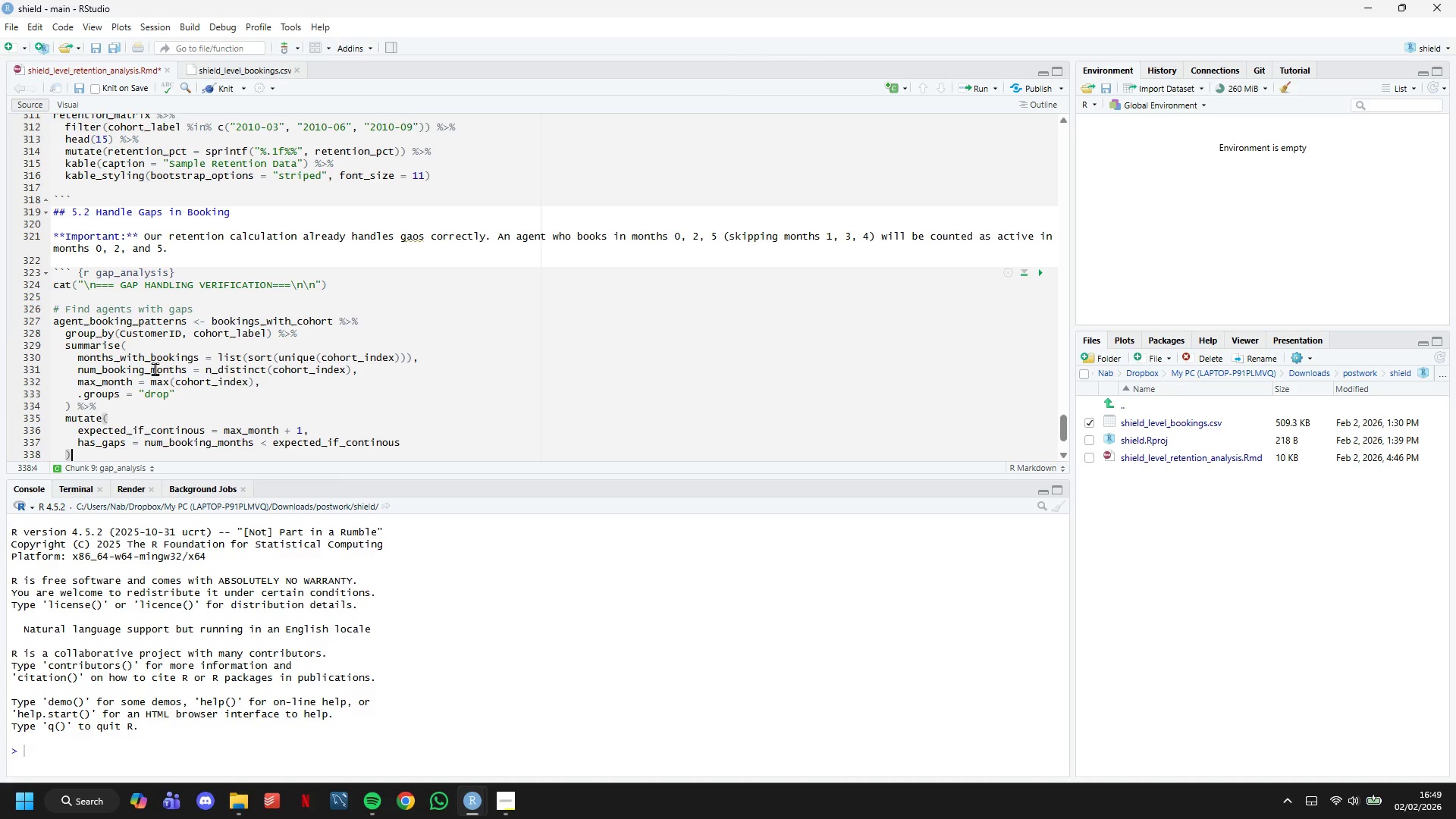 
 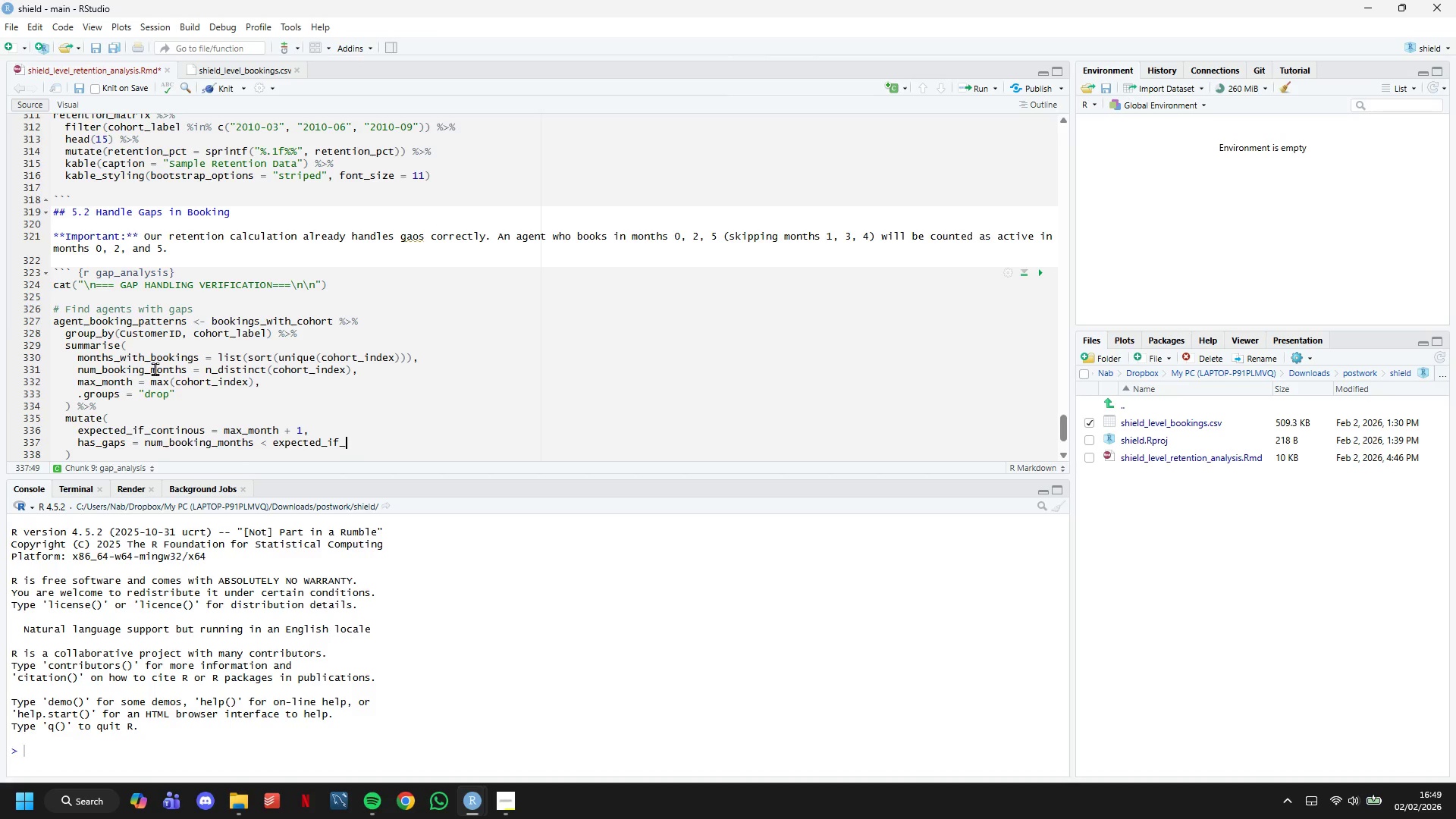 
key(ArrowDown)
 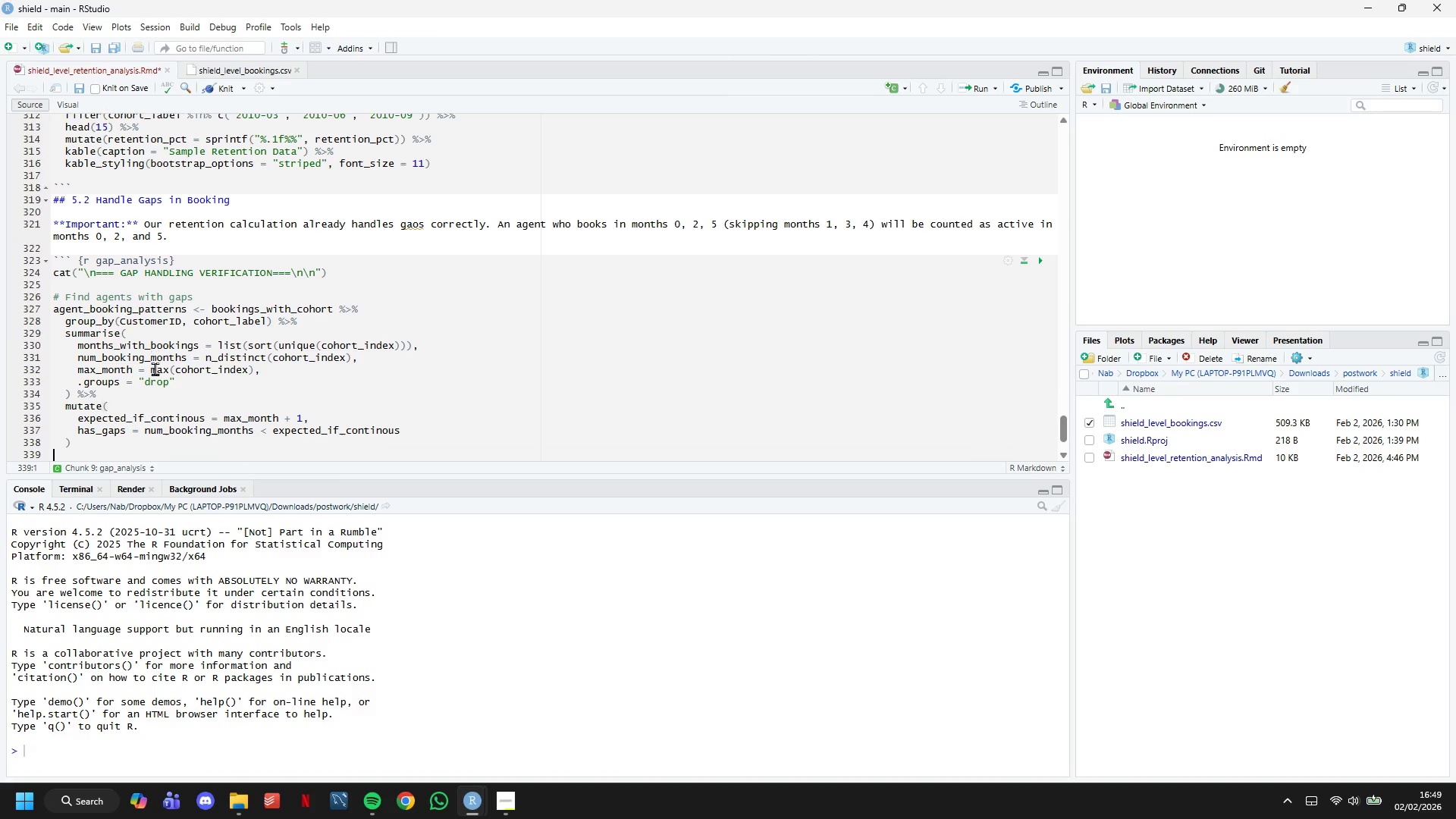 
key(ArrowDown)
 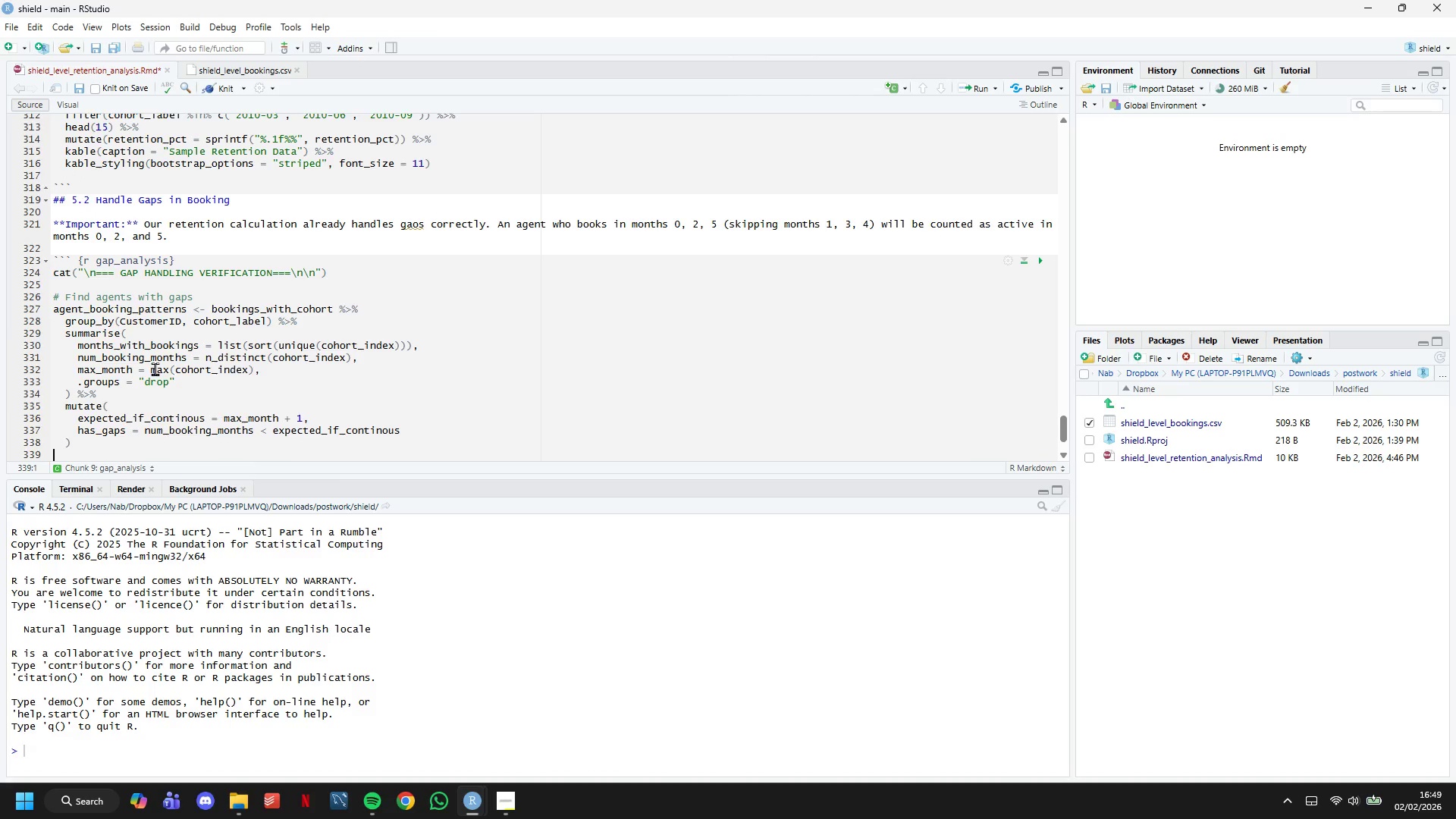 
key(ArrowDown)
 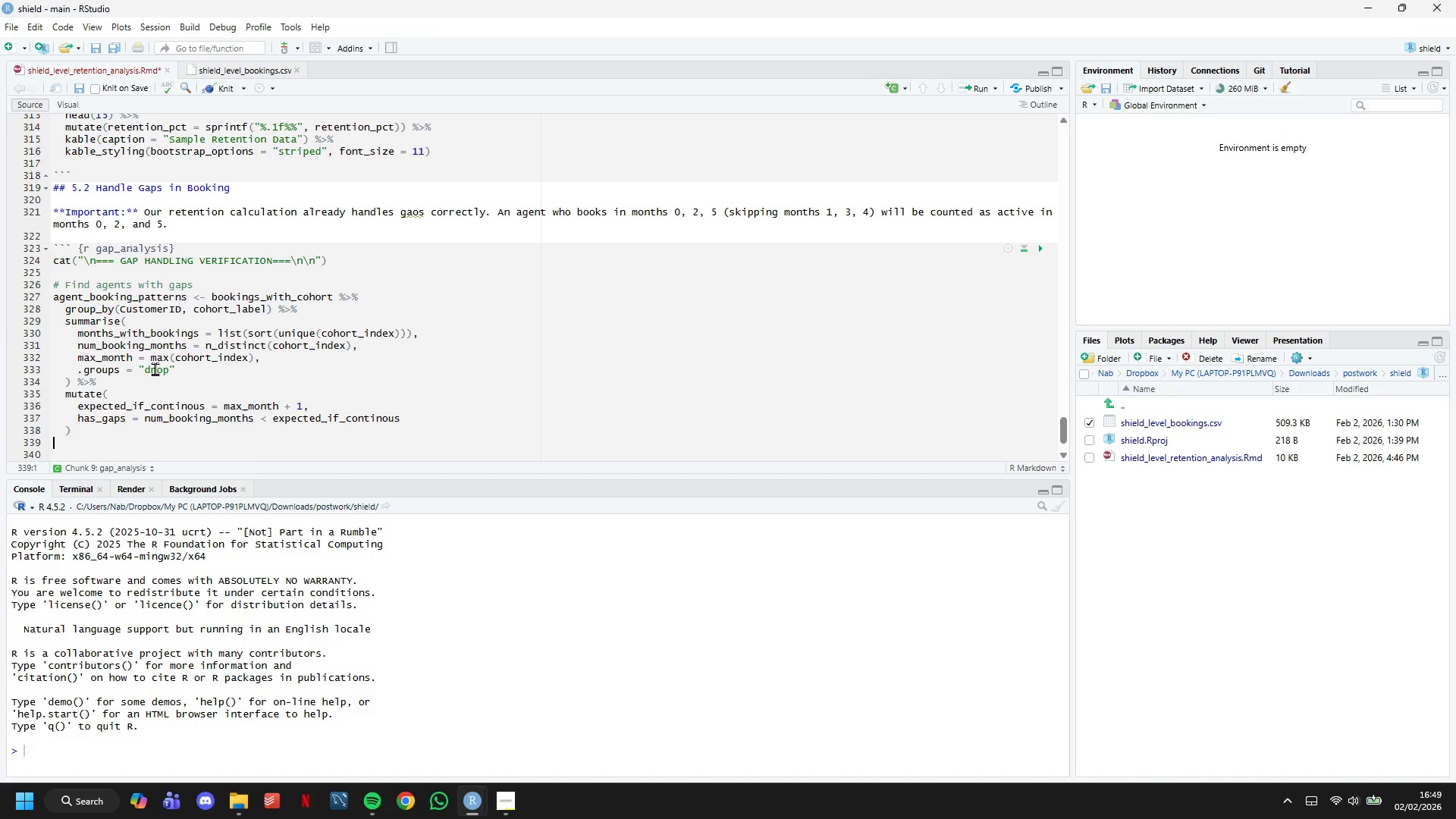 
key(ArrowLeft)
 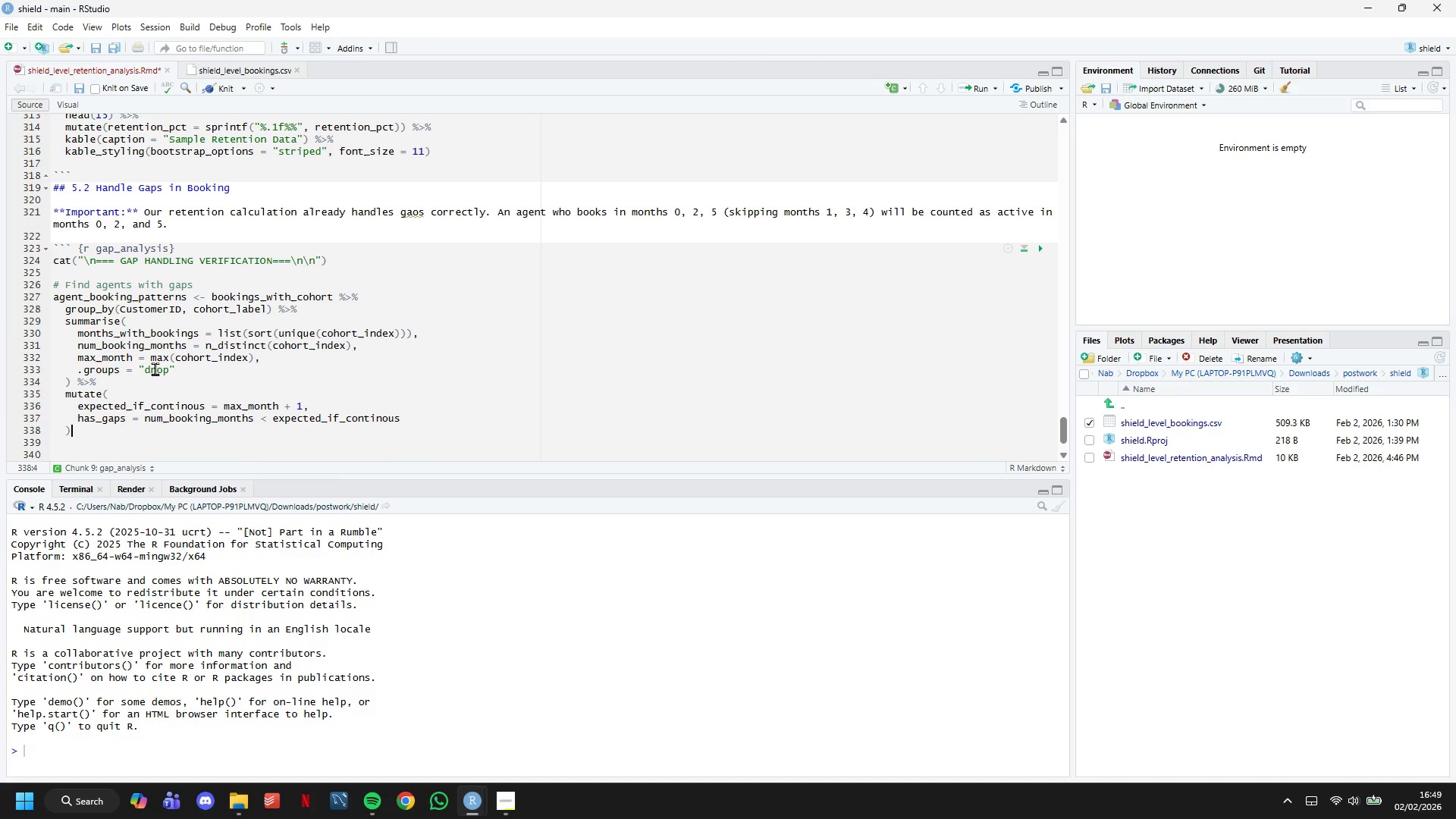 
key(ArrowLeft)
 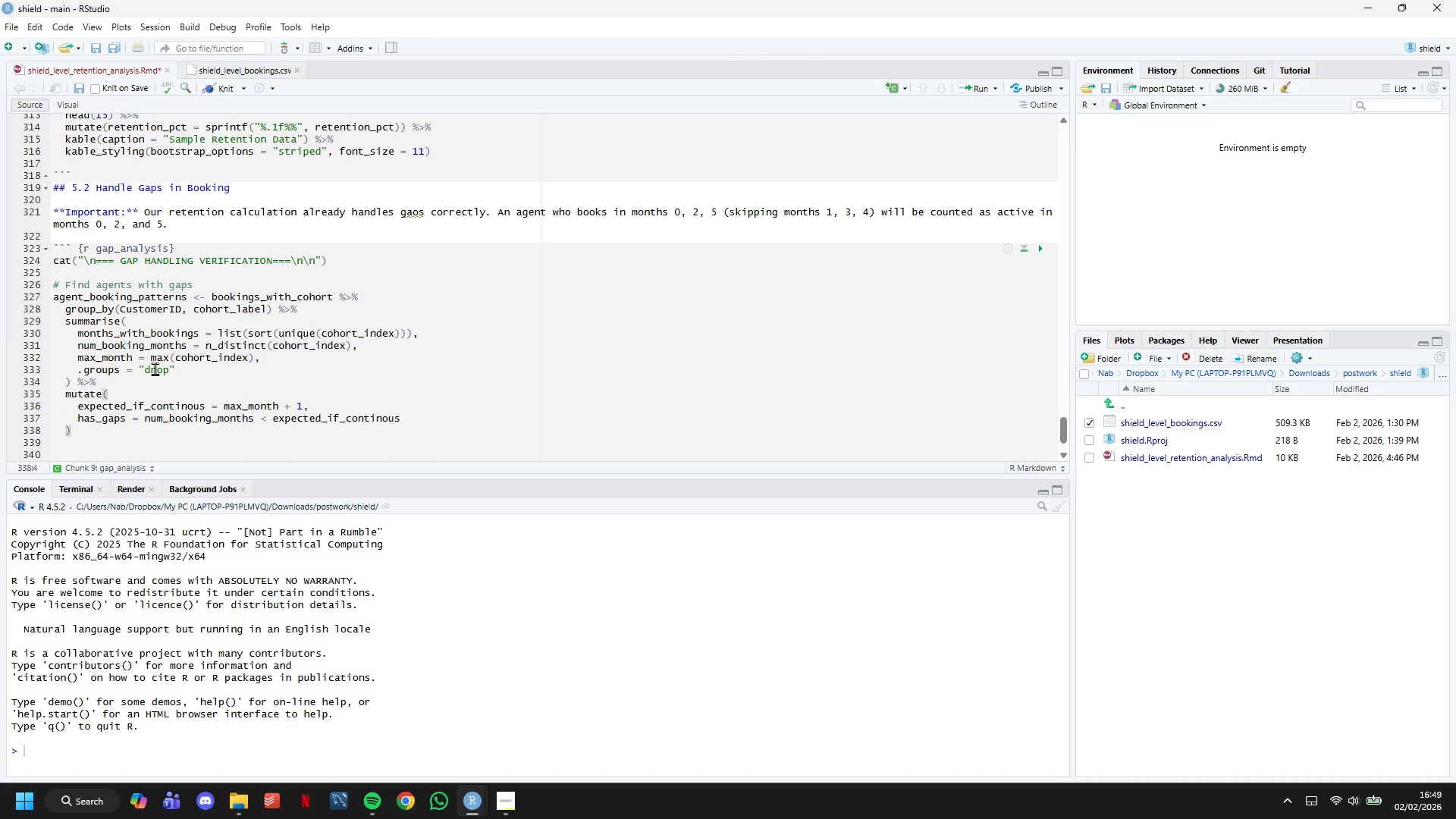 
key(Enter)
 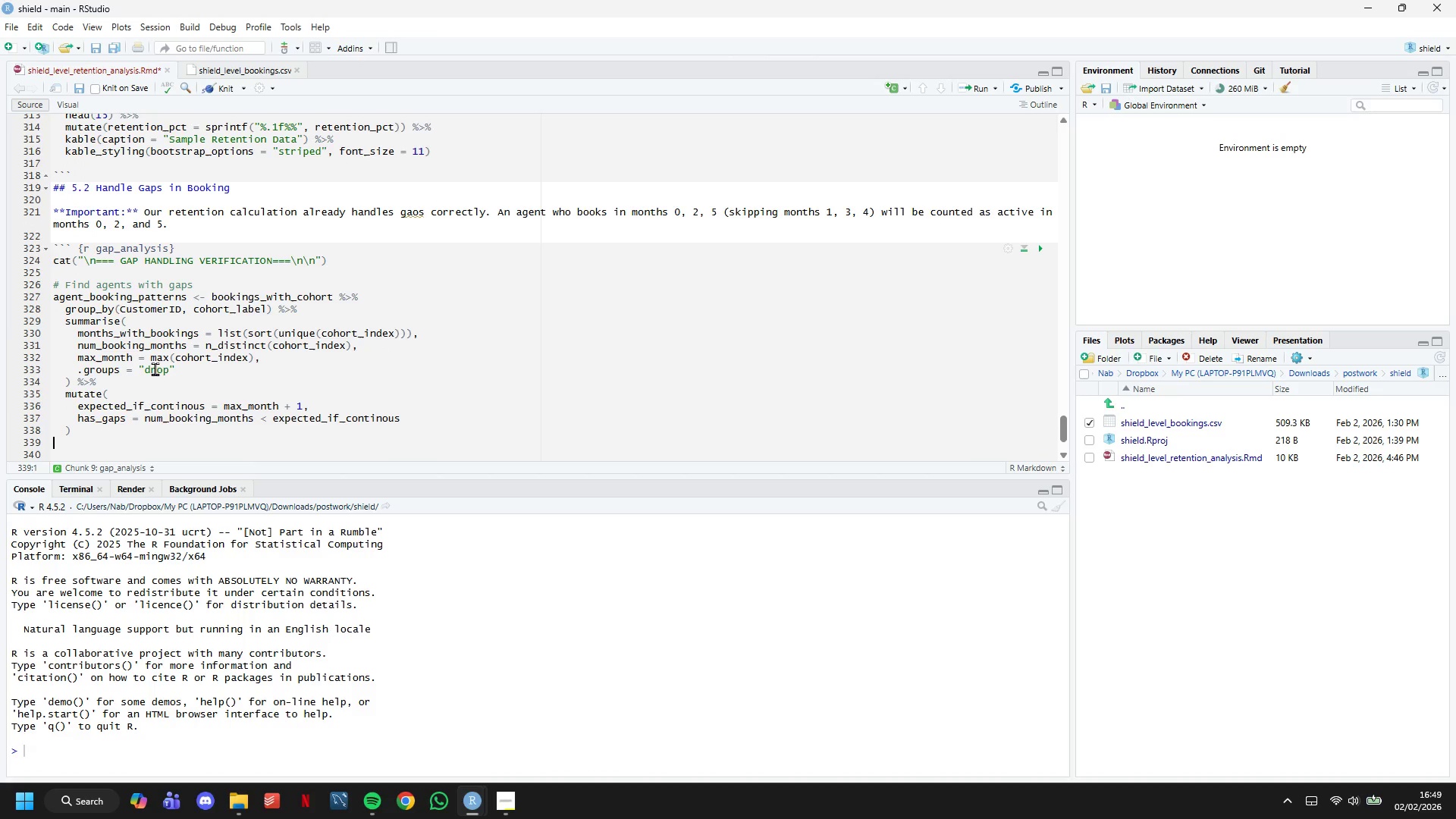 
key(Enter)
 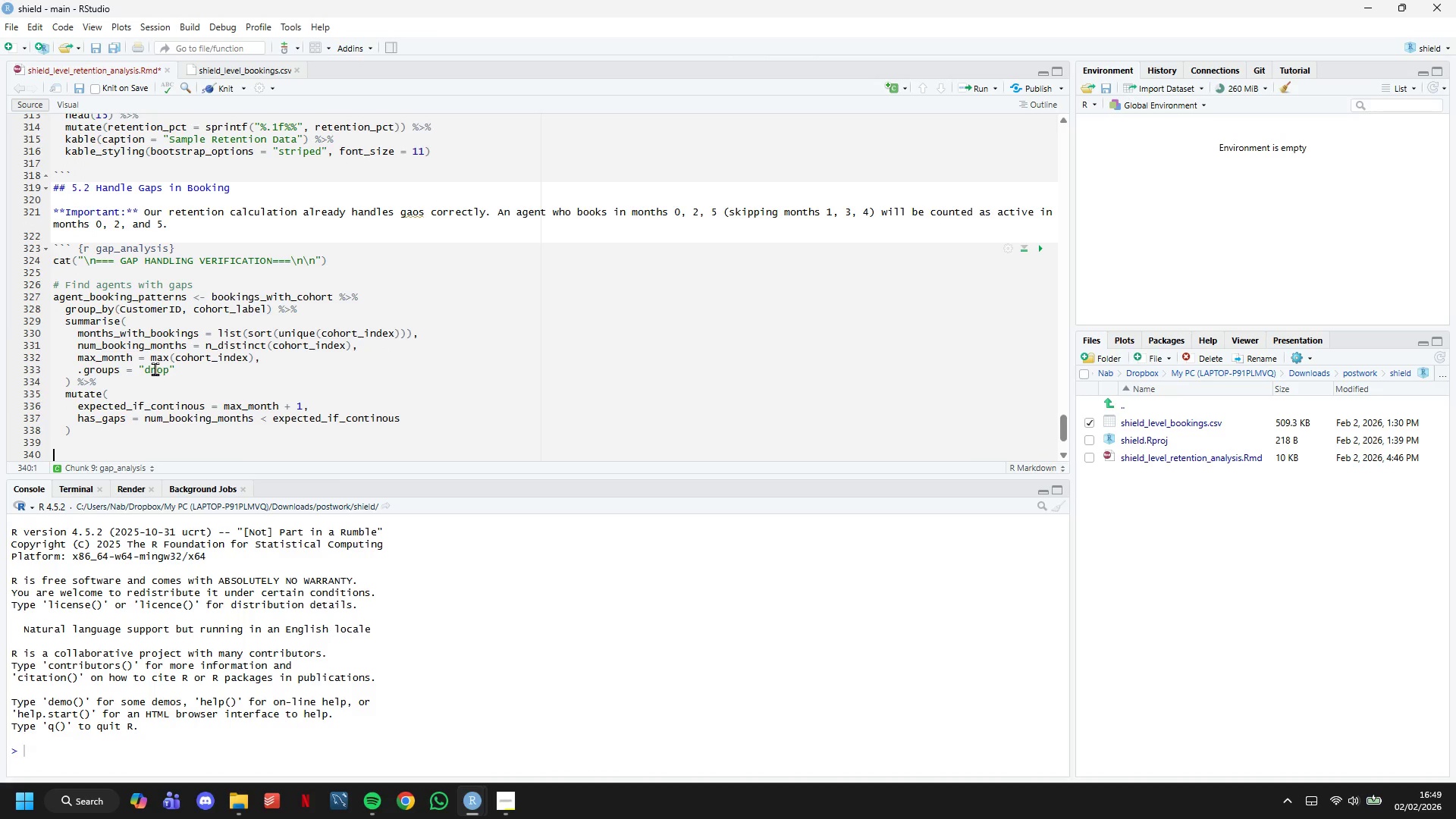 
scroll: coordinate [171, 317], scroll_direction: down, amount: 4.0
 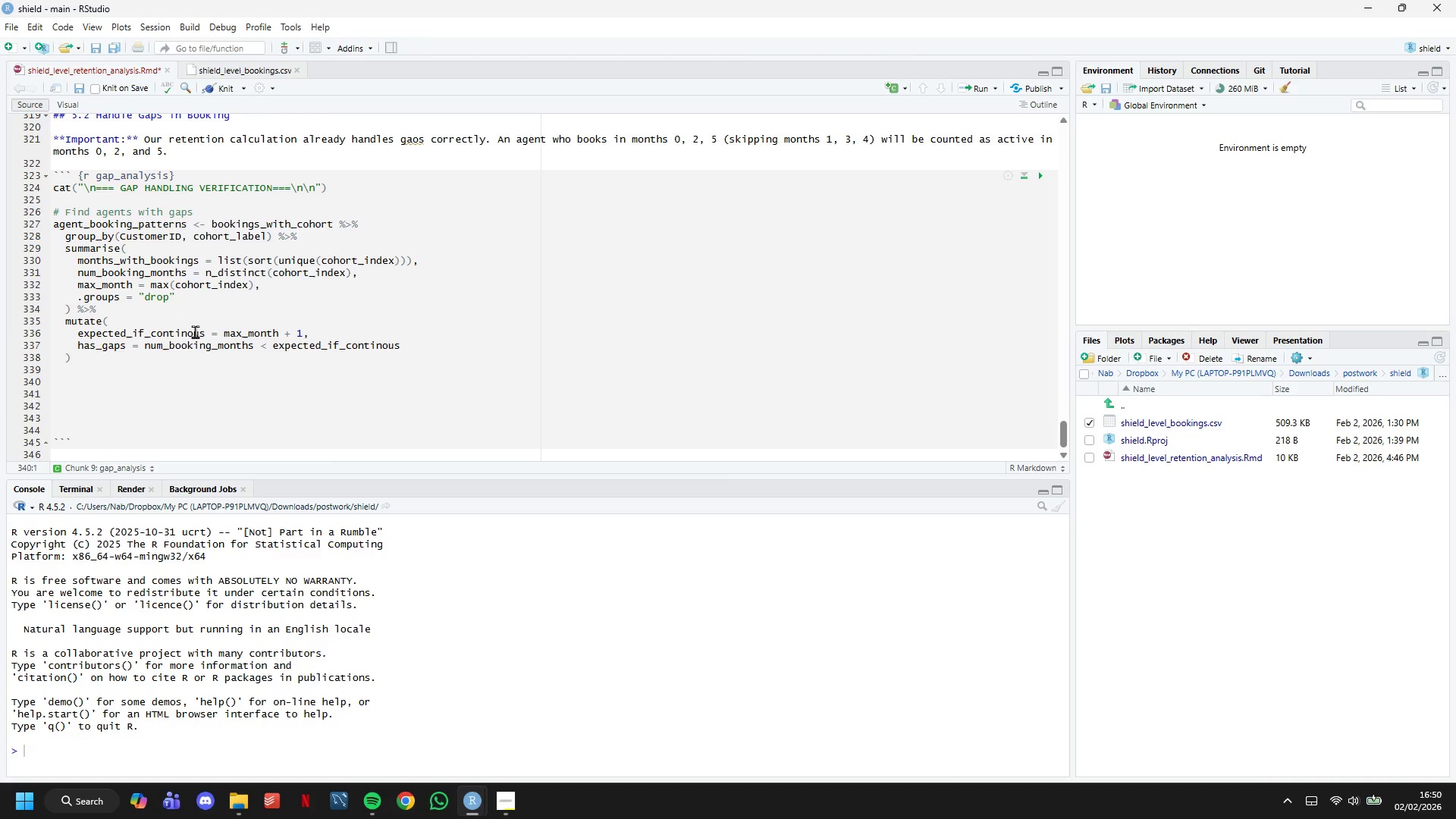 
wait(13.27)
 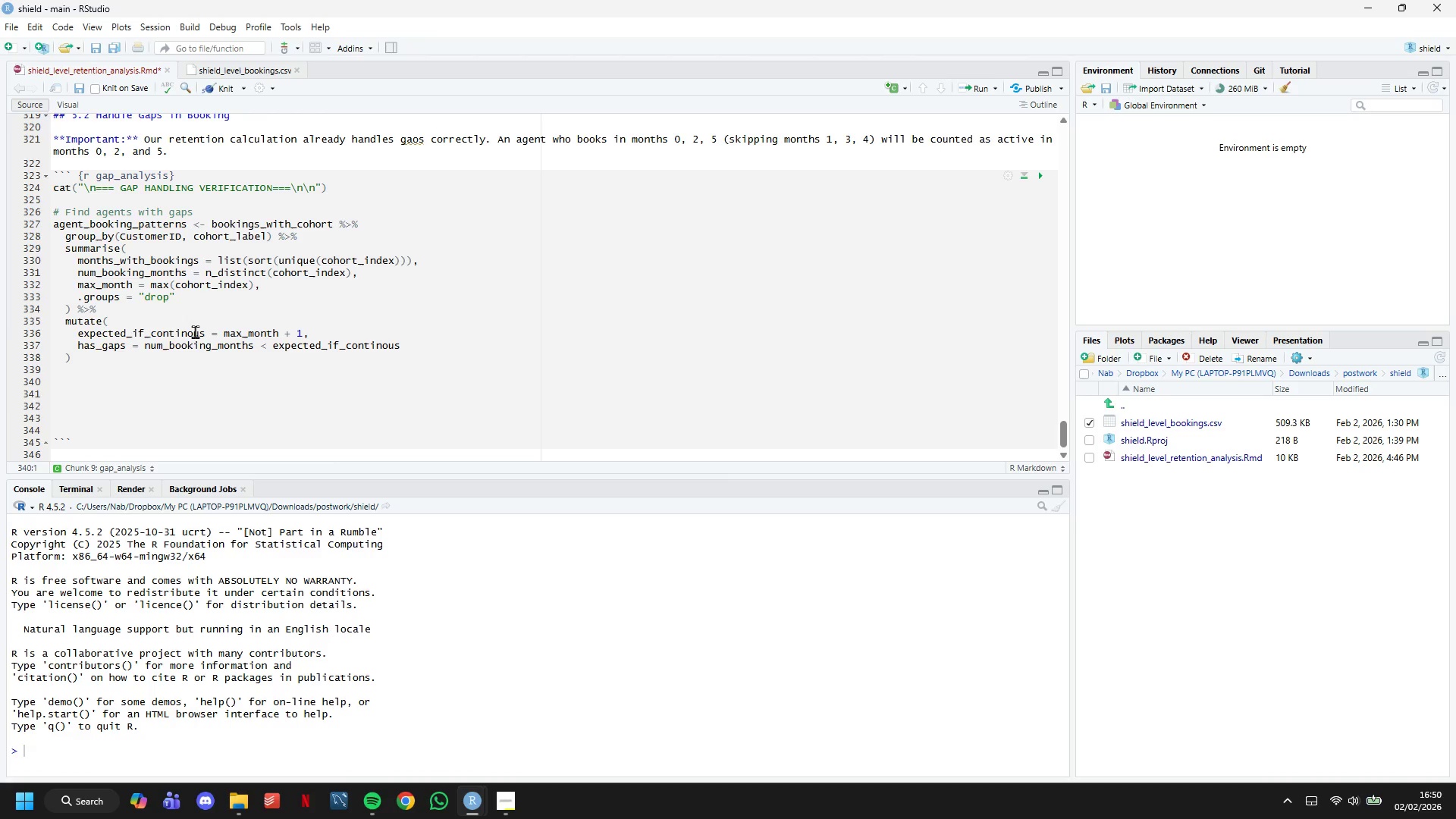 
type(agents-with)
key(Backspace)
key(Backspace)
key(Backspace)
key(Backspace)
key(Backspace)
type(_)
key(Backspace)
type(_with_gaps <- sum(agent_booking_)
key(Tab)
type($has_gaps)
 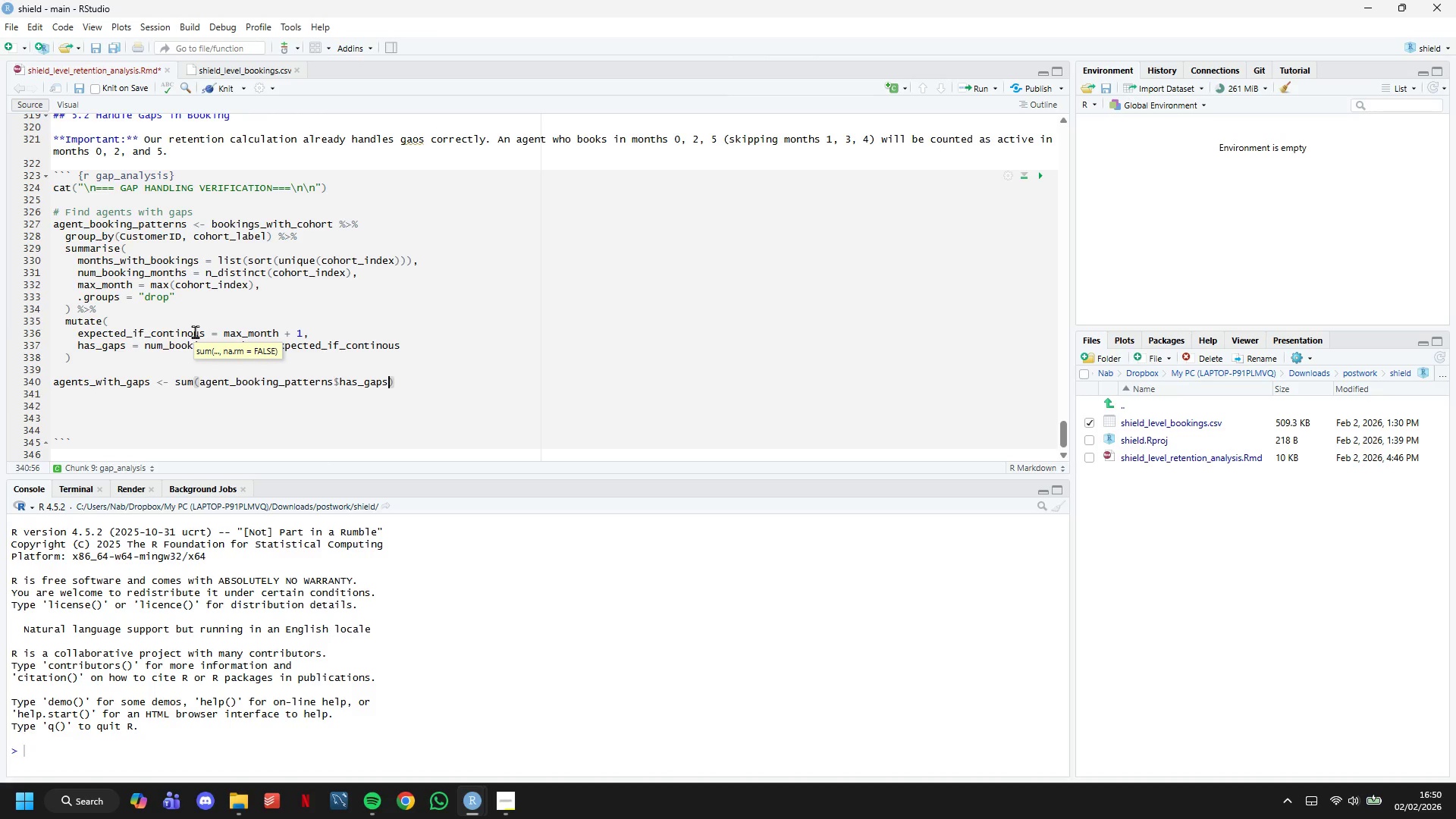 
key(ArrowRight)
 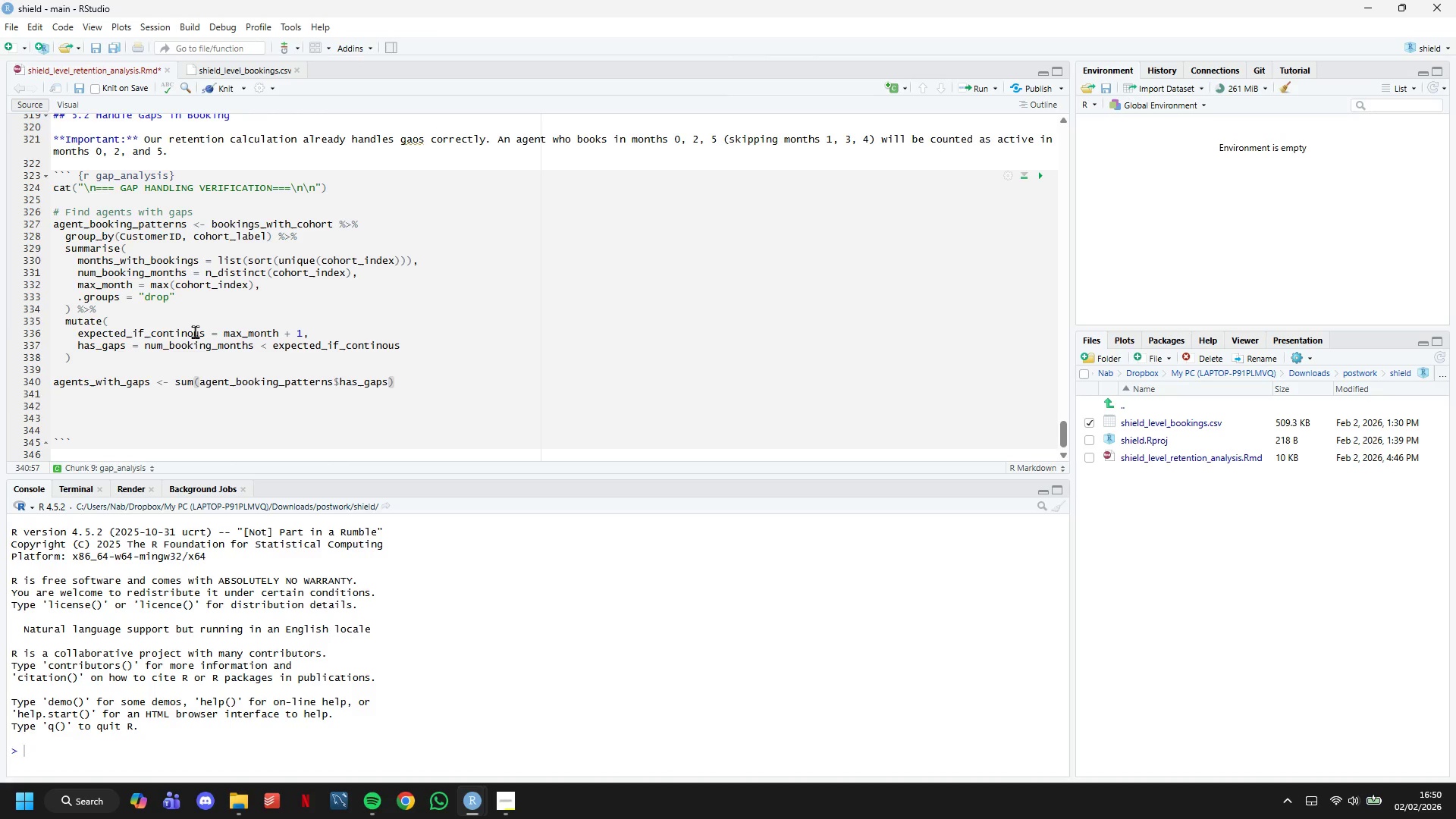 
key(Enter)
 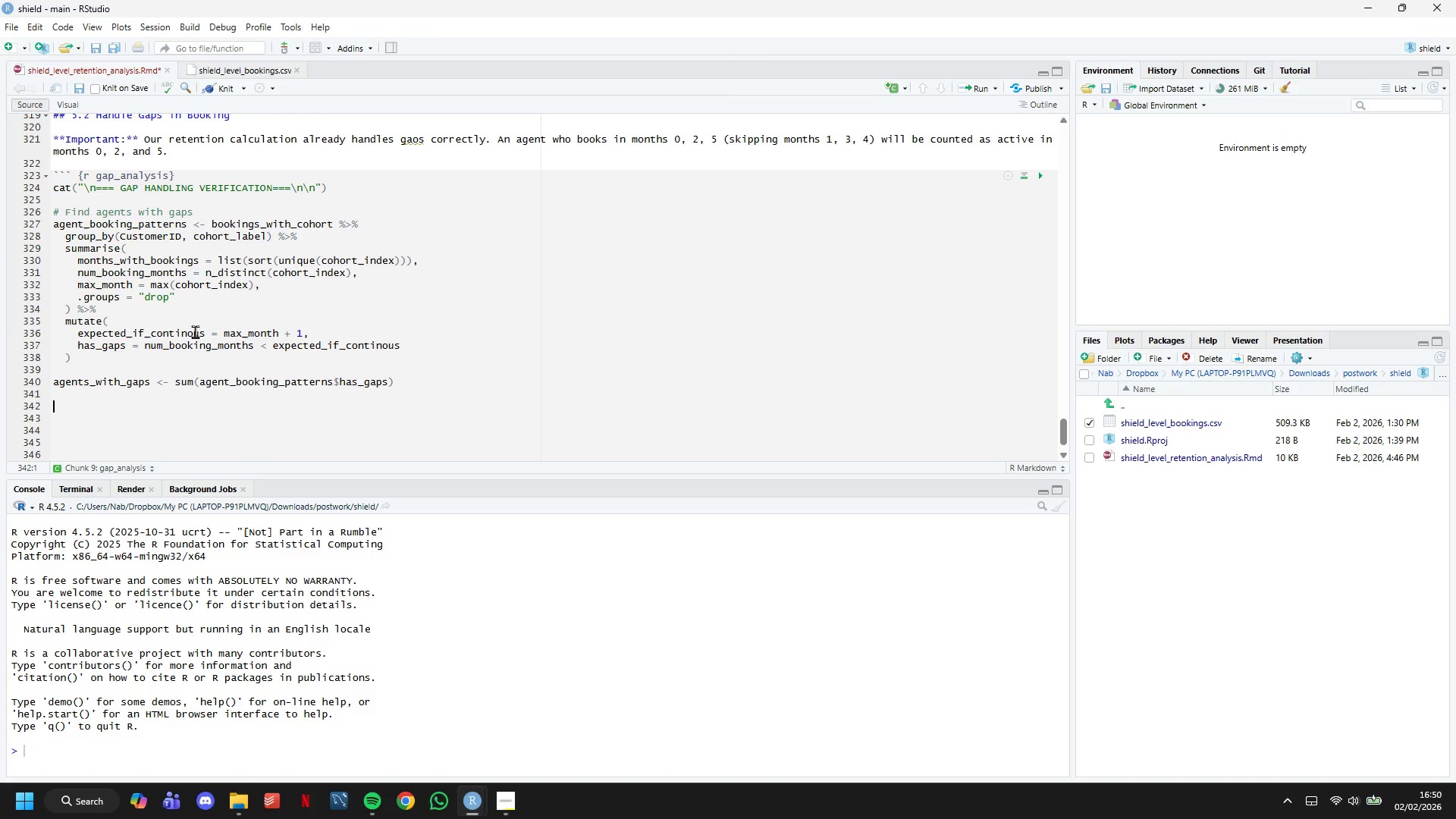 
key(Enter)
 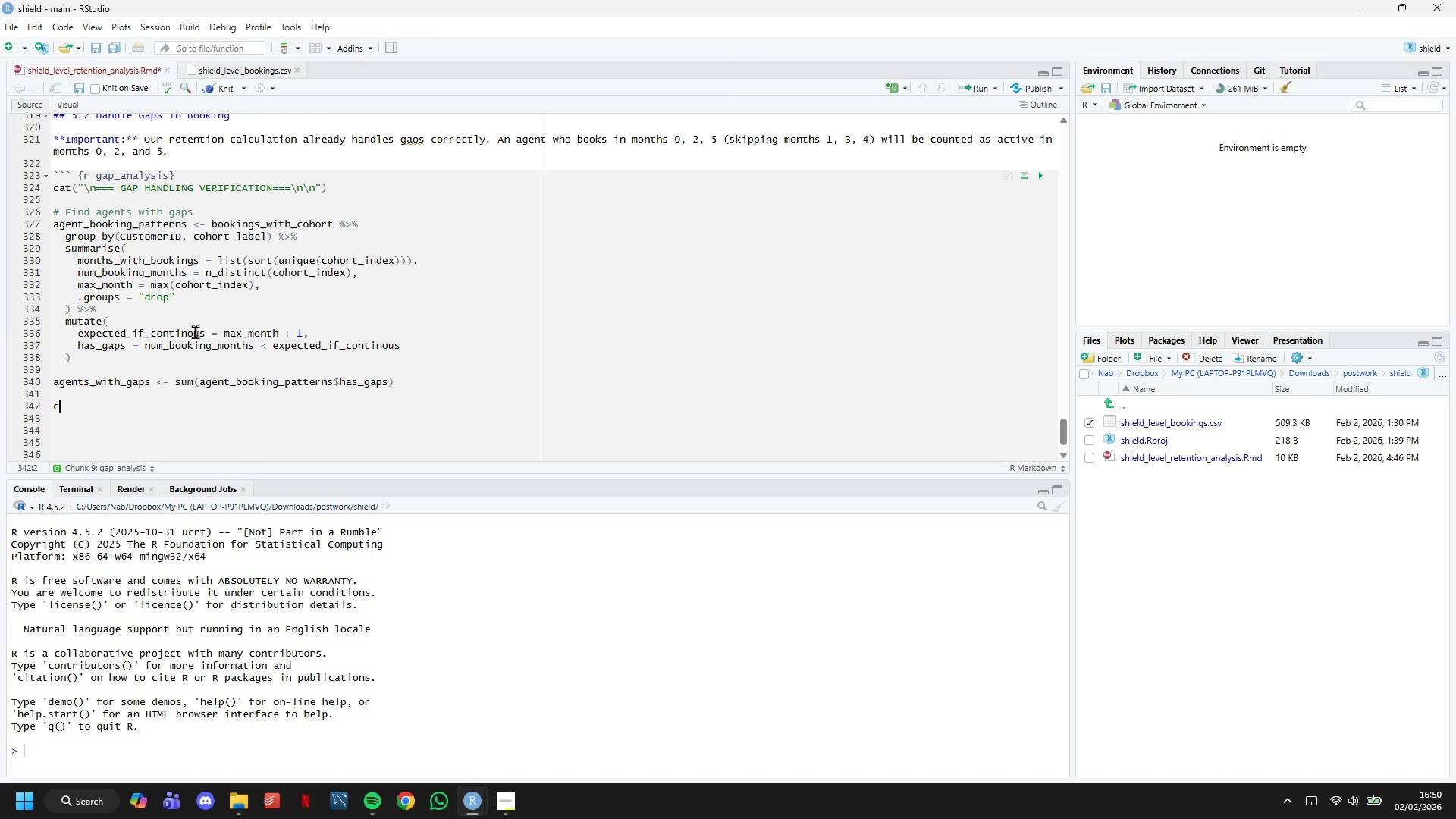 
type(cat(sprintf("Gap Analysis: \n)
 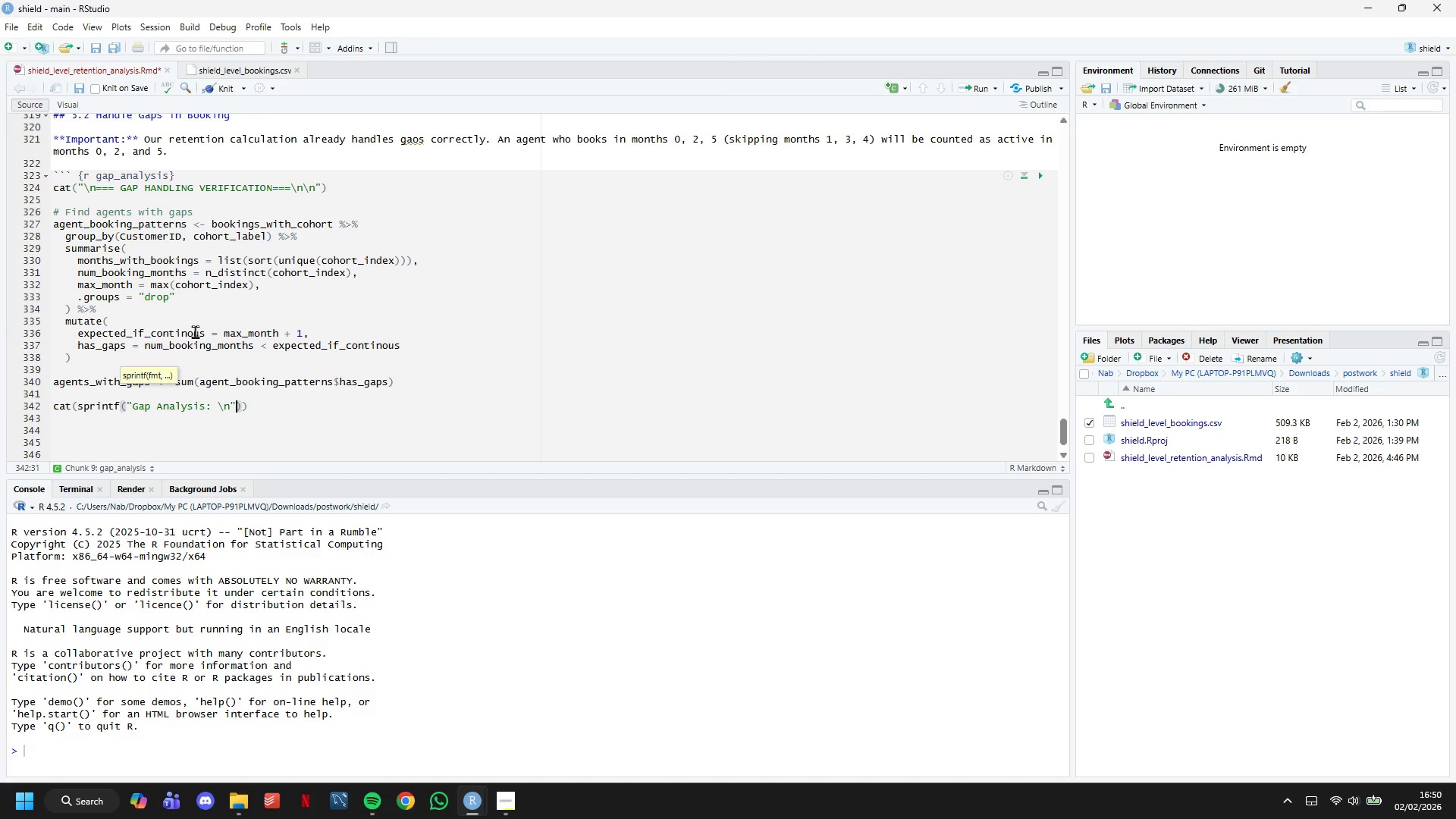 
 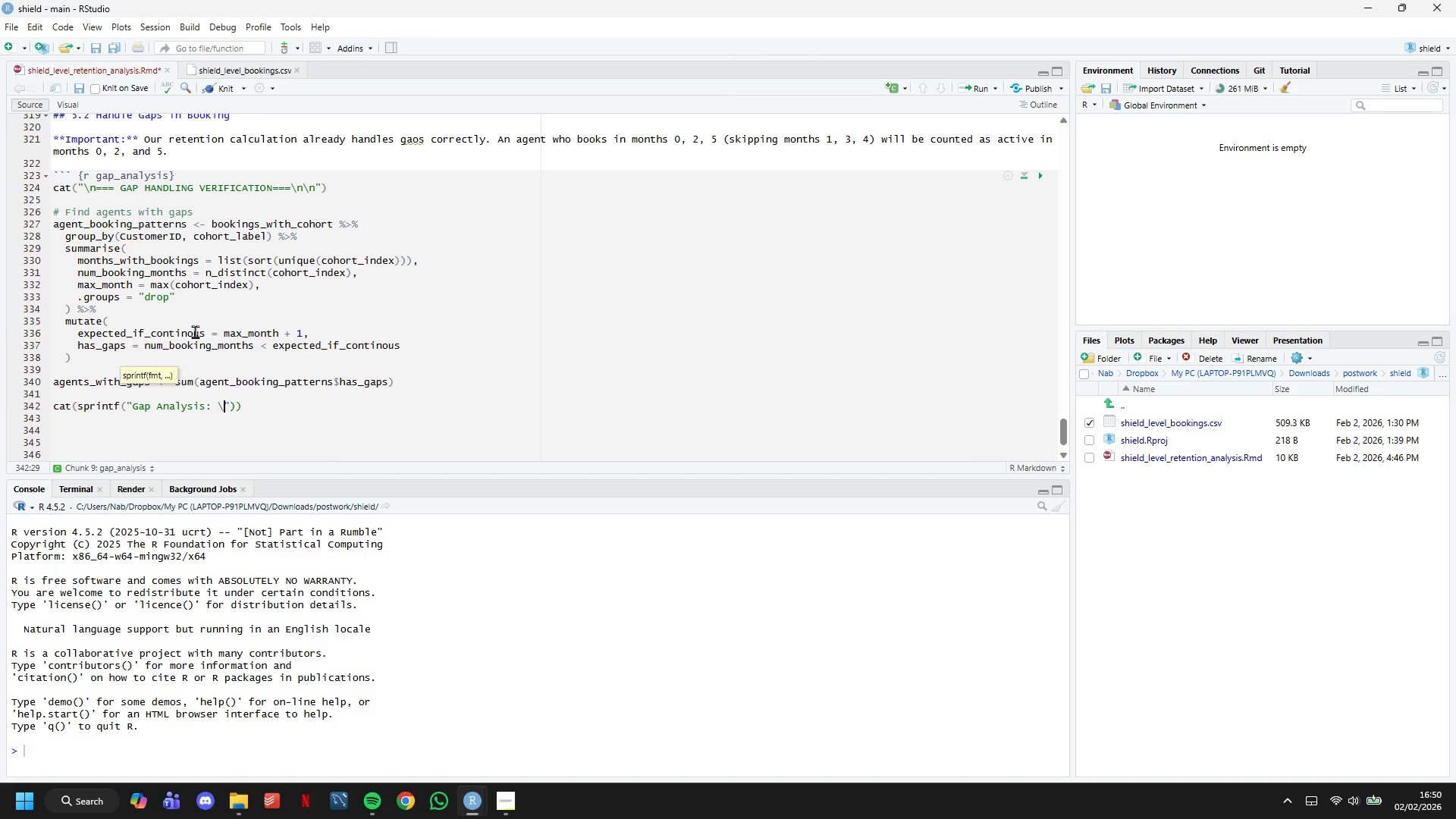 
key(ArrowRight)
 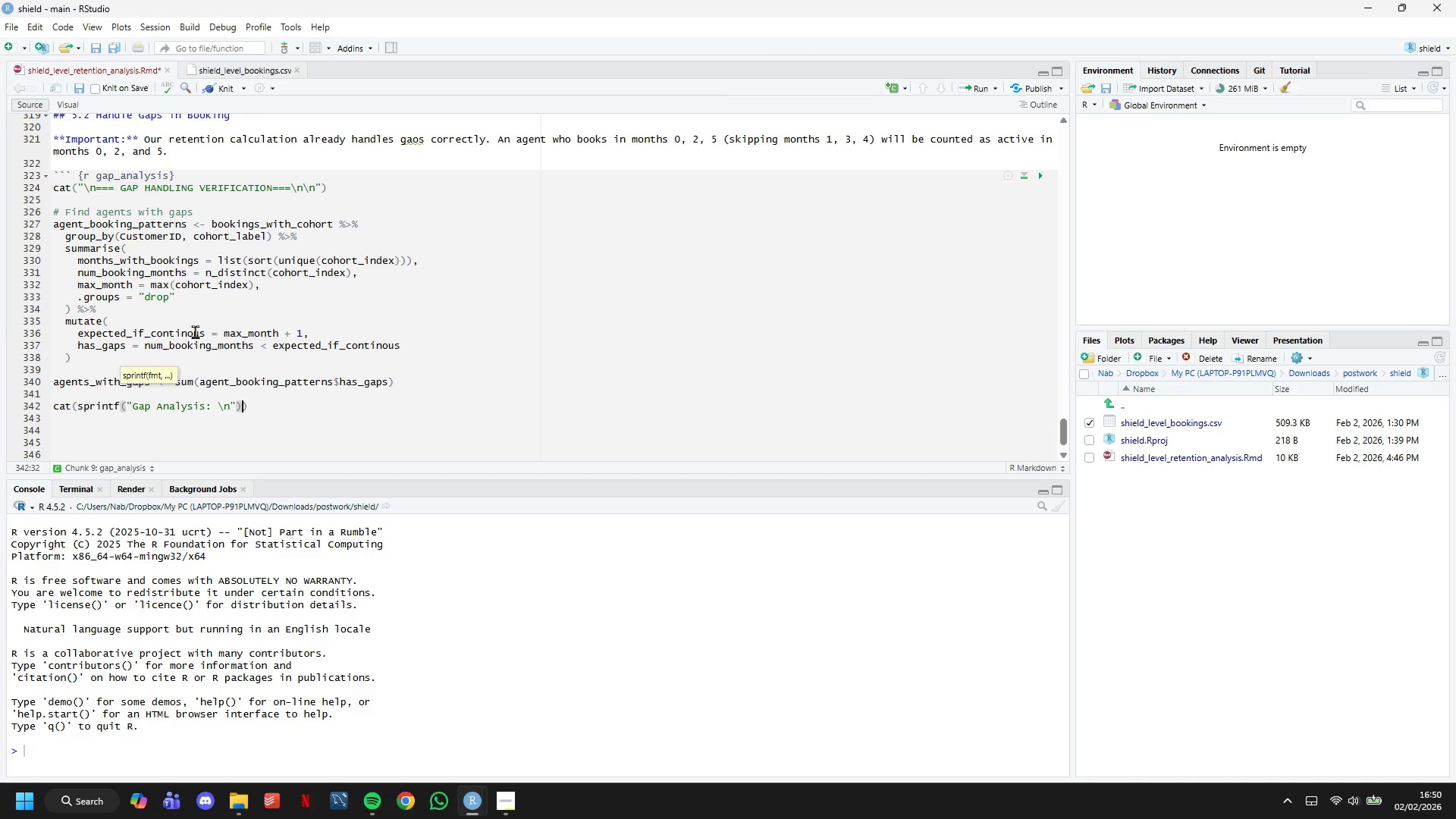 
key(ArrowRight)
 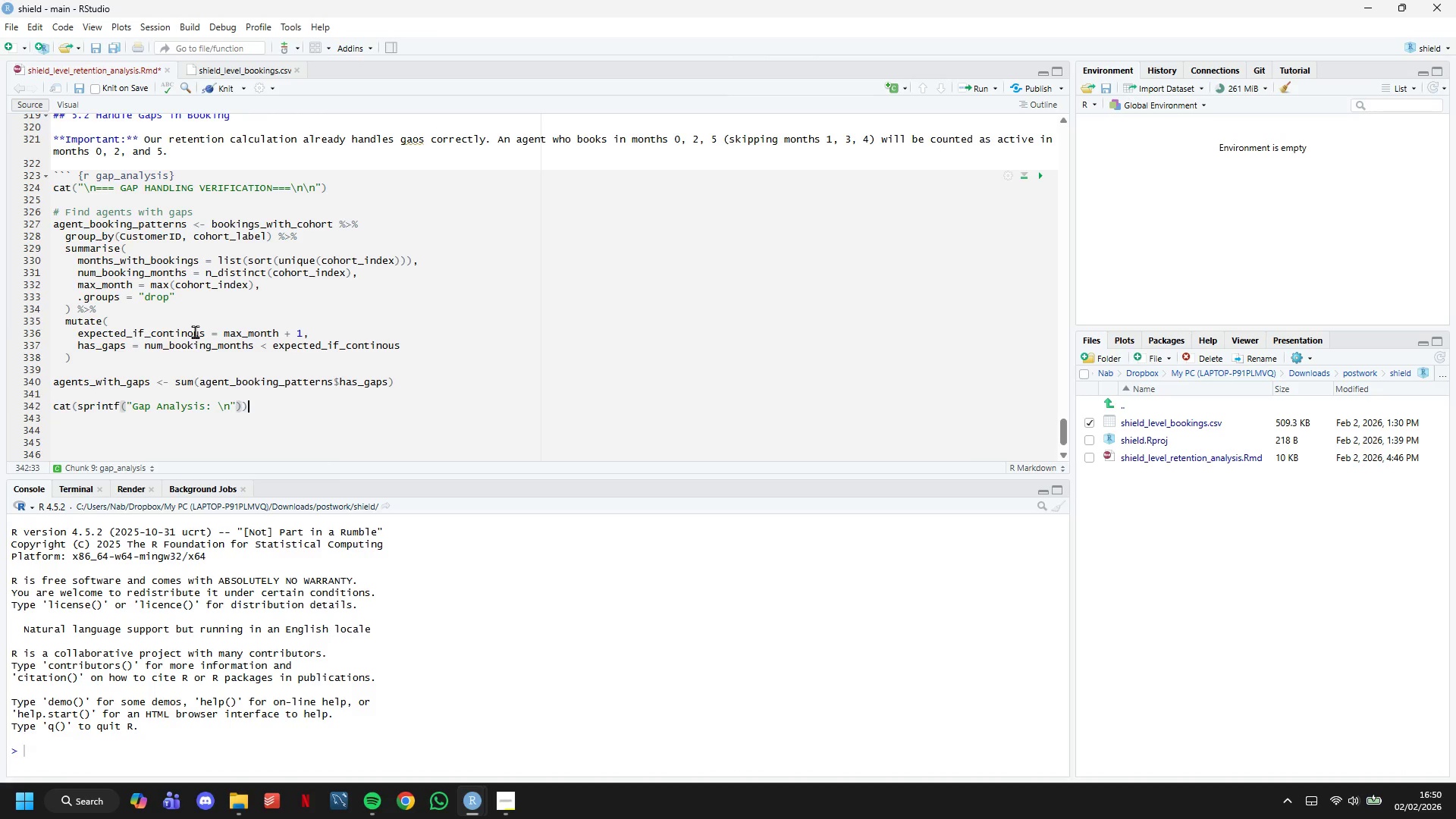 
key(ArrowRight)
 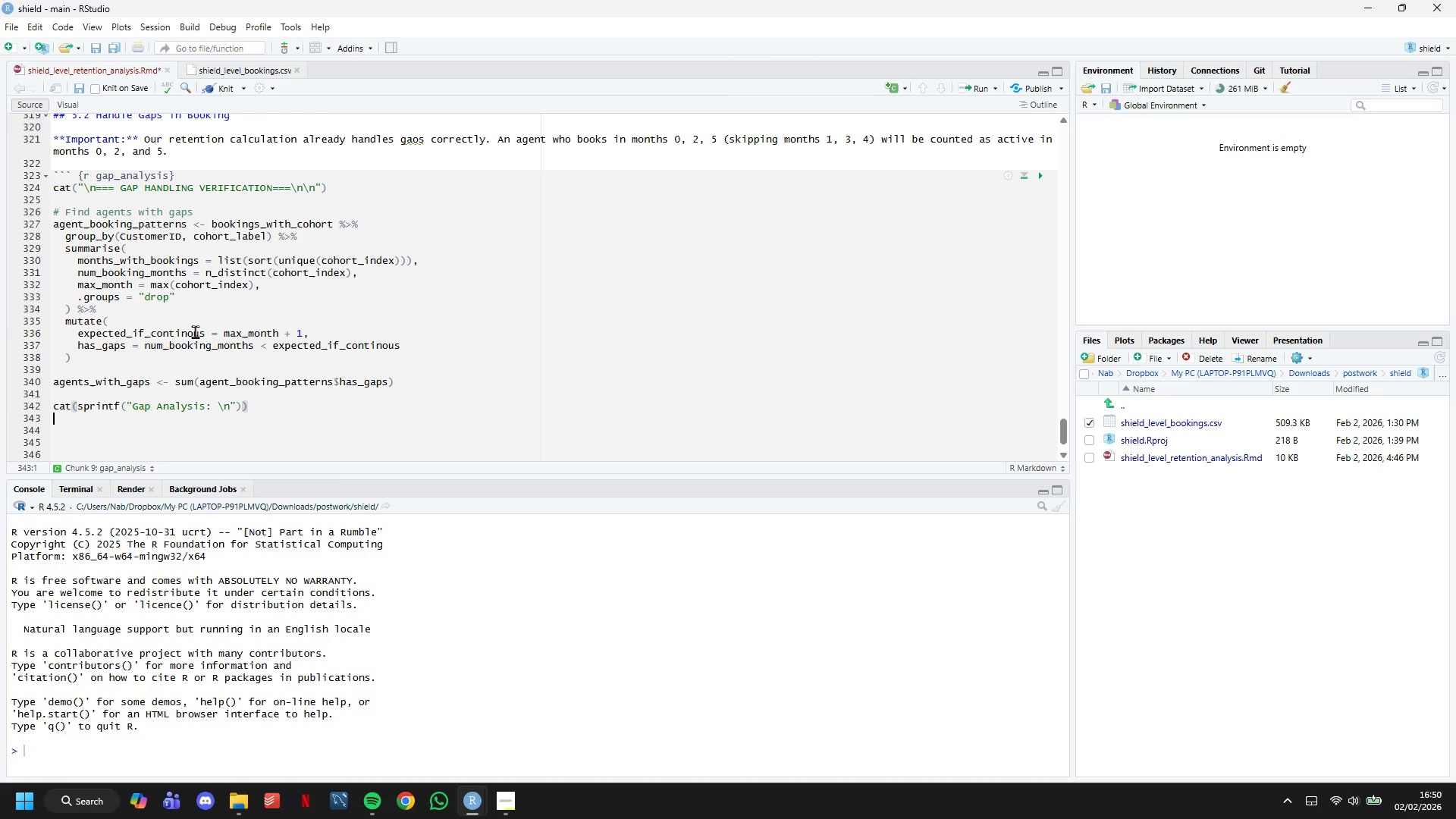 
key(Enter)
 